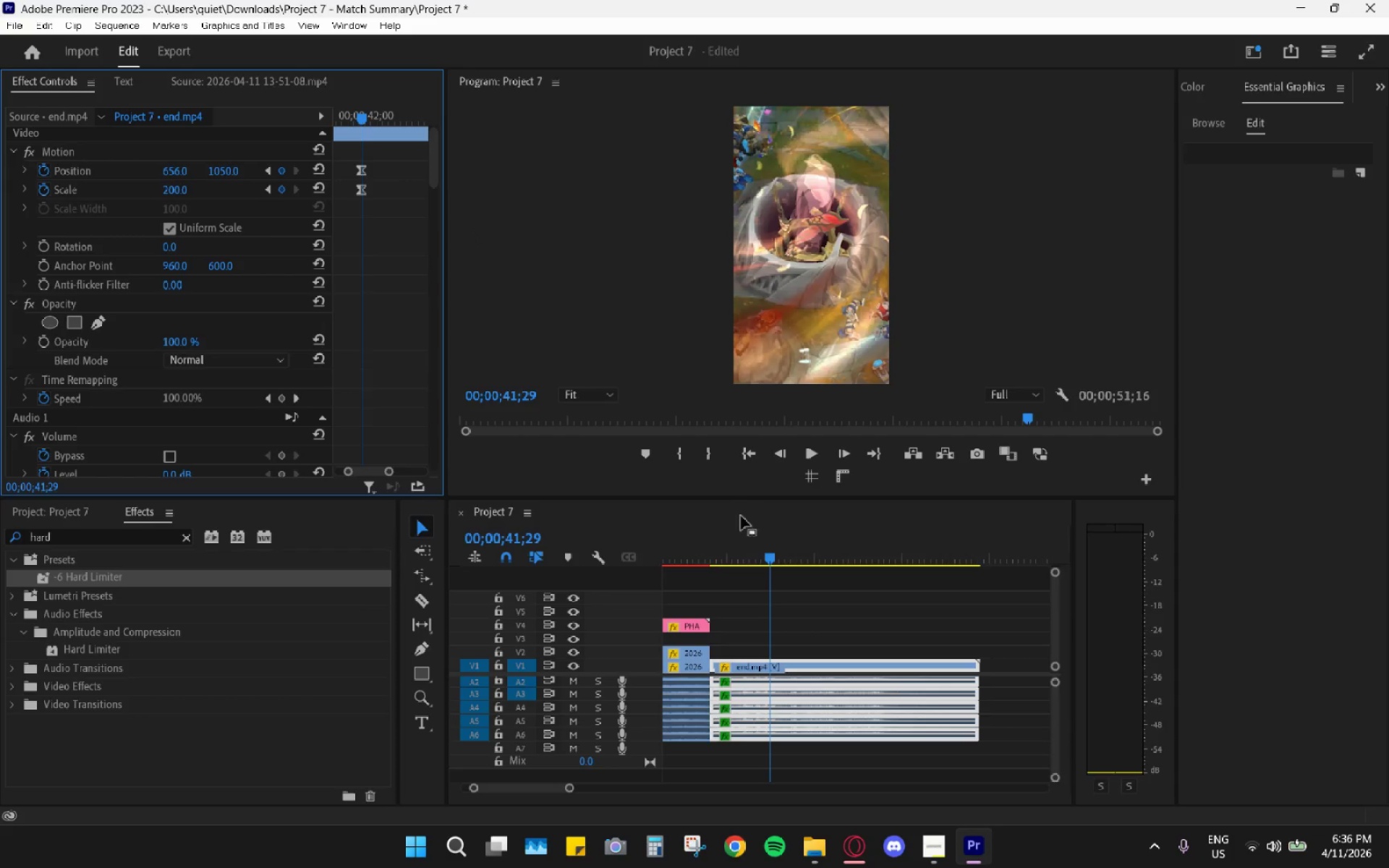 
left_click_drag(start_coordinate=[764, 557], to_coordinate=[860, 568])
 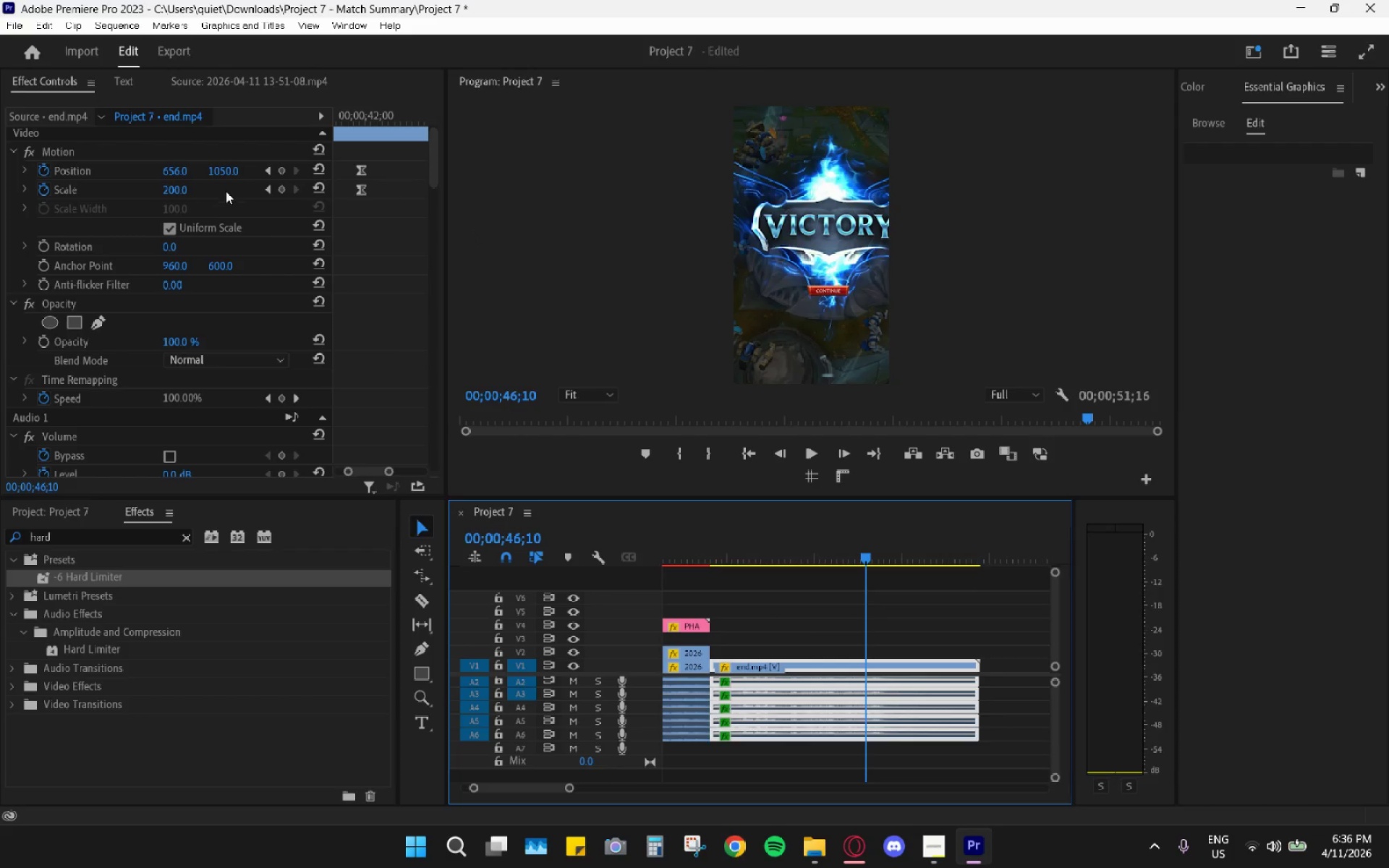 
left_click_drag(start_coordinate=[177, 169], to_coordinate=[49, 183])
 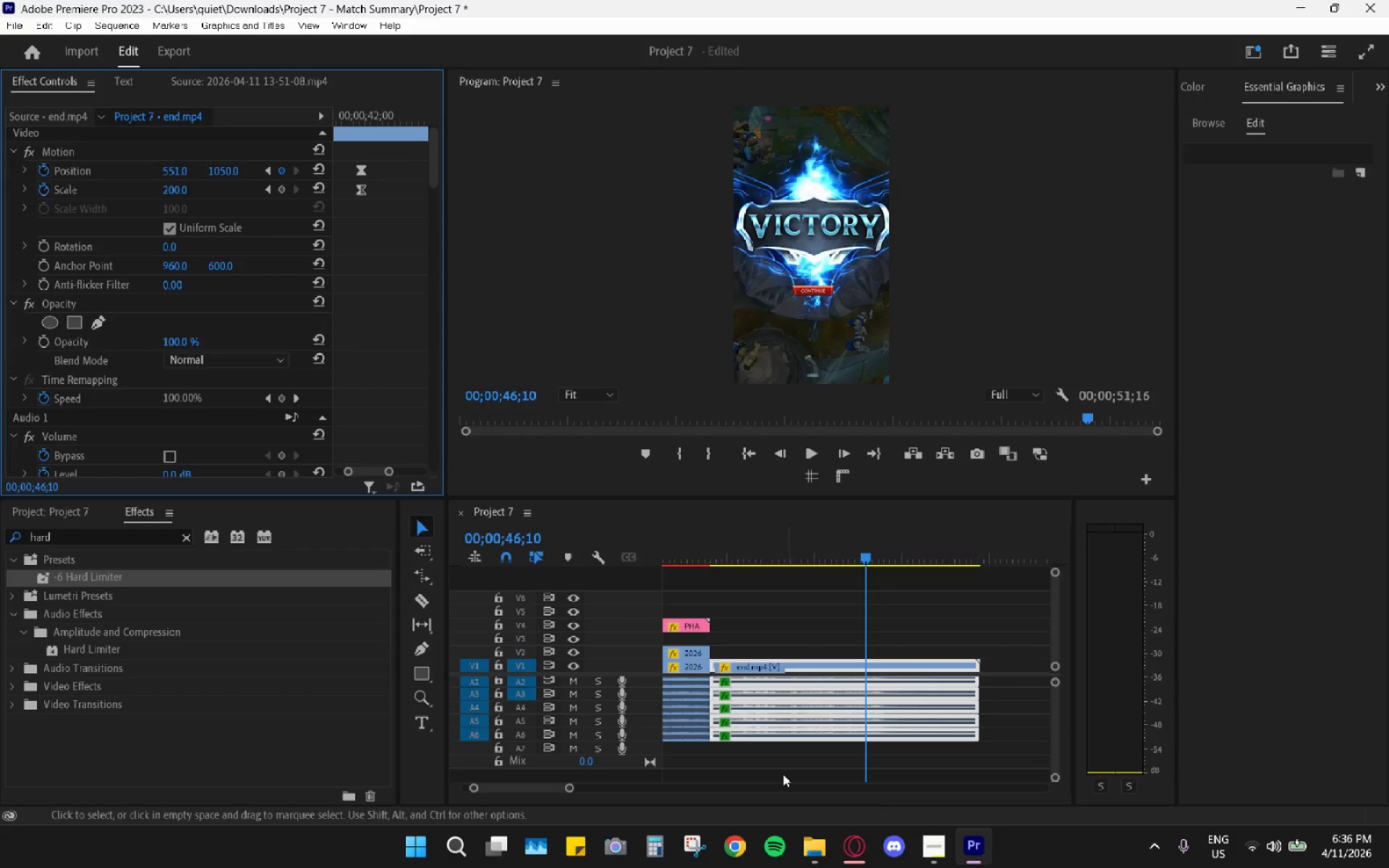 
key(Control+Z)
 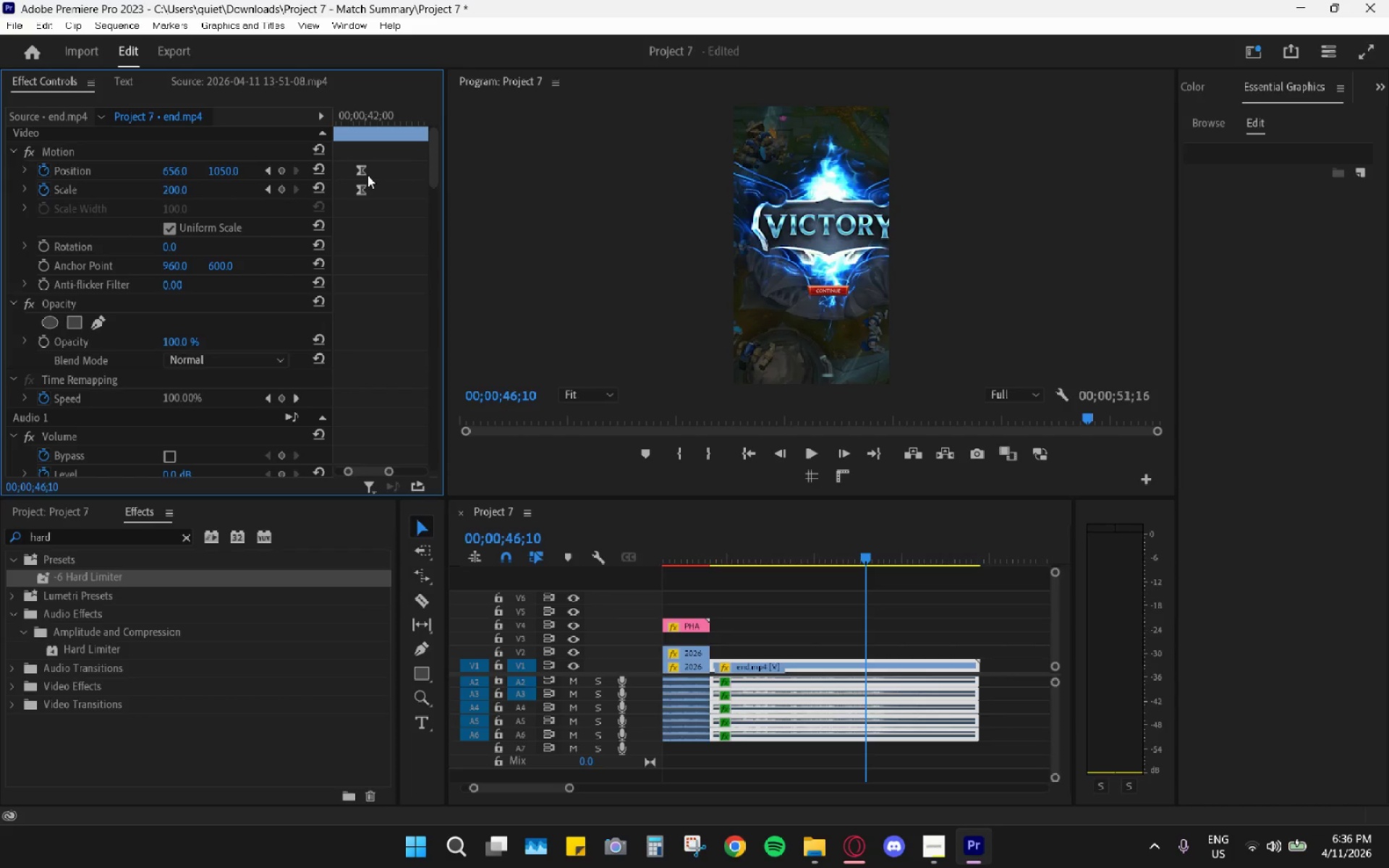 
key(Control+Z)
 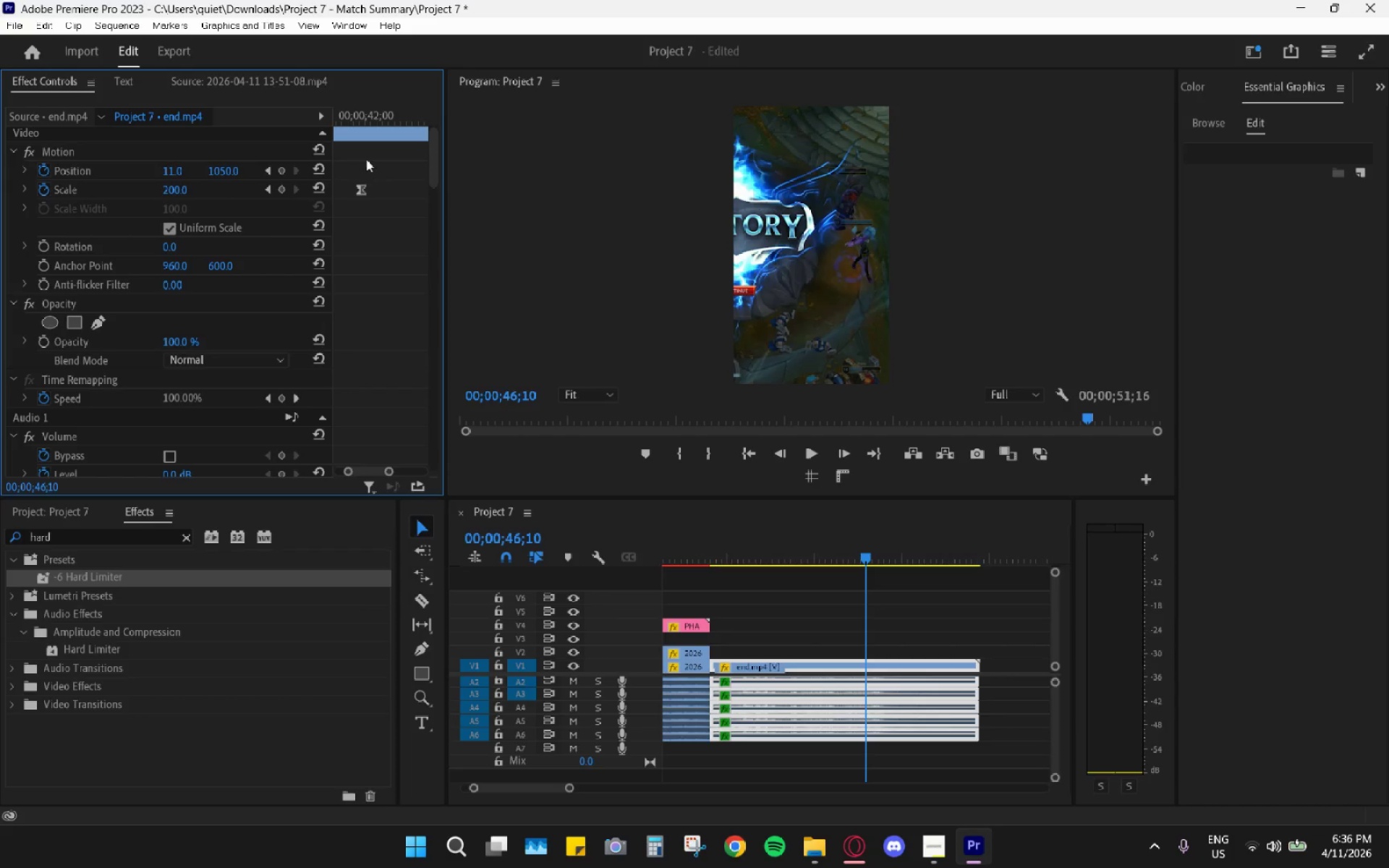 
left_click_drag(start_coordinate=[361, 123], to_coordinate=[365, 124])
 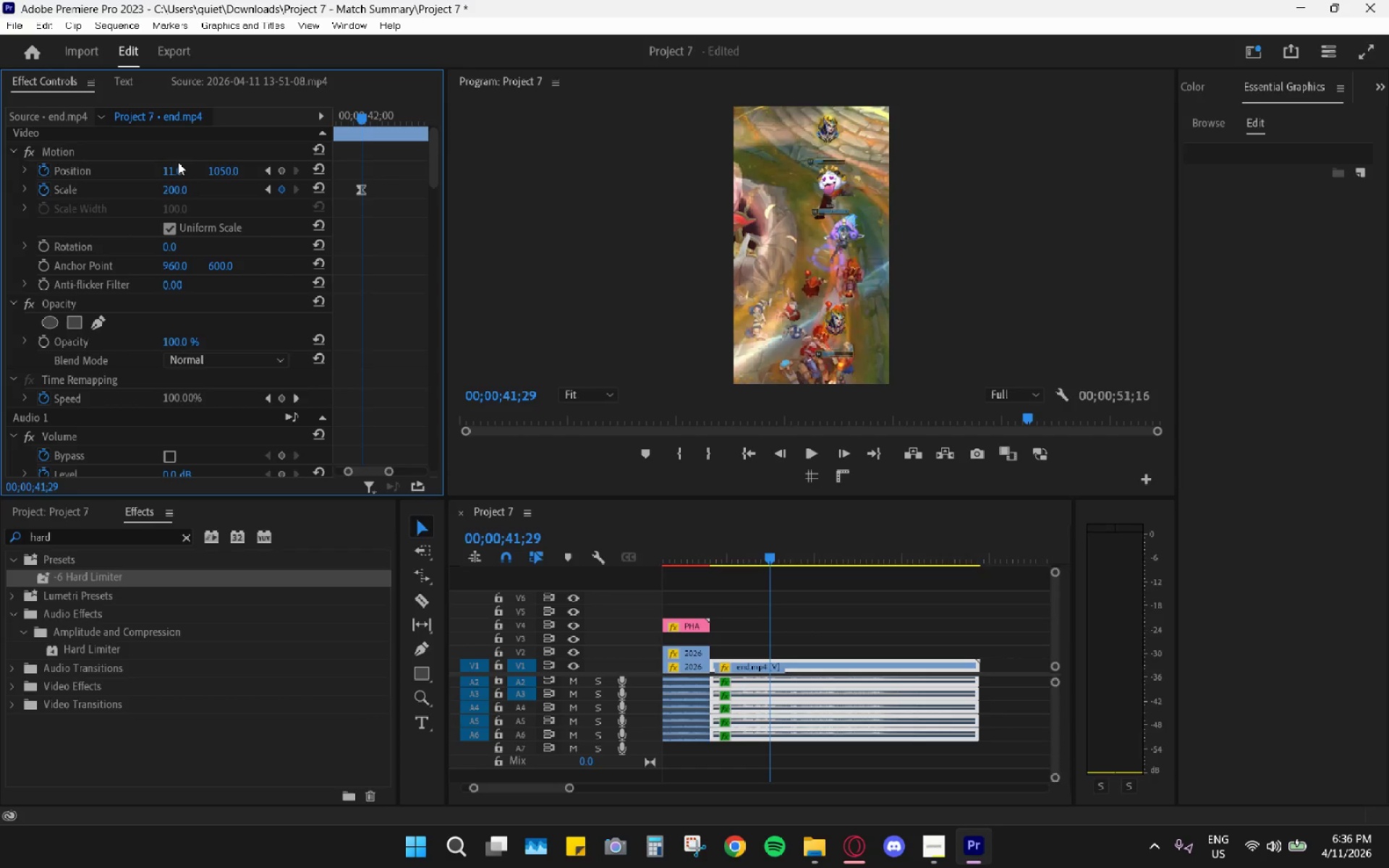 
left_click([166, 172])
 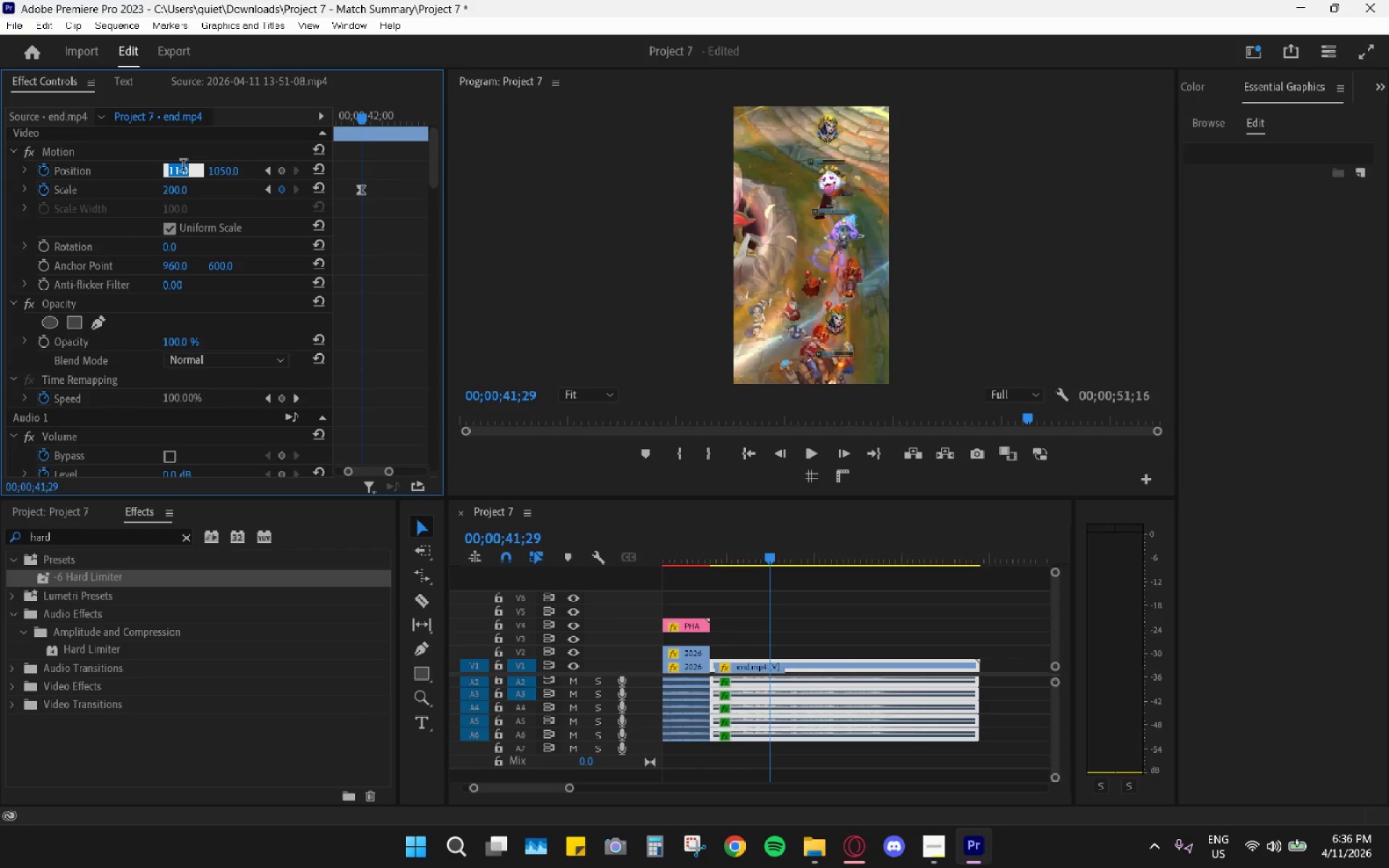 
type(551)
 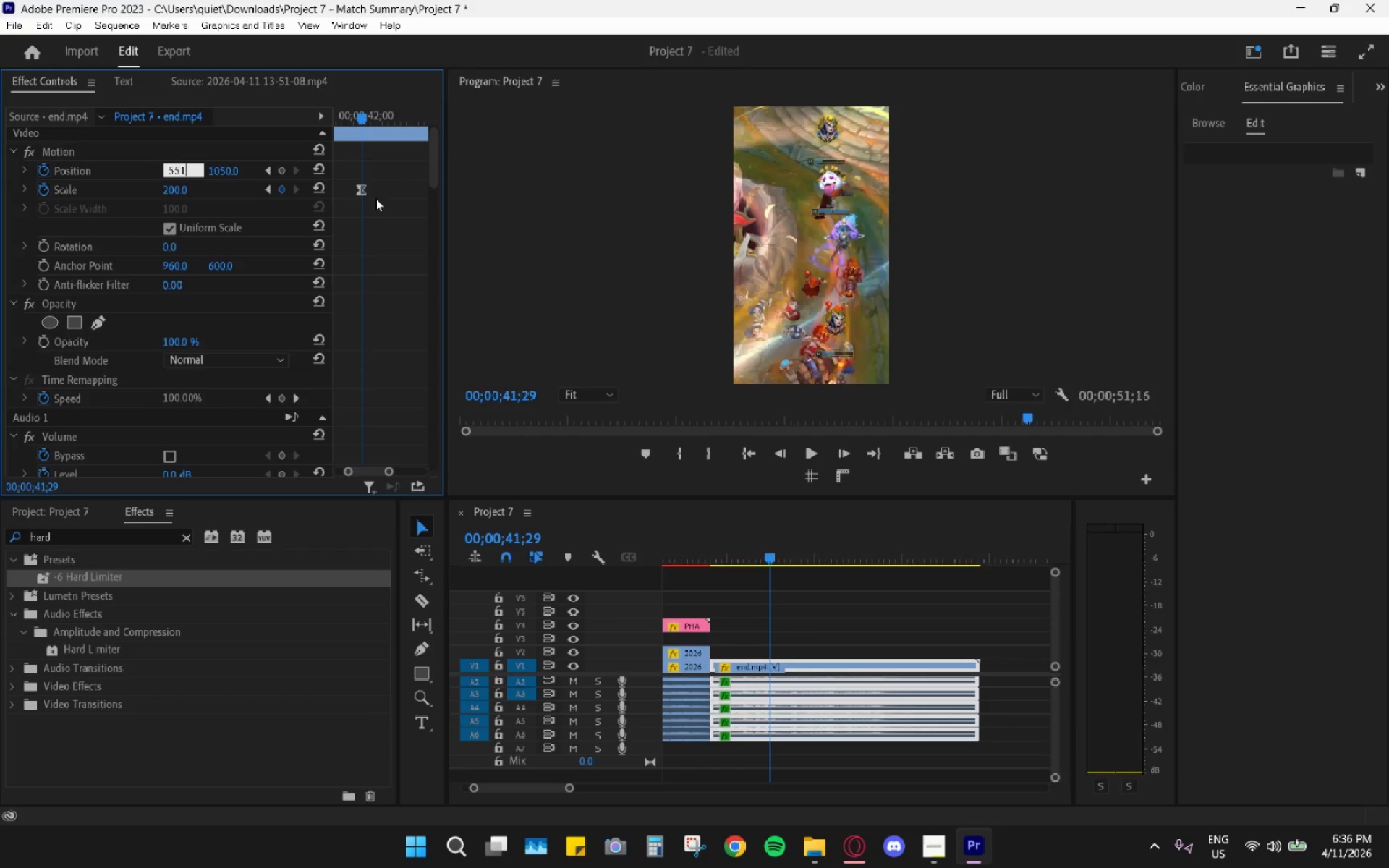 
key(Enter)
 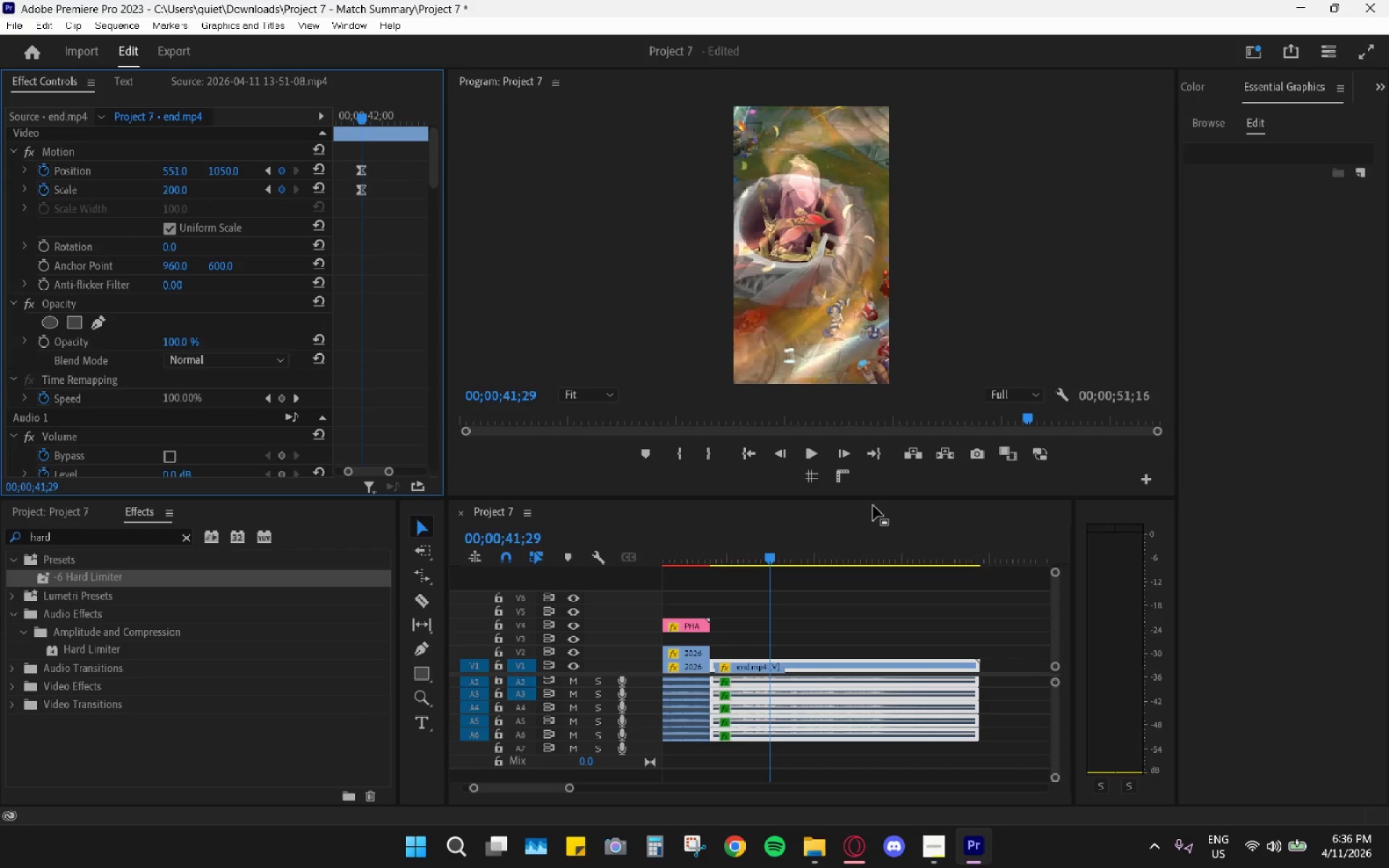 
left_click_drag(start_coordinate=[740, 543], to_coordinate=[708, 537])
 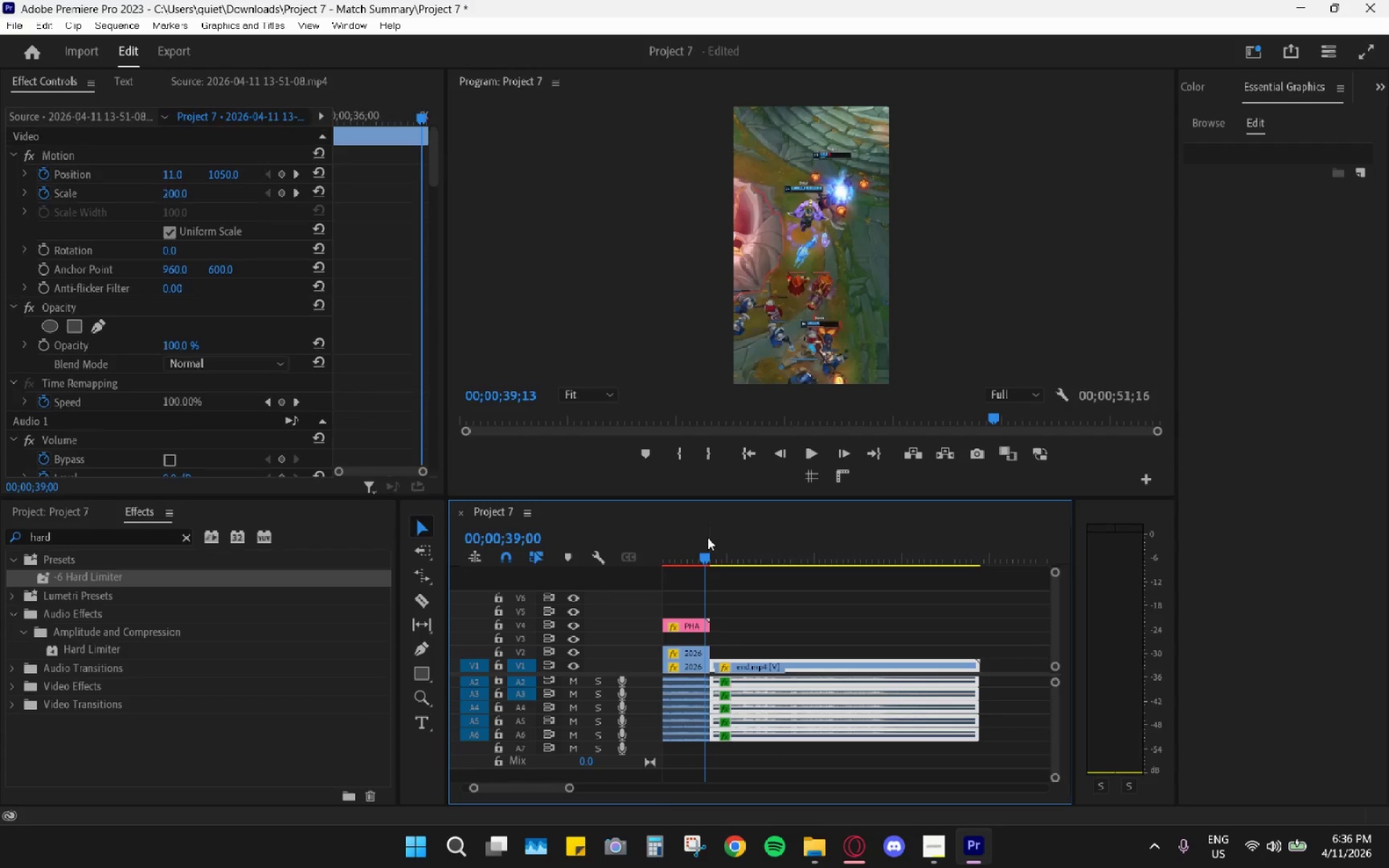 
key(Space)
 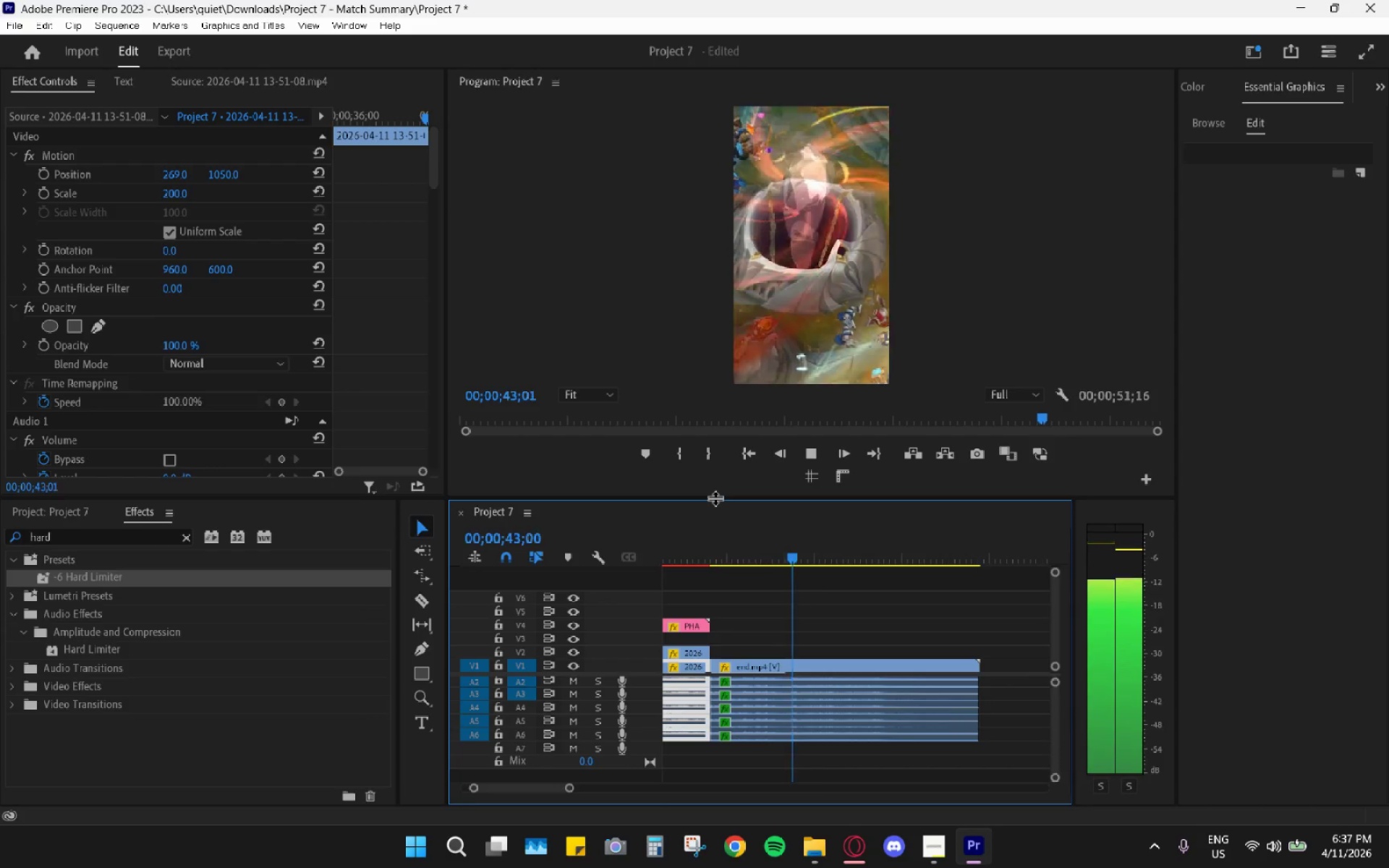 
wait(9.84)
 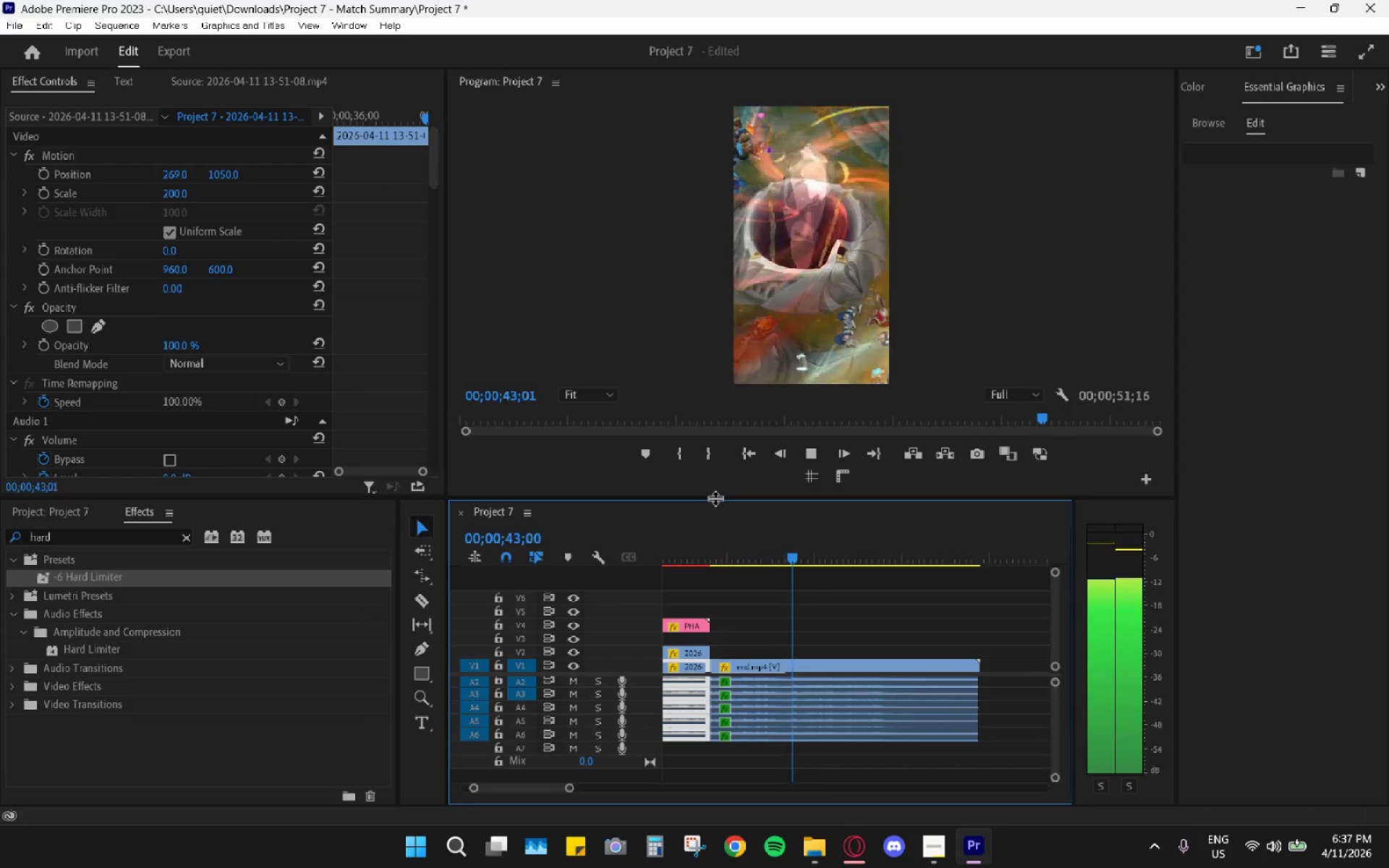 
key(Space)
 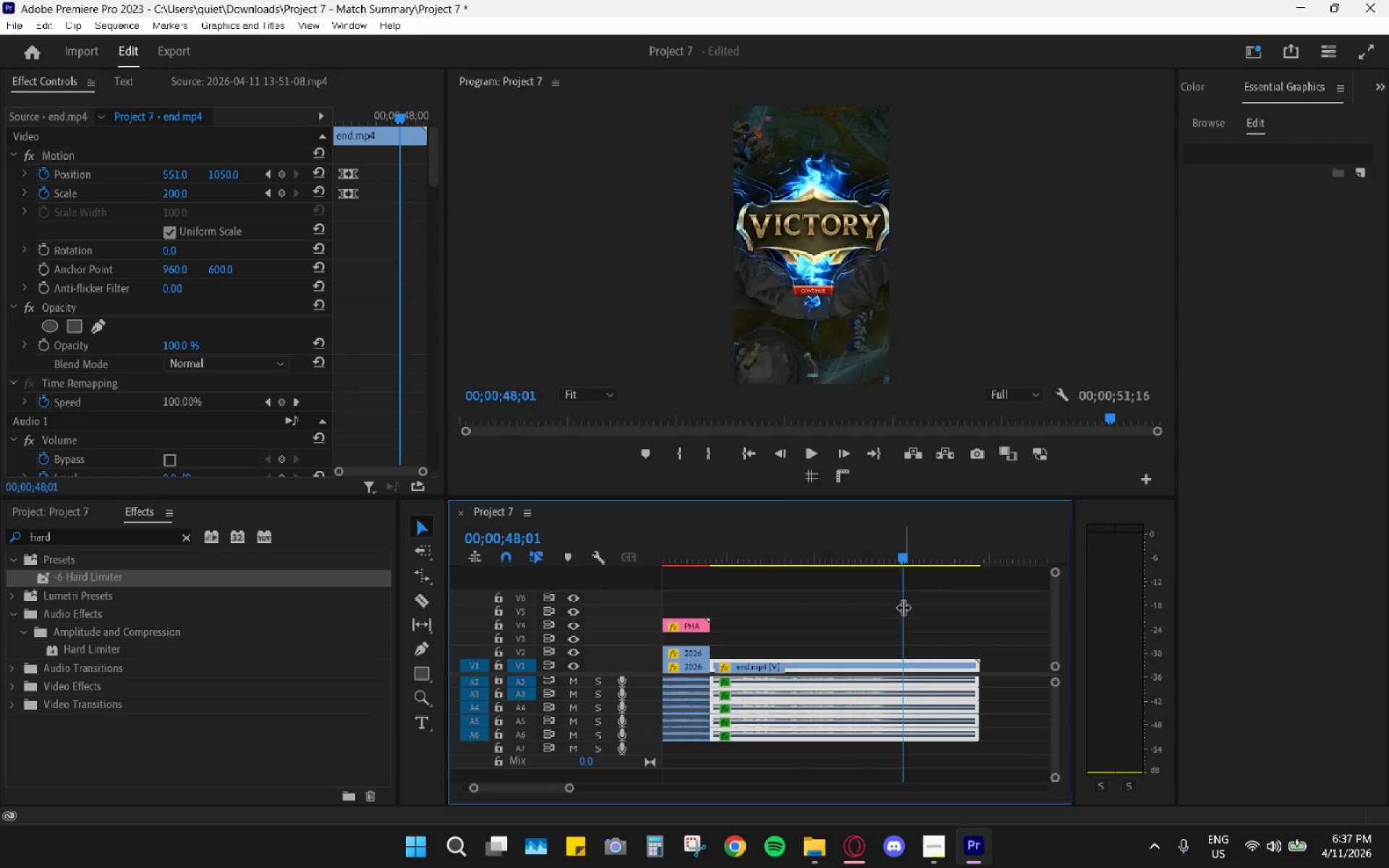 
key(Space)
 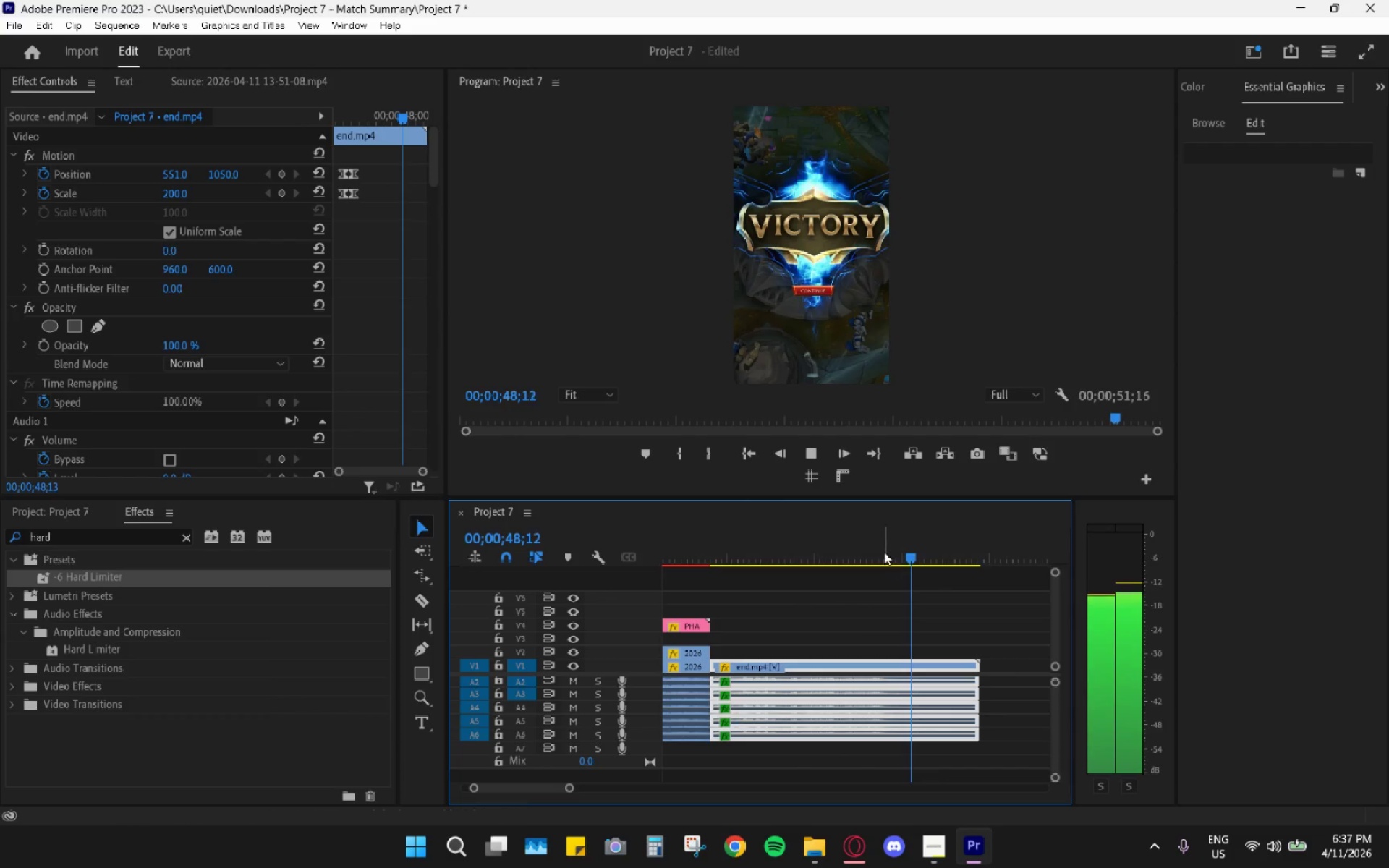 
left_click_drag(start_coordinate=[866, 540], to_coordinate=[710, 572])
 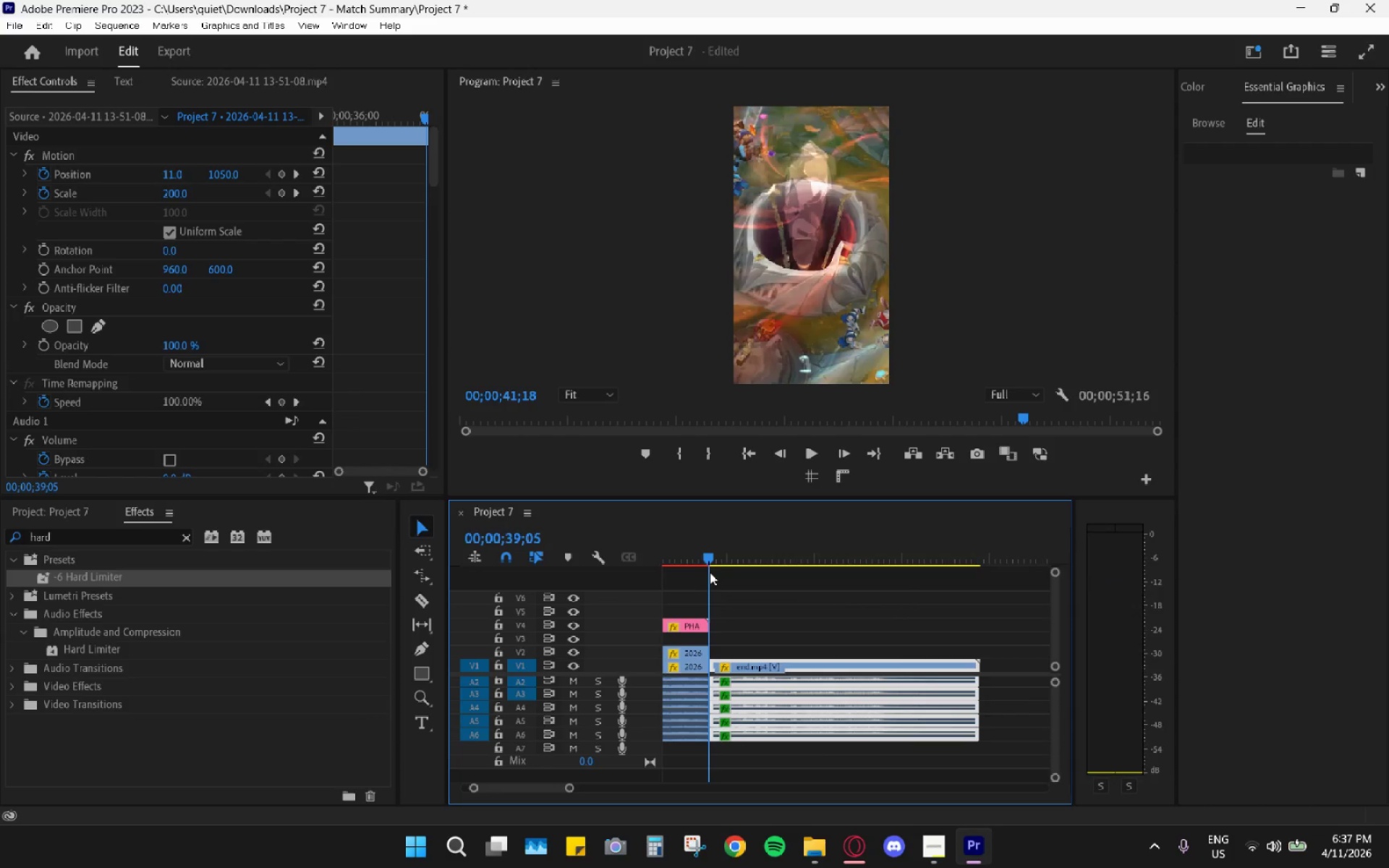 
key(Space)
 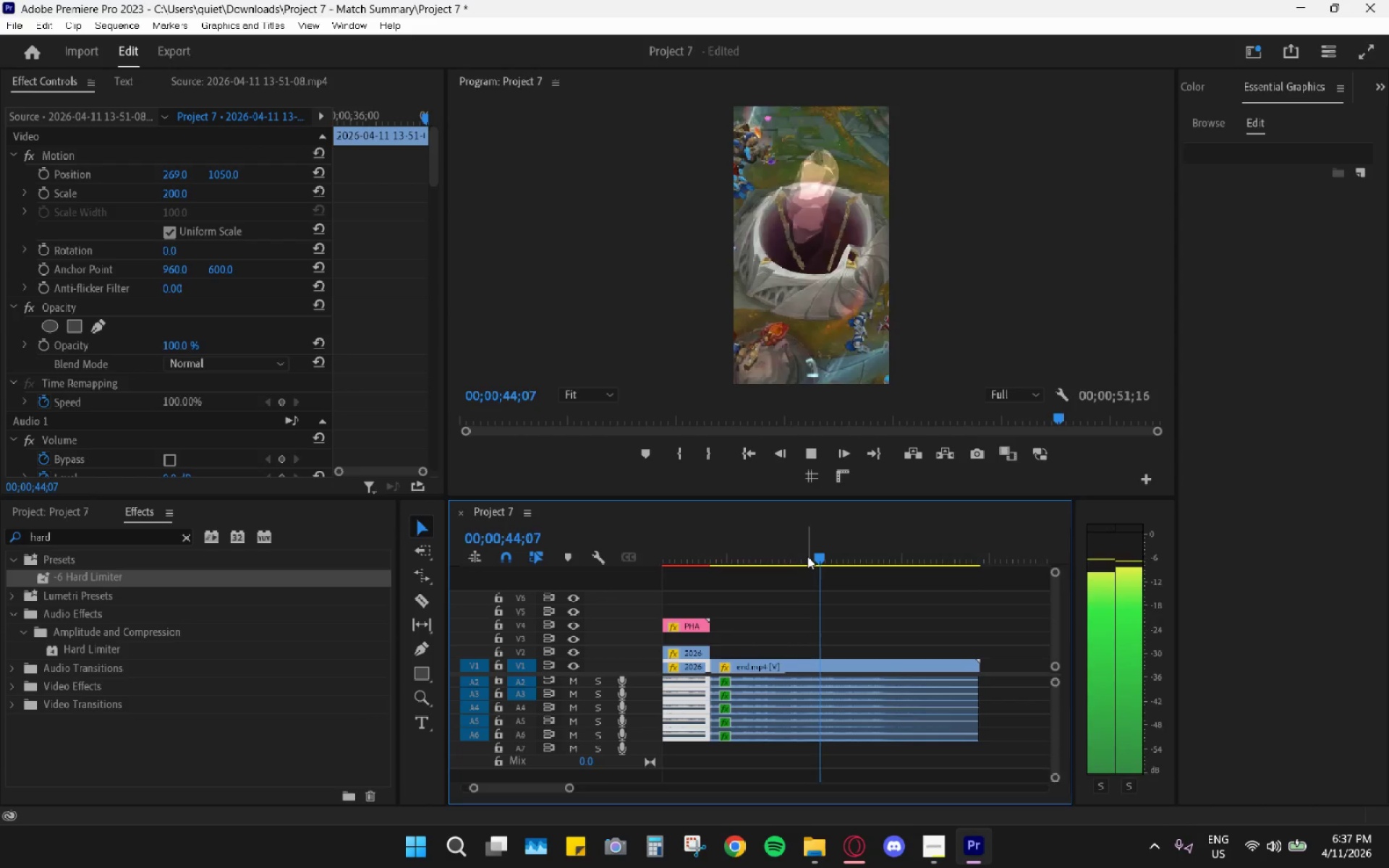 
wait(7.62)
 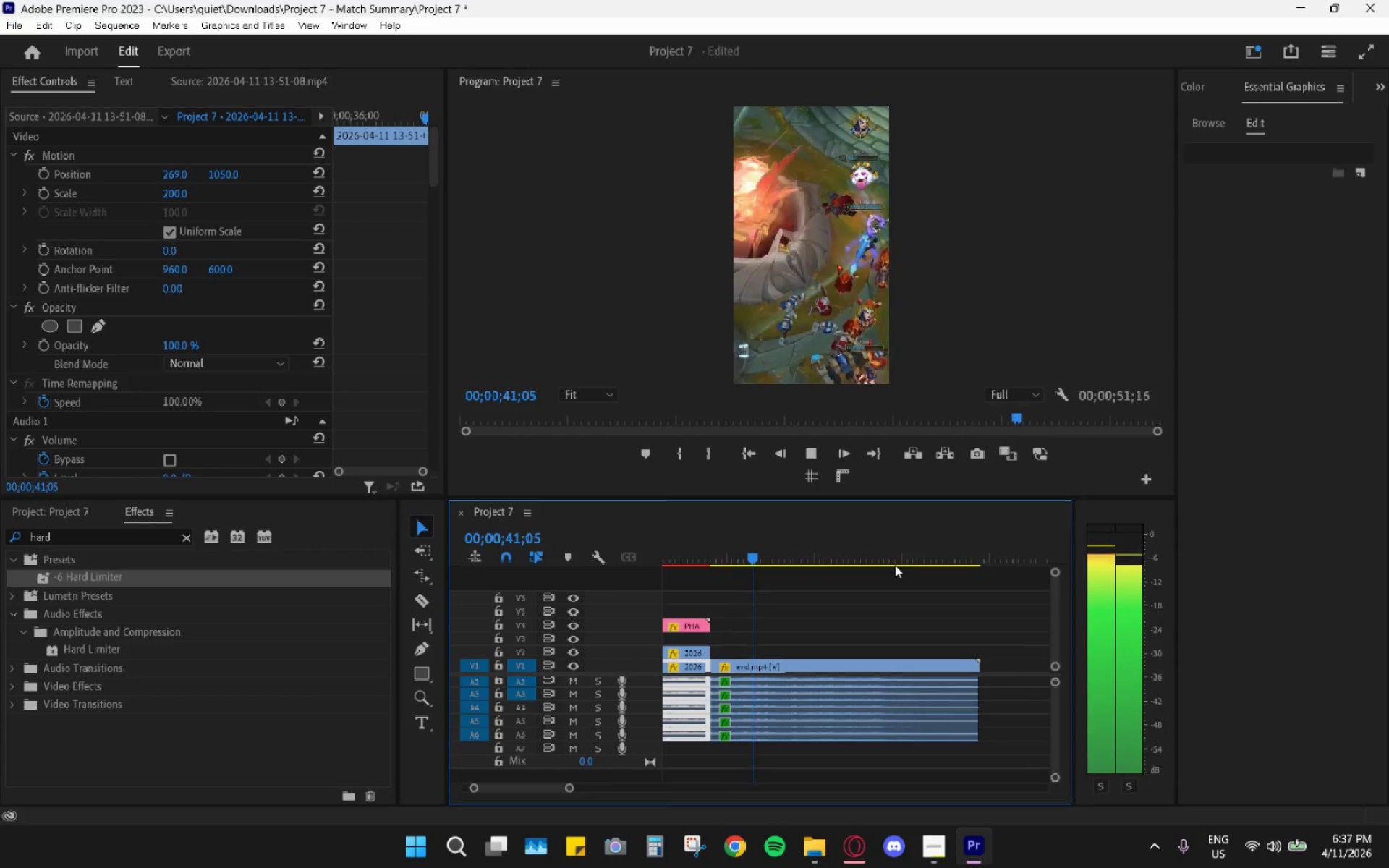 
key(Space)
 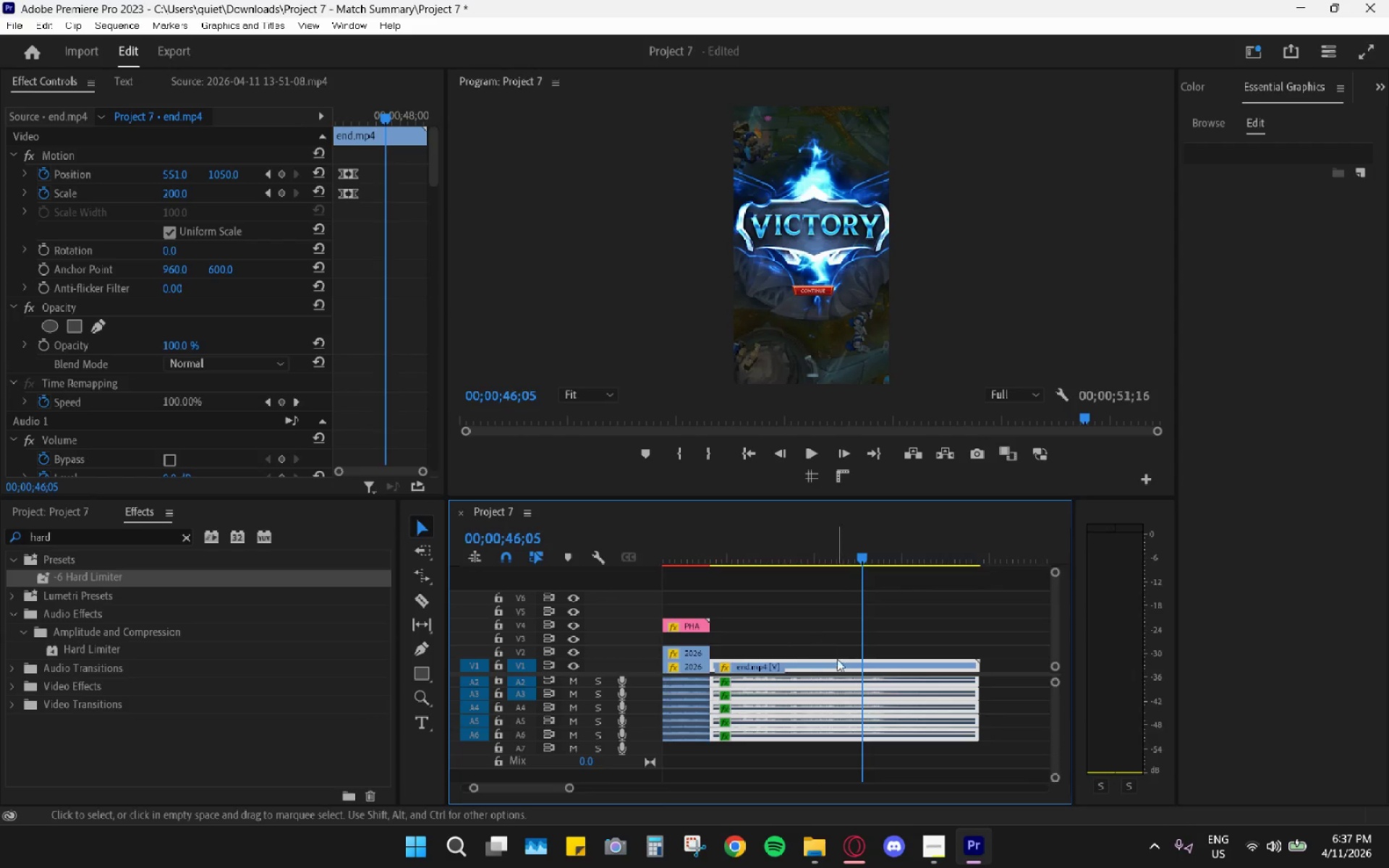 
key(Space)
 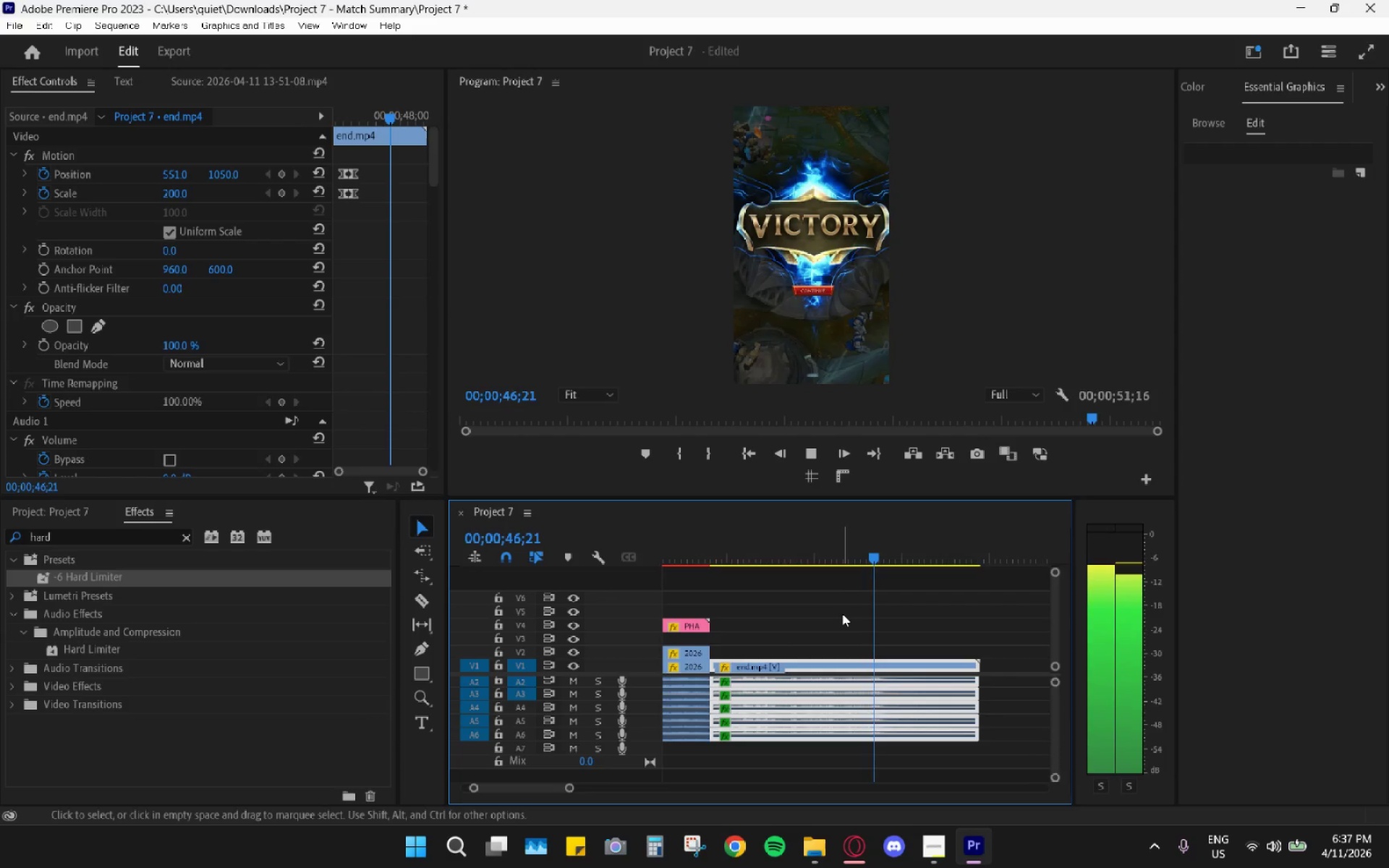 
key(Space)
 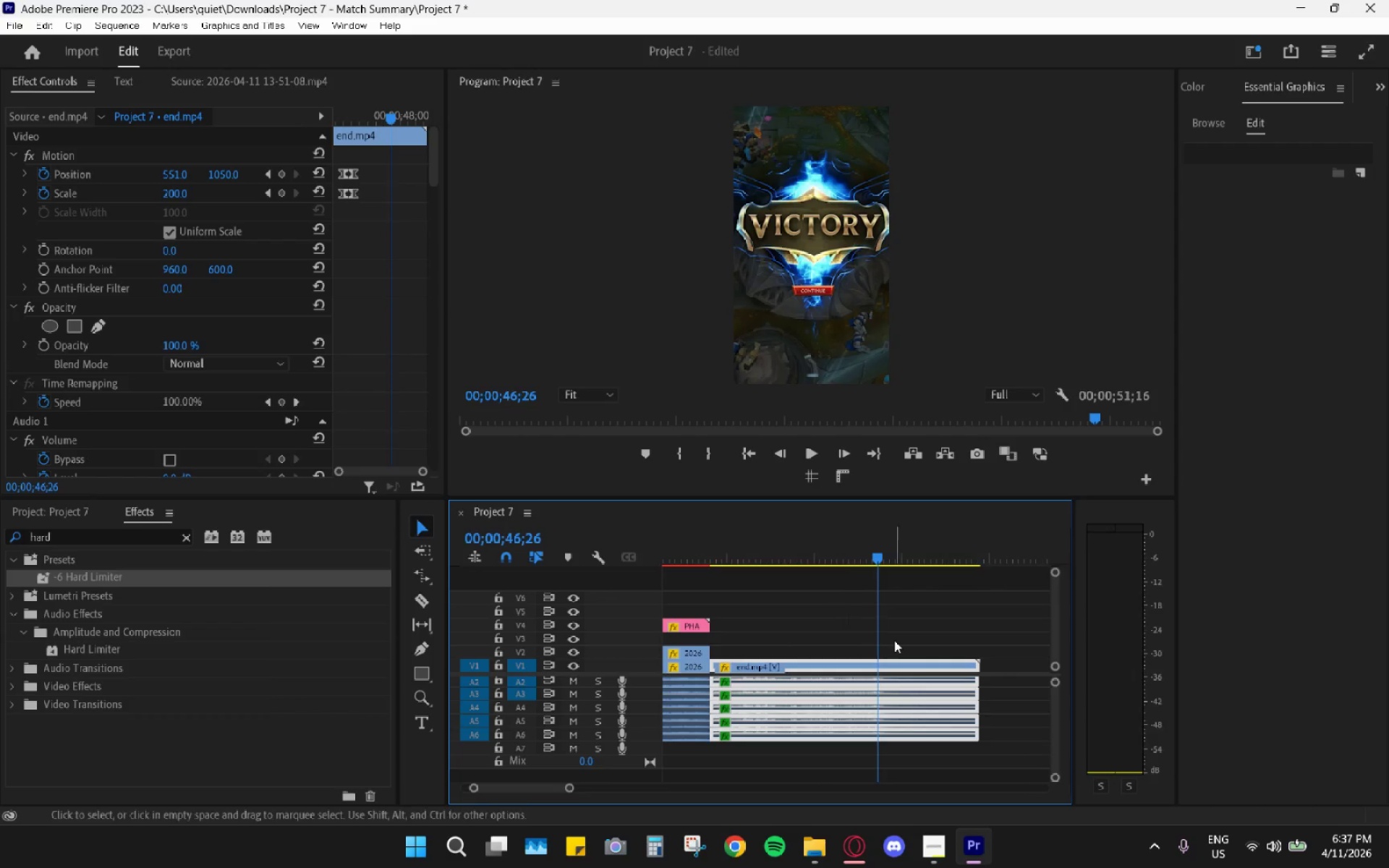 
key(Space)
 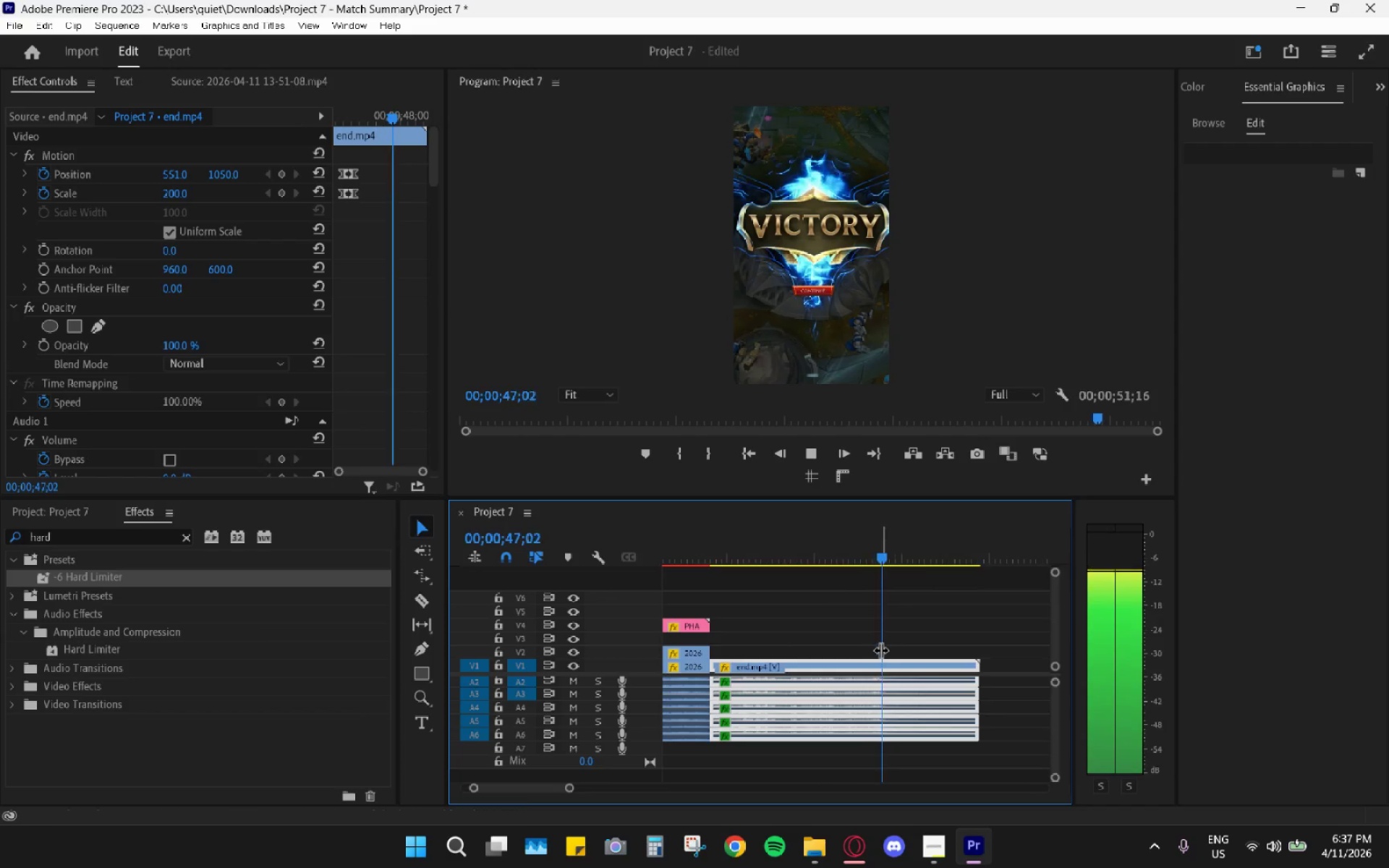 
key(Space)
 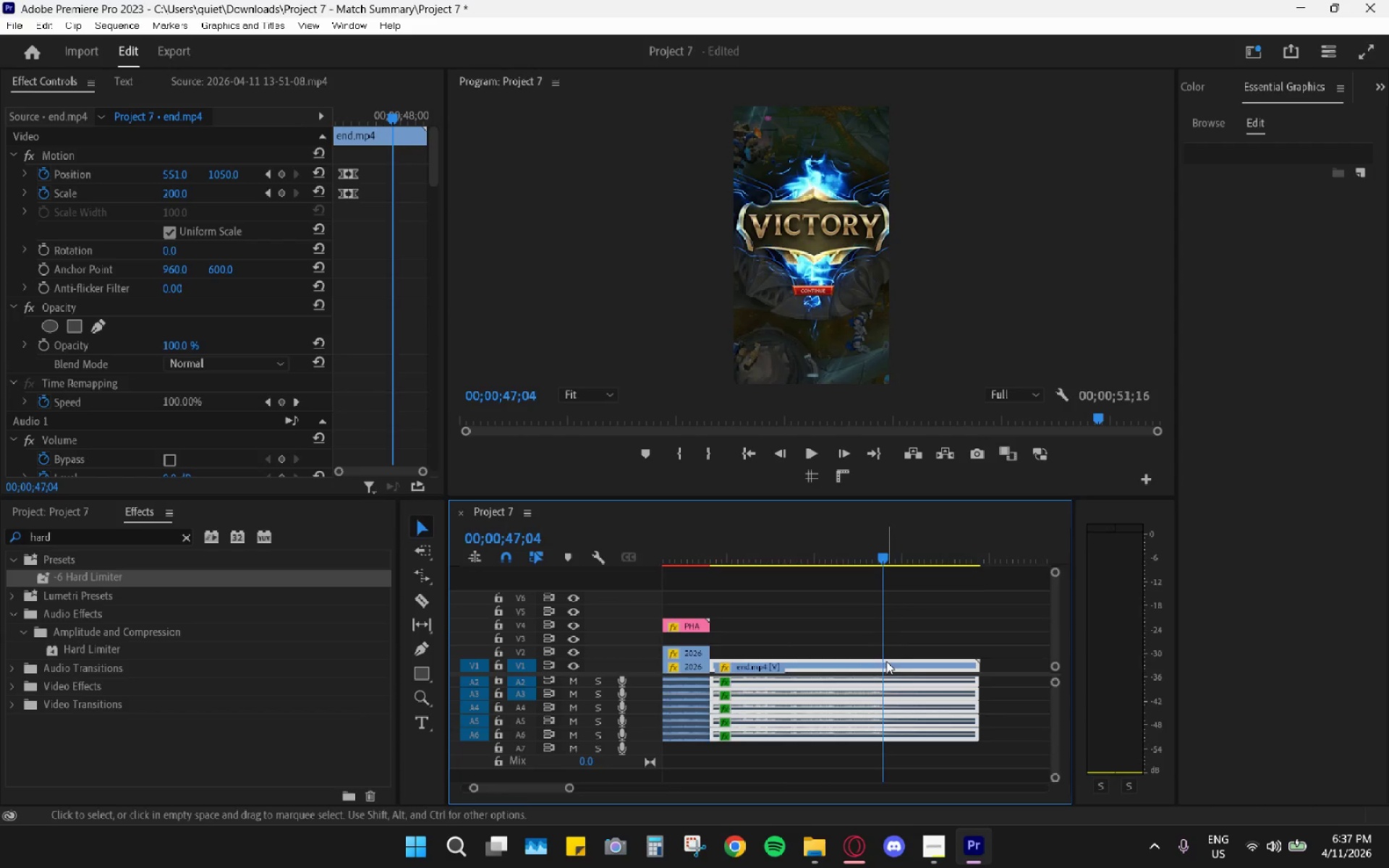 
key(C)
 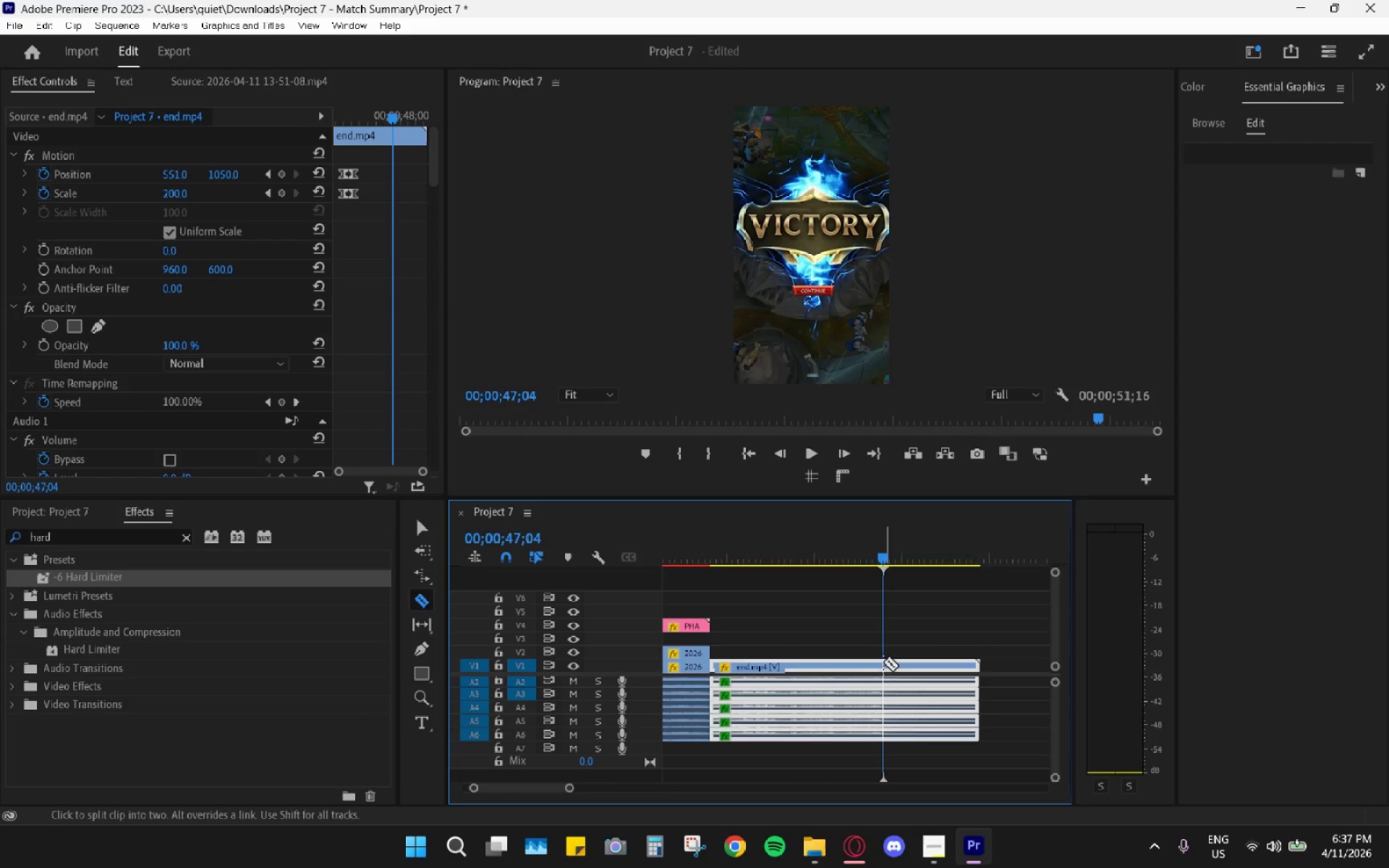 
left_click([881, 663])
 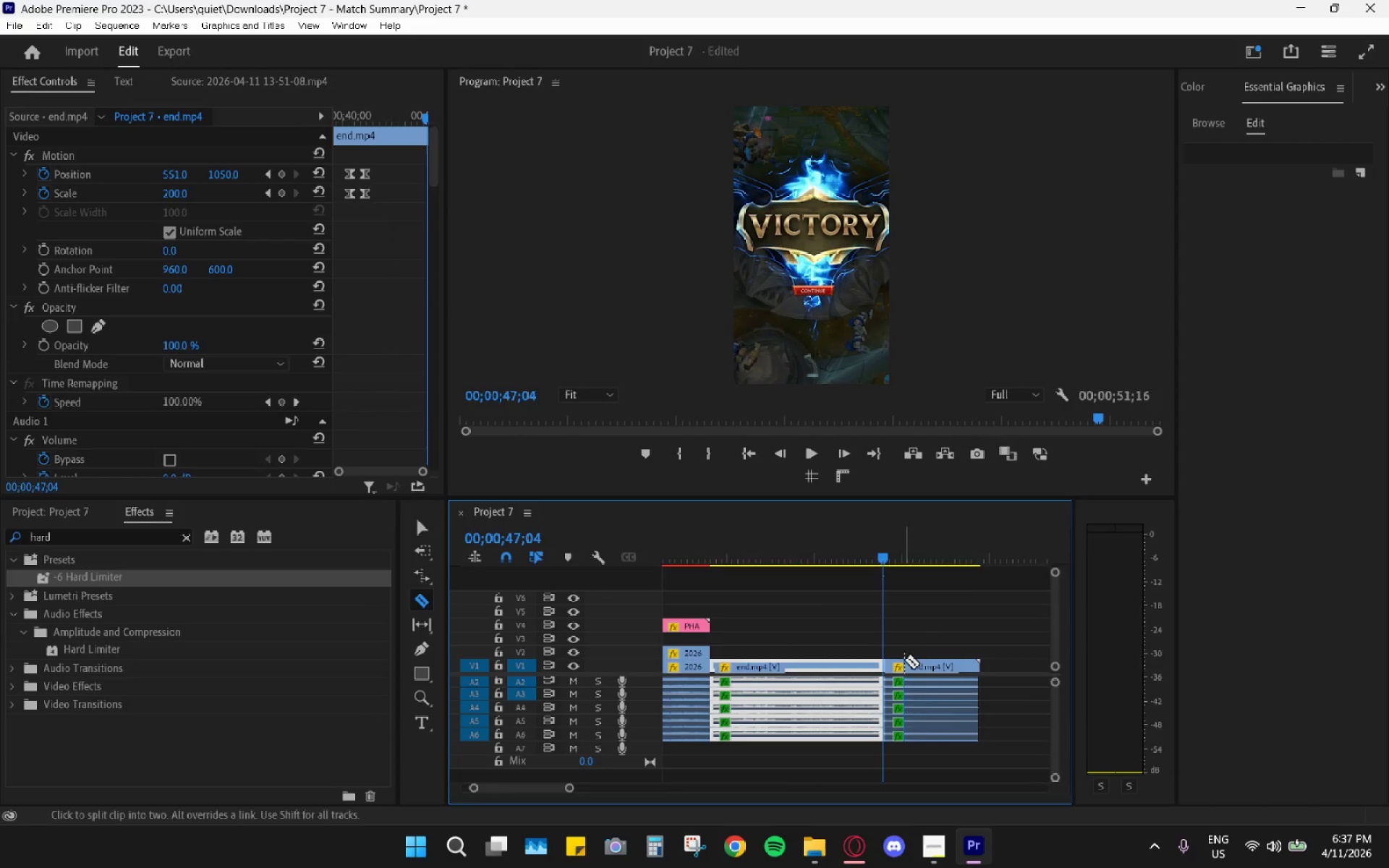 
type(vh)
 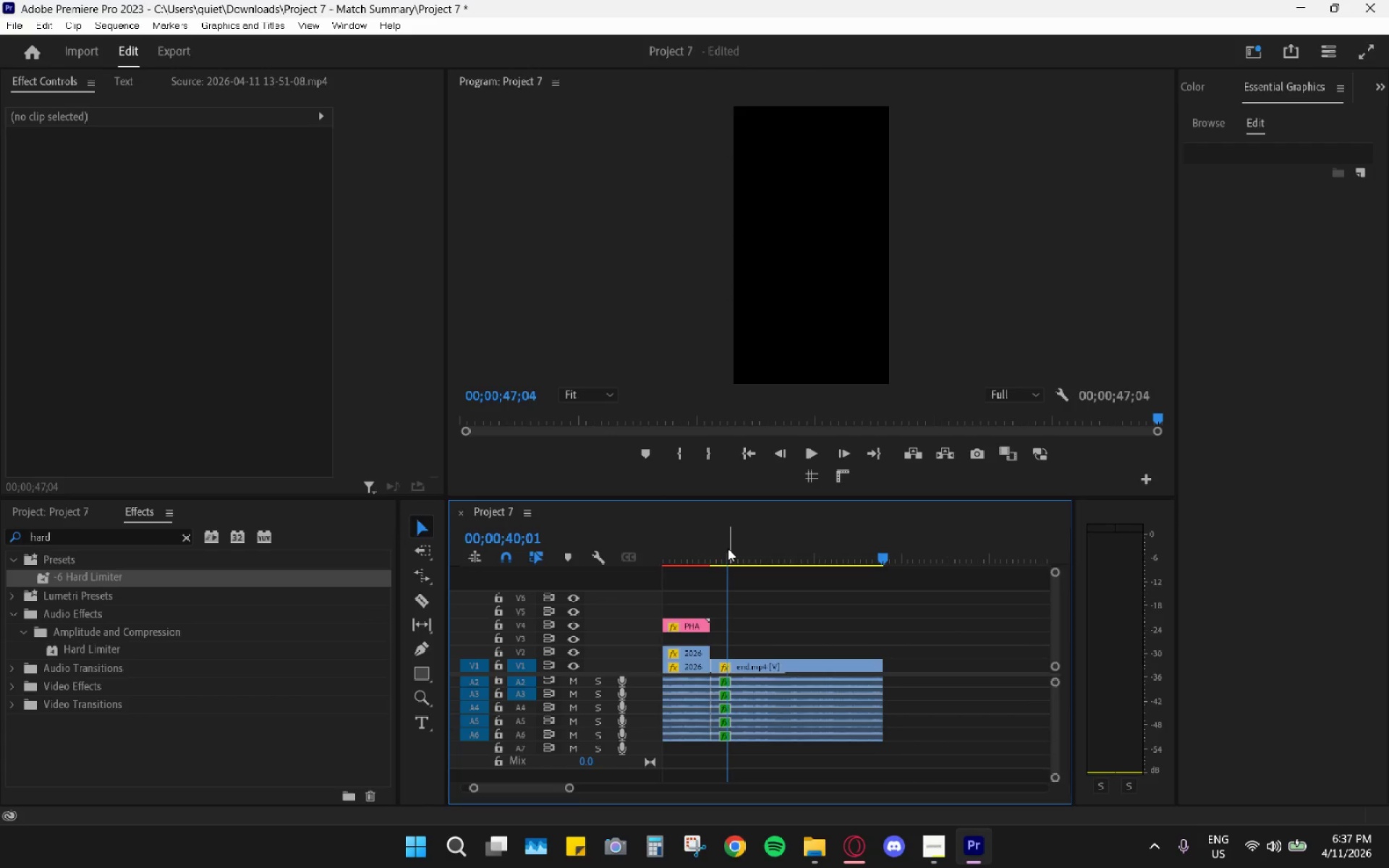 
left_click_drag(start_coordinate=[925, 617], to_coordinate=[949, 788])
 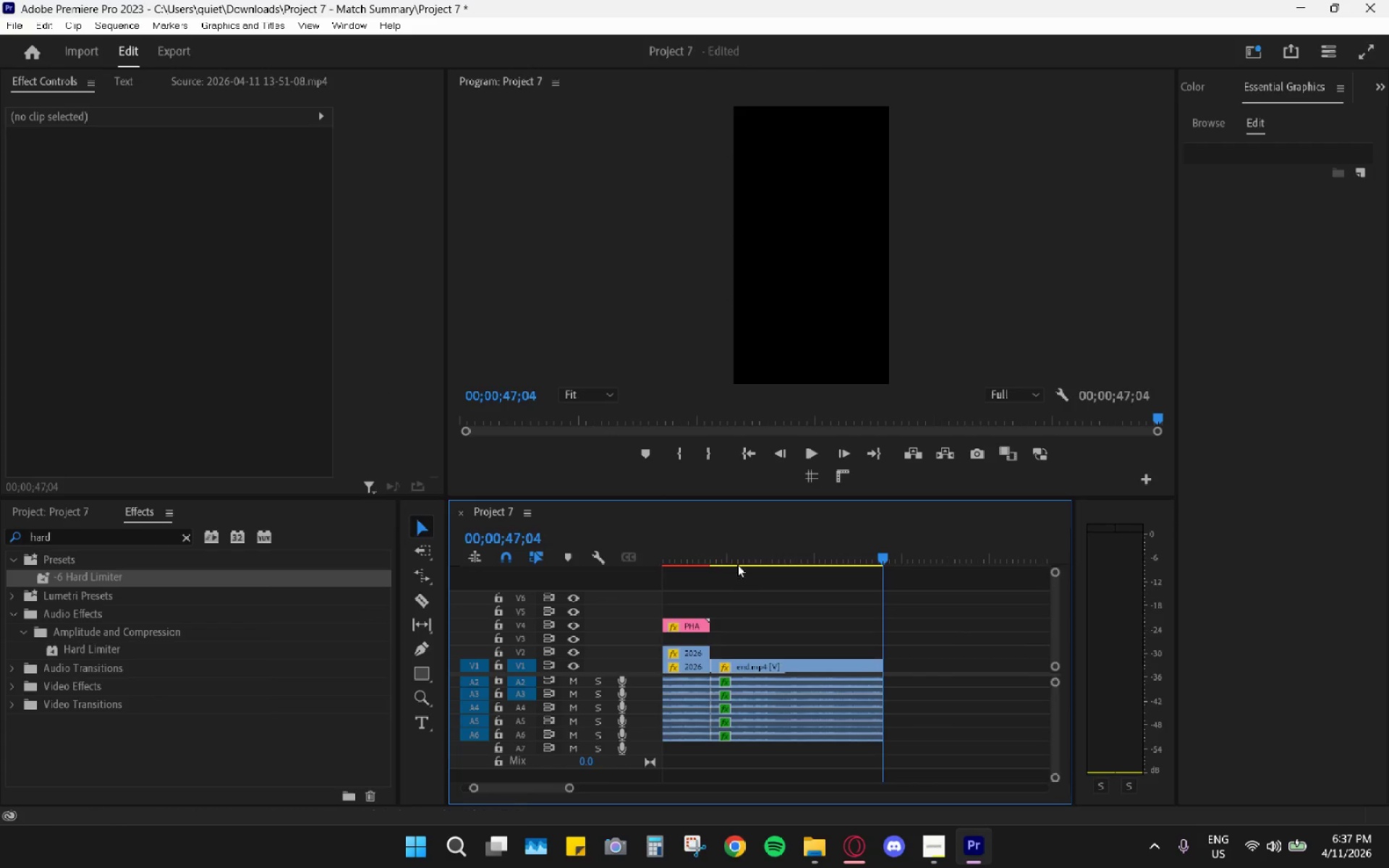 
left_click_drag(start_coordinate=[729, 549], to_coordinate=[699, 543])
 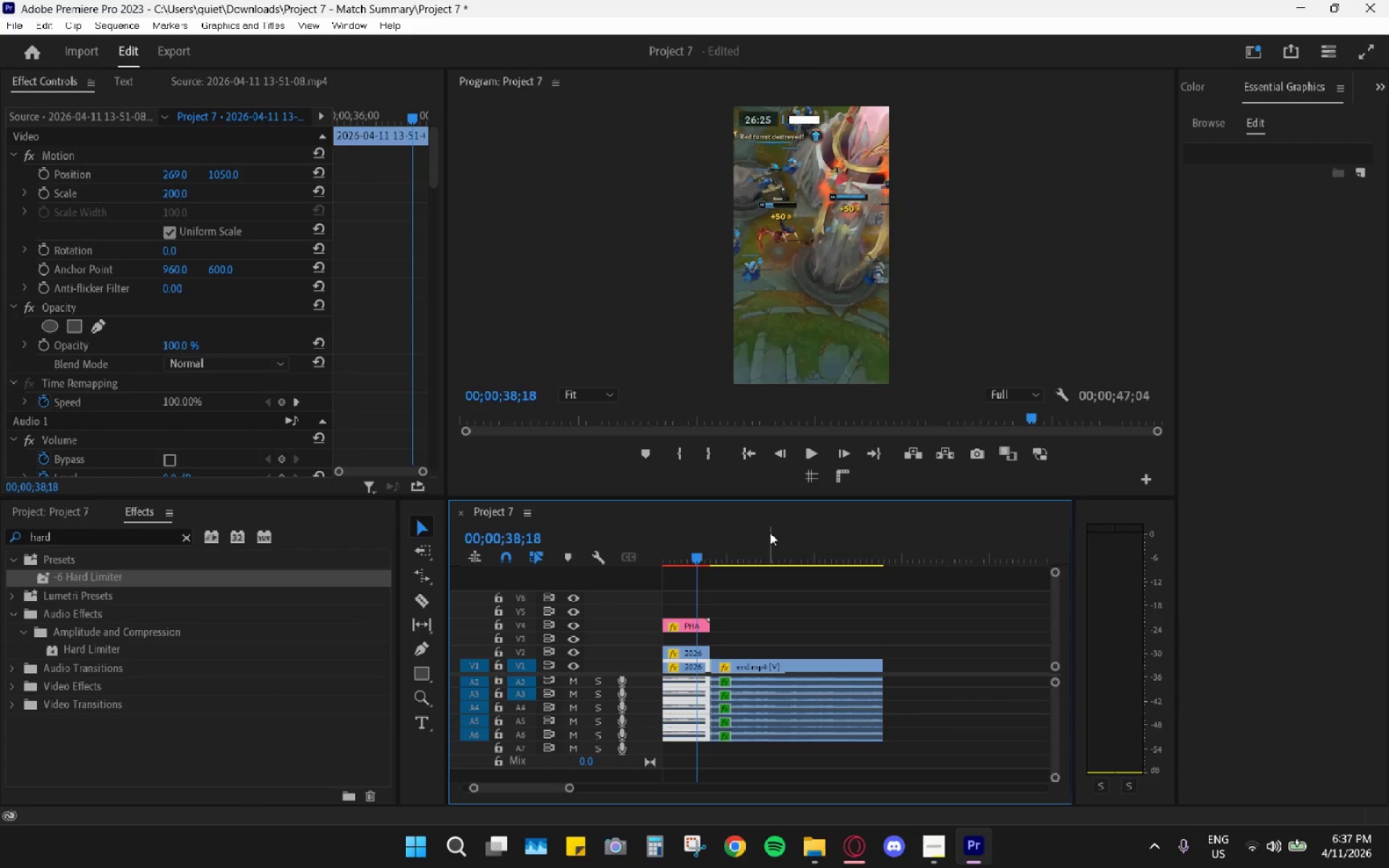 
left_click([770, 532])
 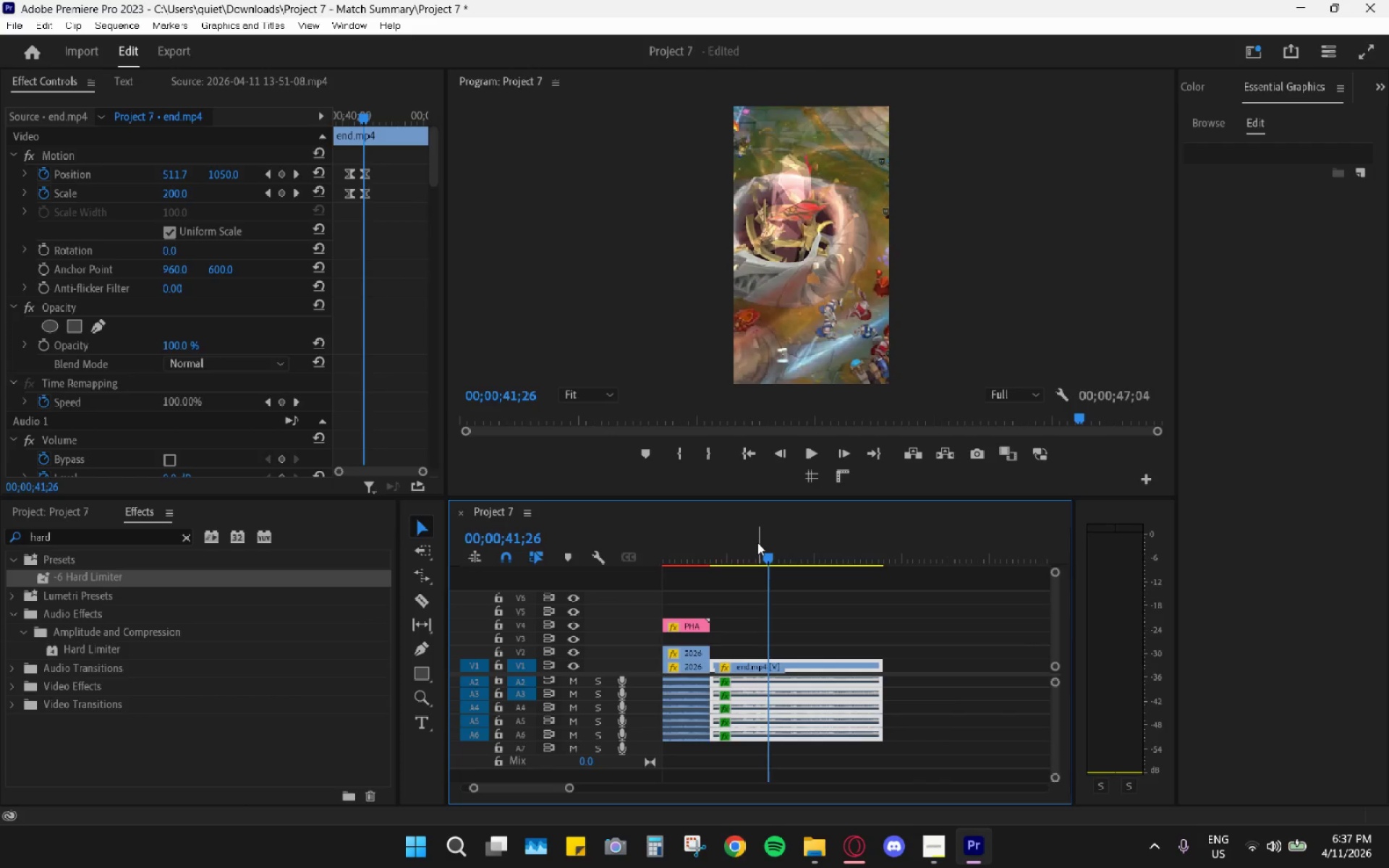 
left_click_drag(start_coordinate=[757, 542], to_coordinate=[736, 545])
 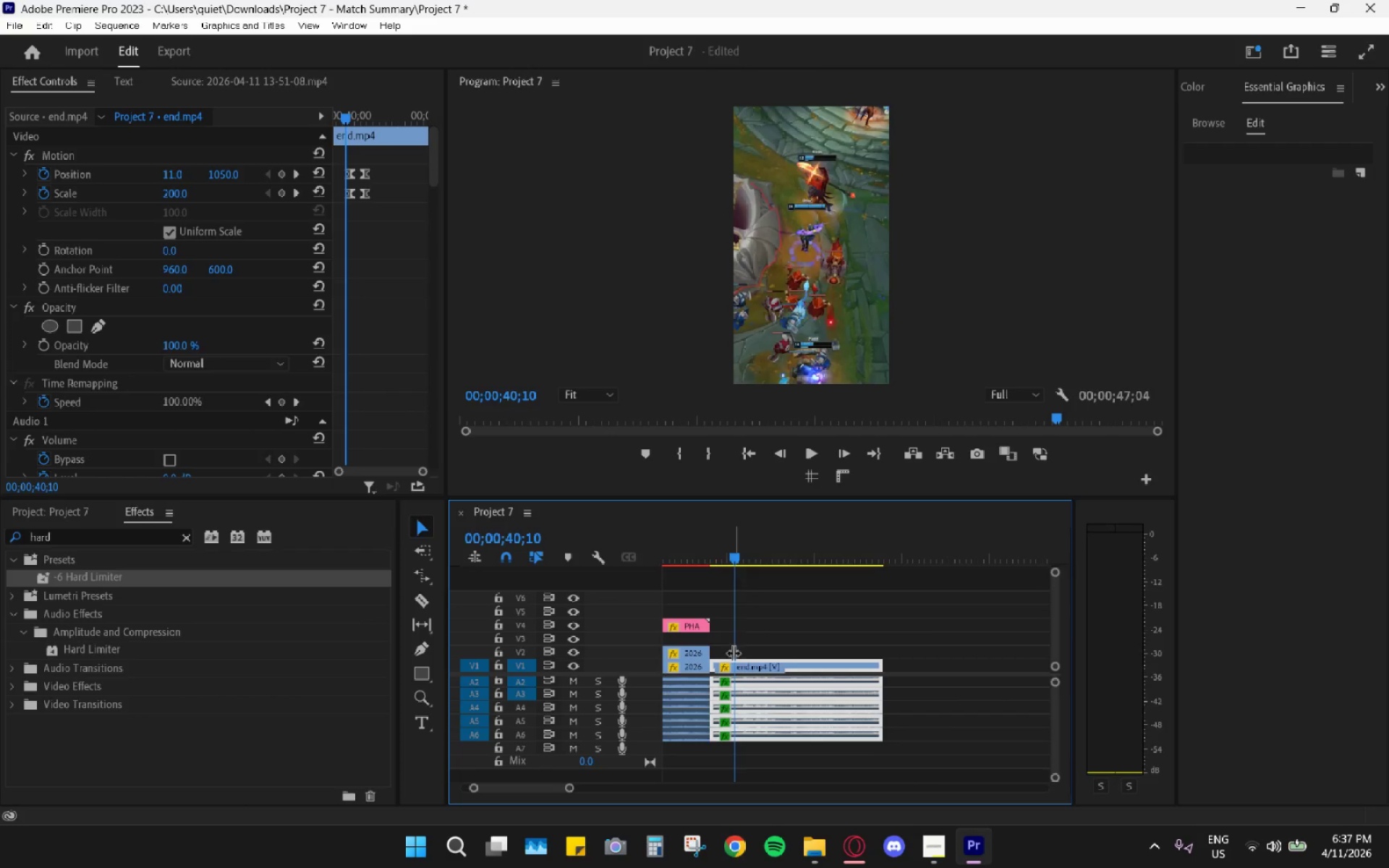 
type(cr)
 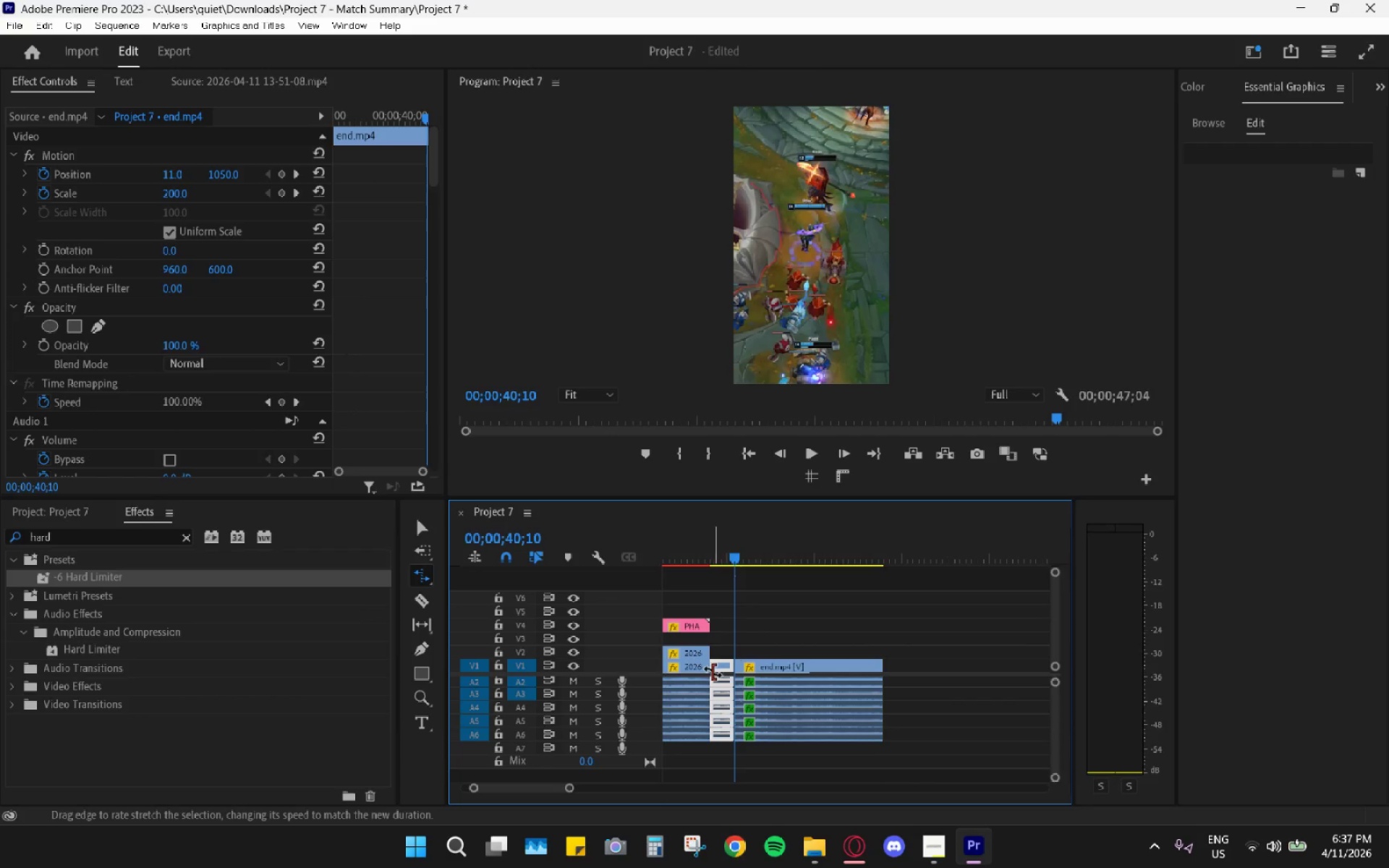 
left_click_drag(start_coordinate=[713, 671], to_coordinate=[721, 673])
 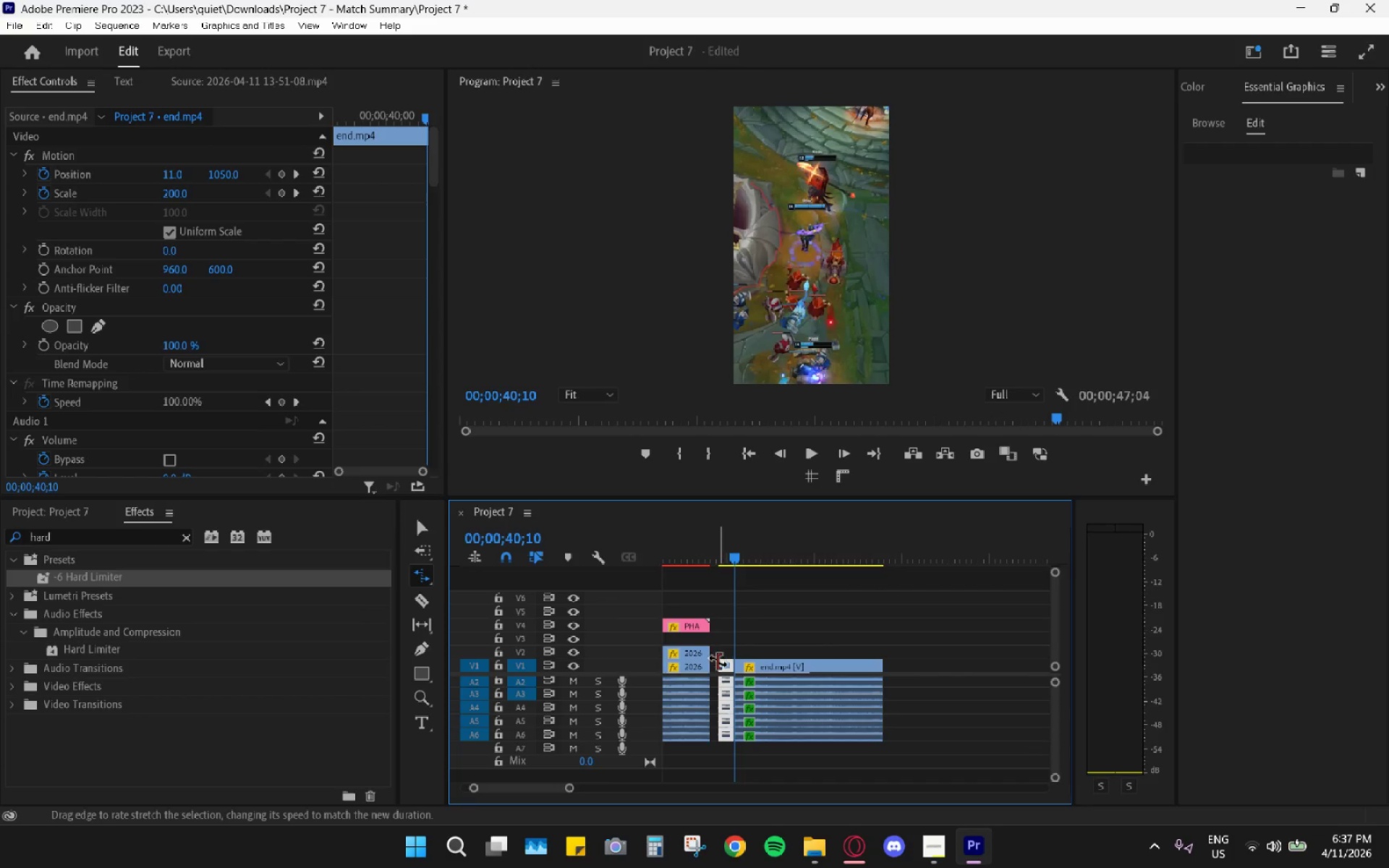 
key(V)
 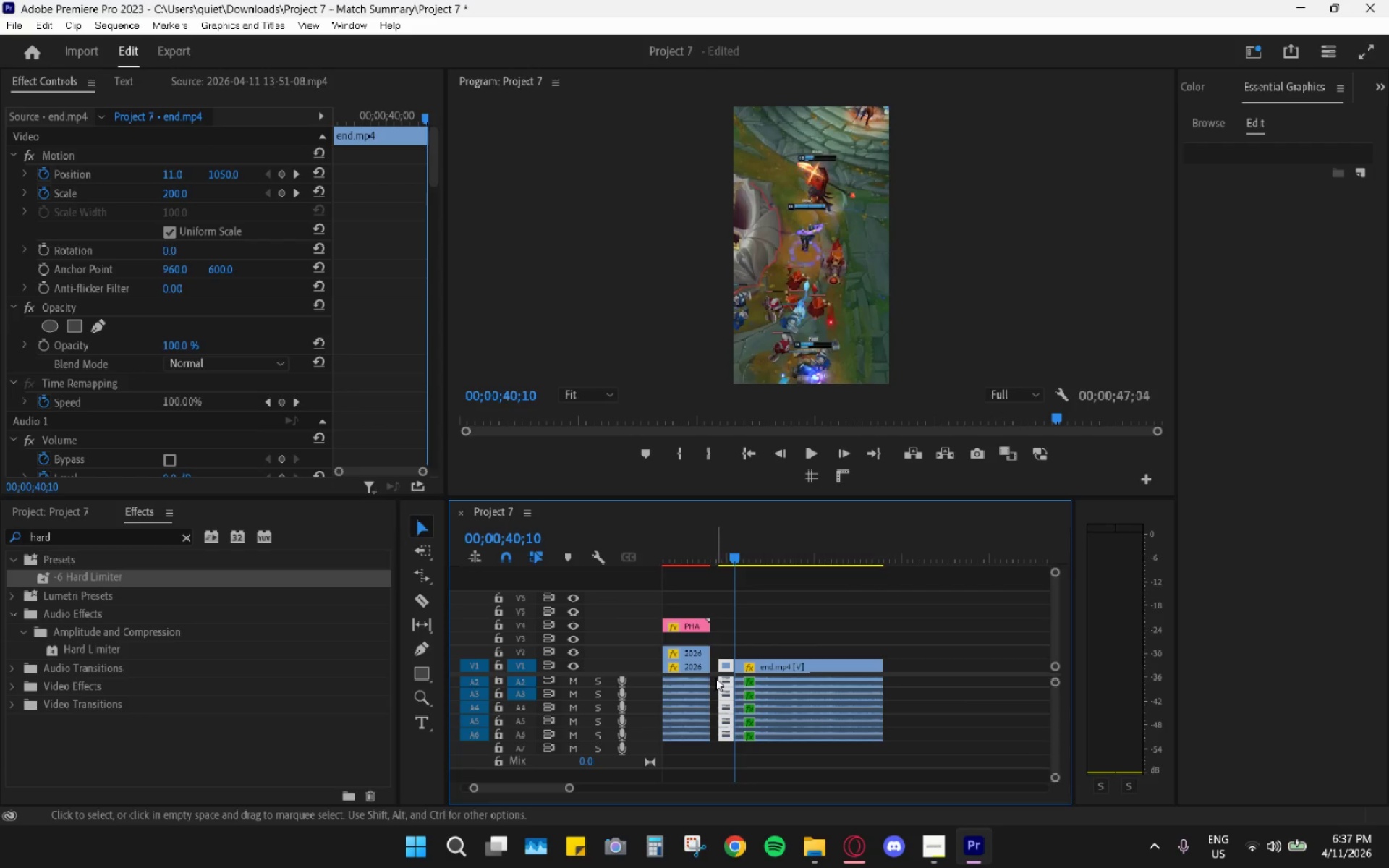 
left_click([715, 678])
 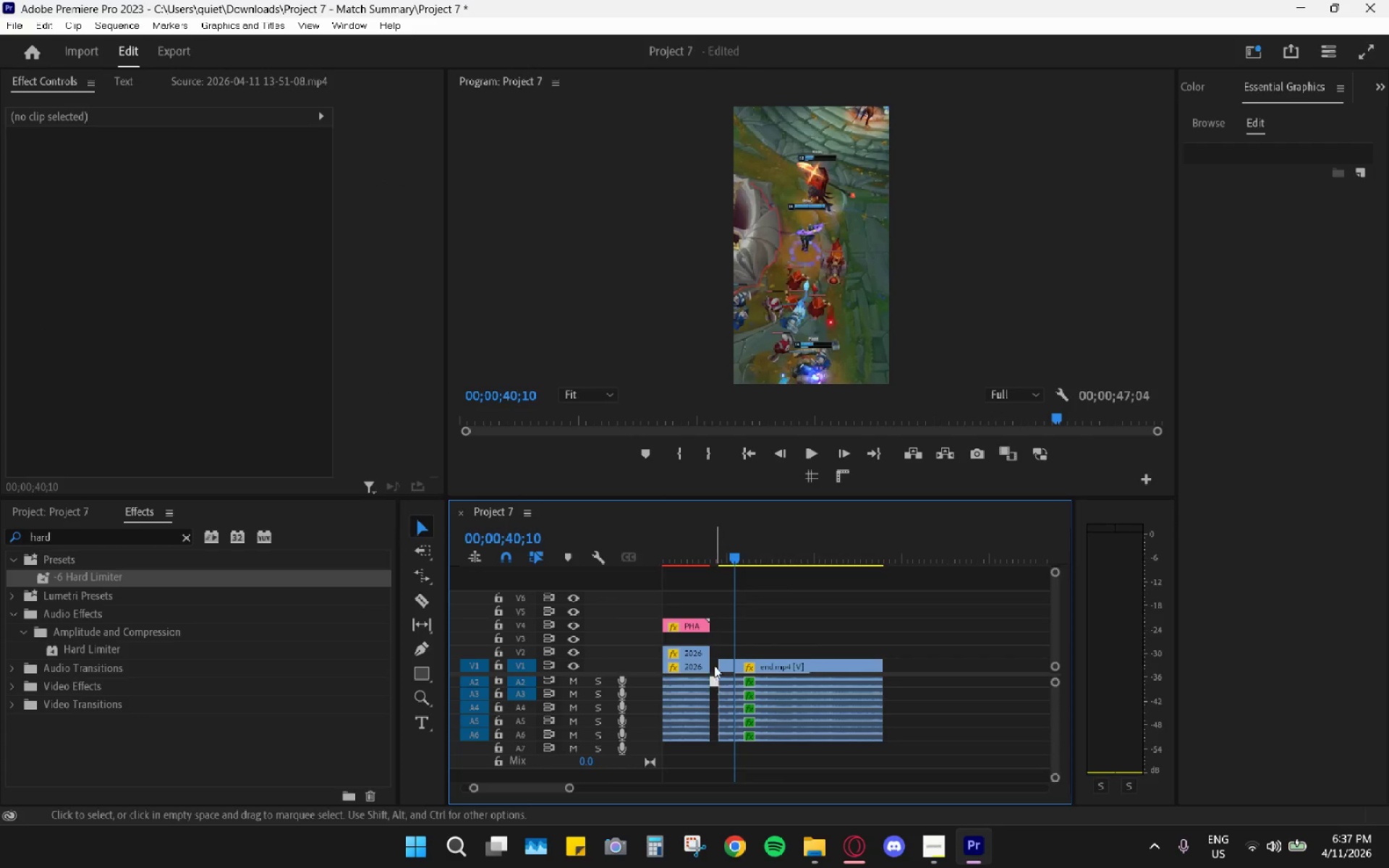 
type(hr)
 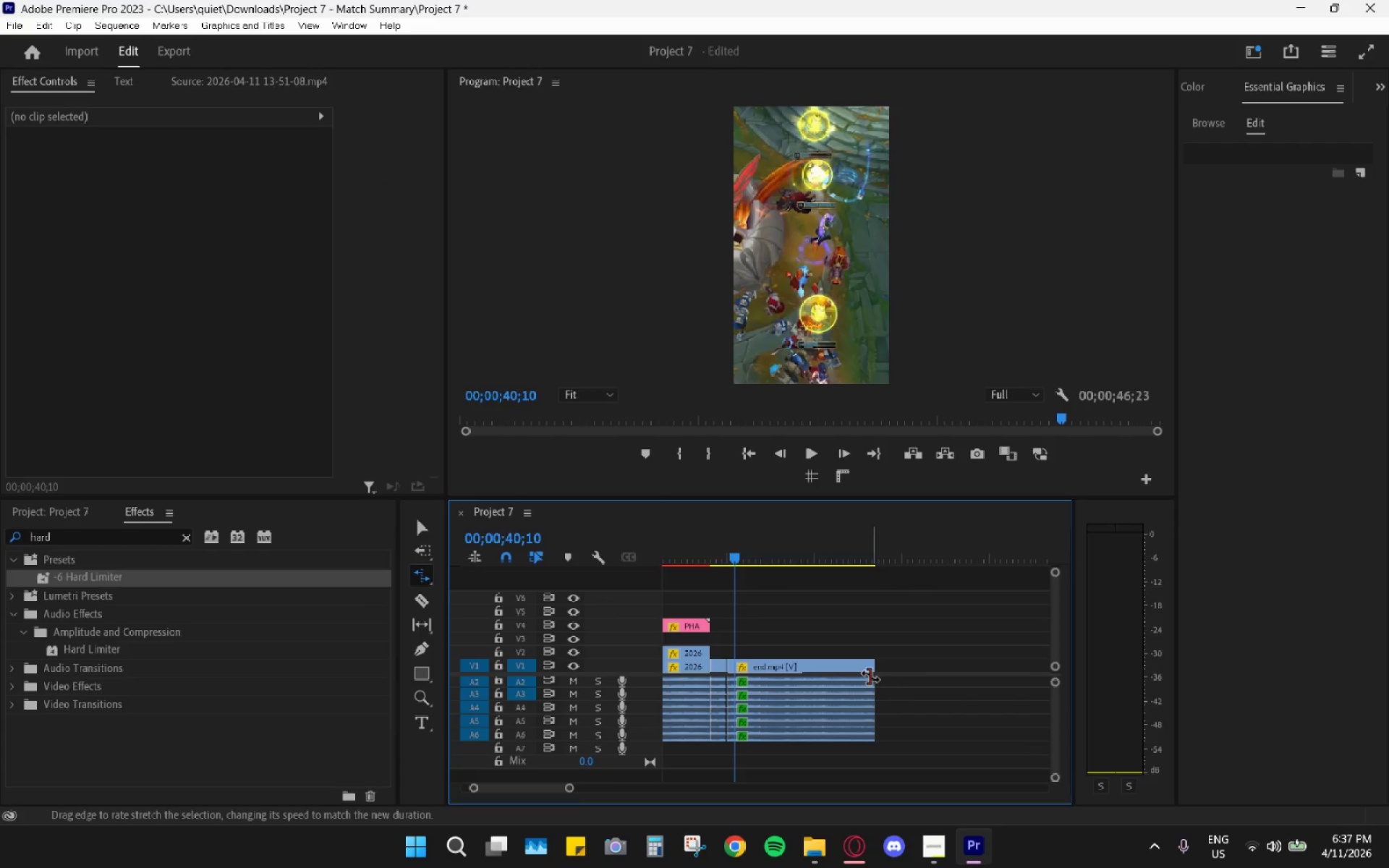 
left_click_drag(start_coordinate=[870, 676], to_coordinate=[849, 678])
 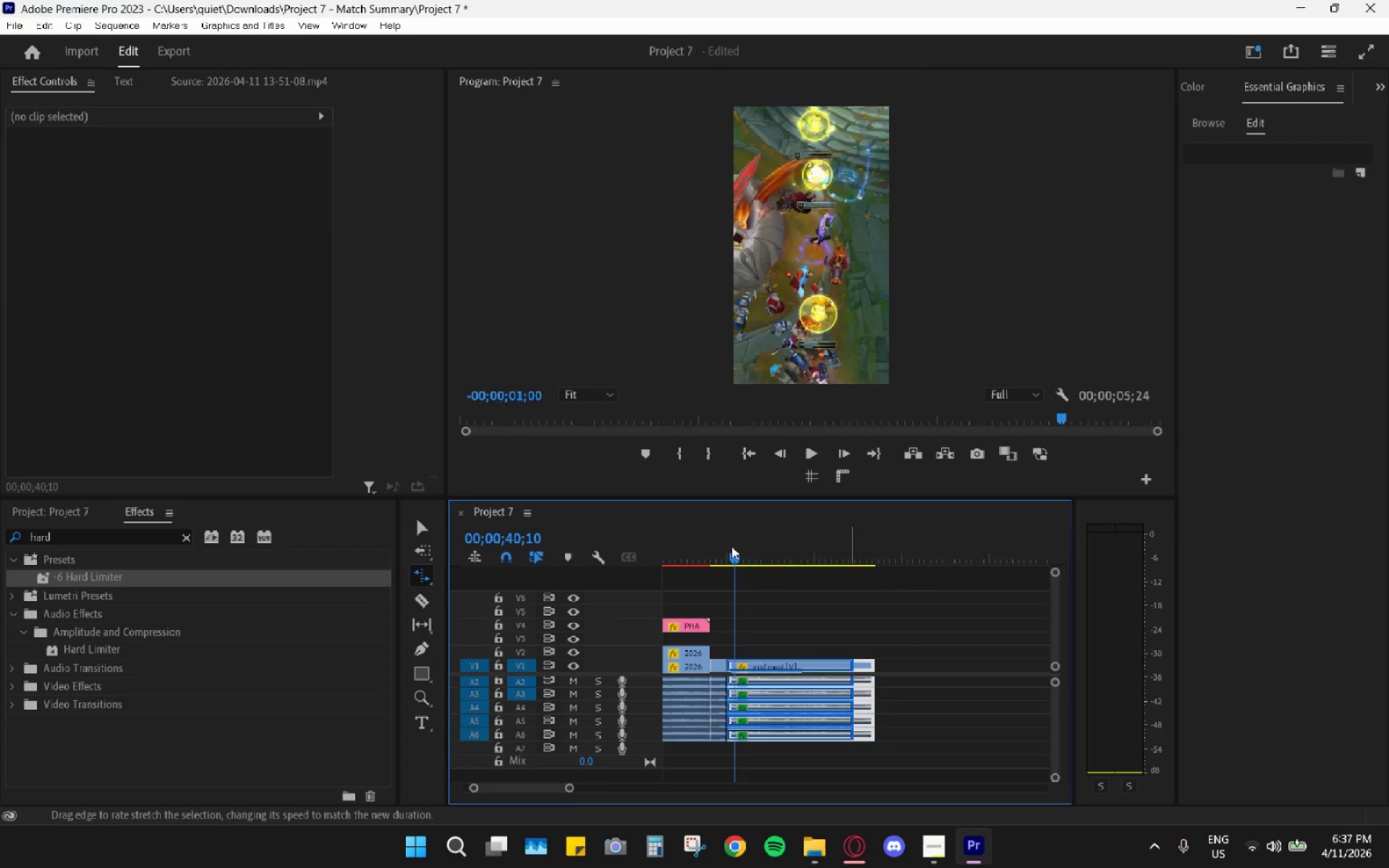 
left_click_drag(start_coordinate=[731, 547], to_coordinate=[689, 553])
 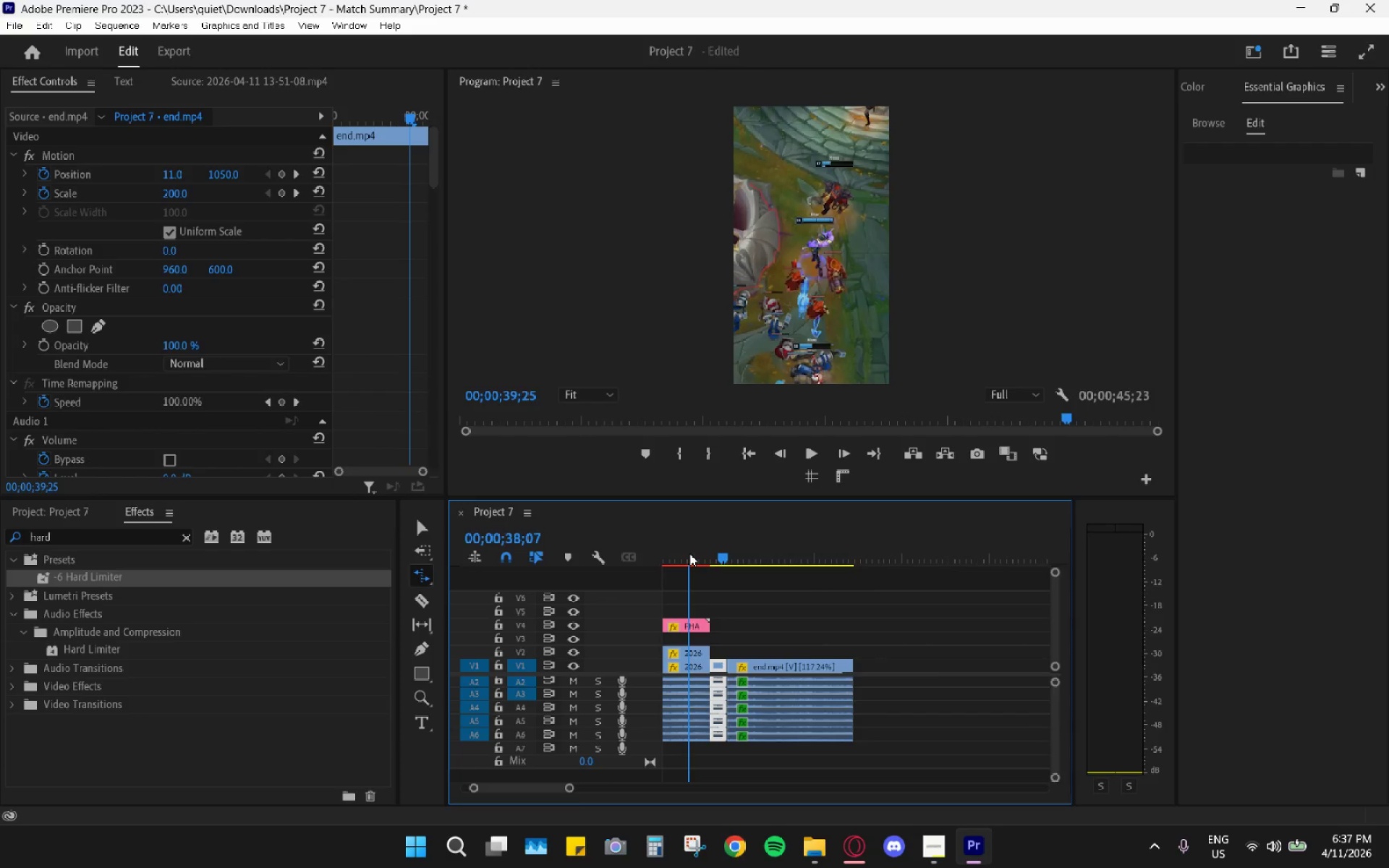 
key(Space)
 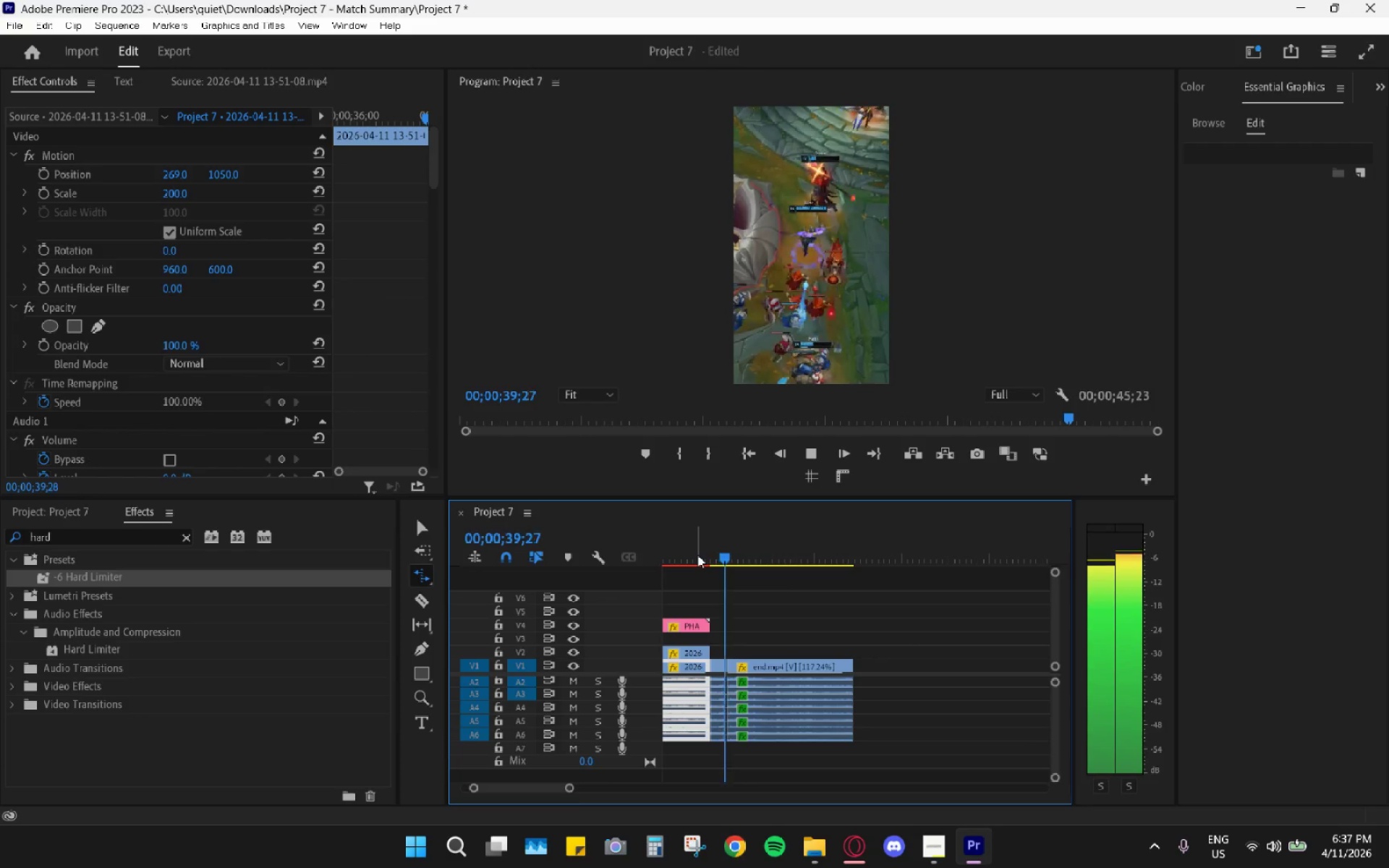 
key(Space)
 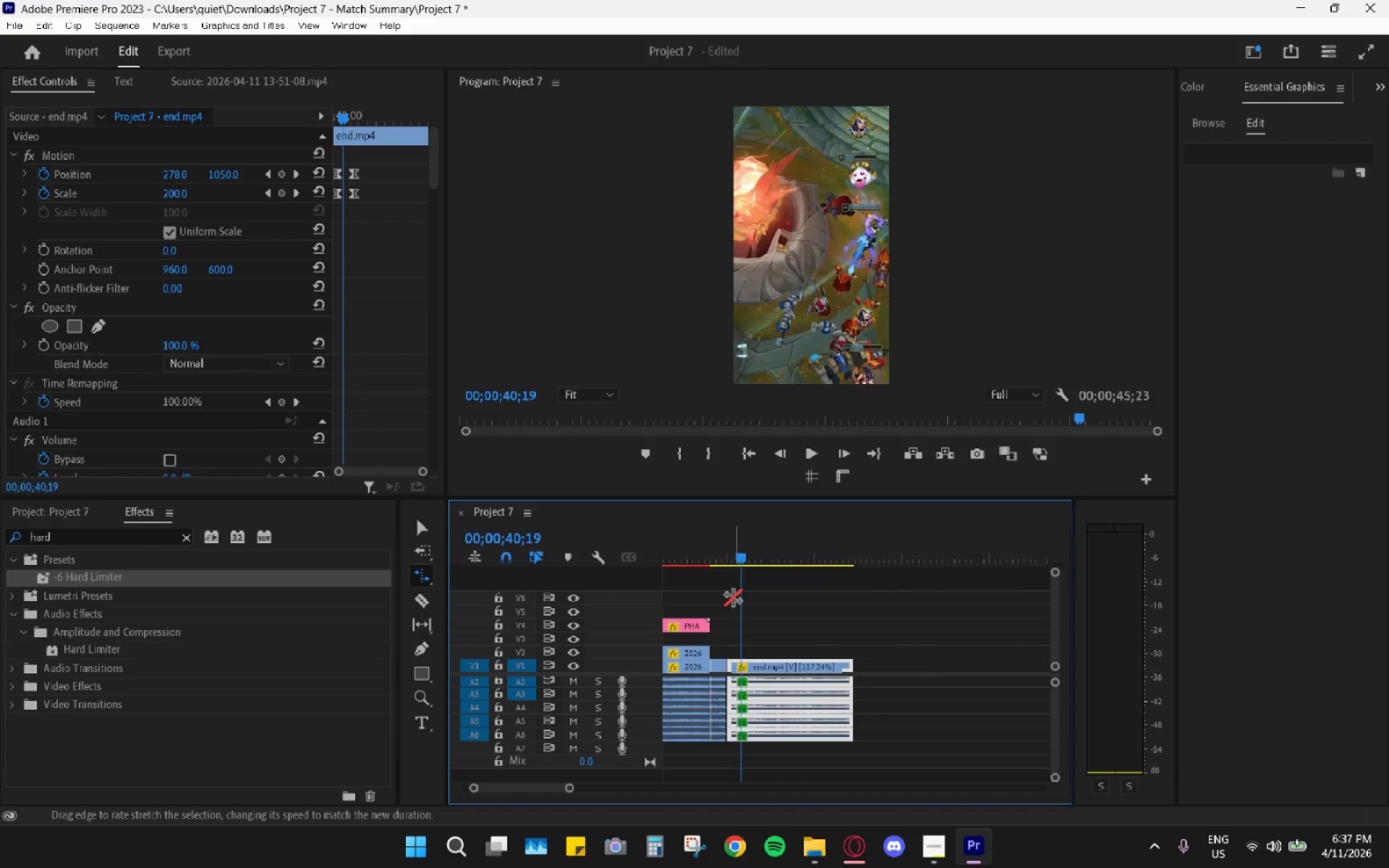 
key(Control+Z)
 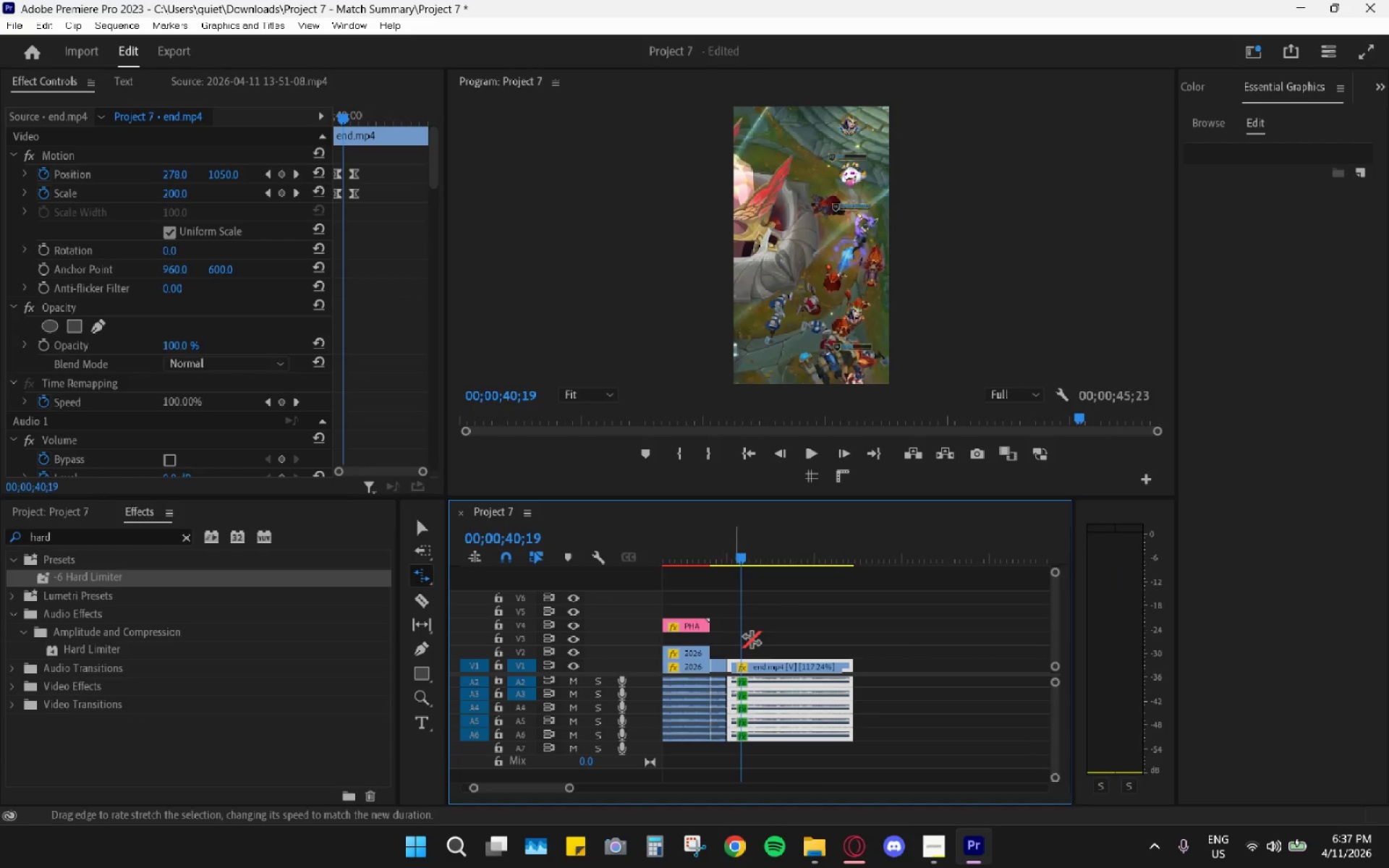 
key(Control+Z)
 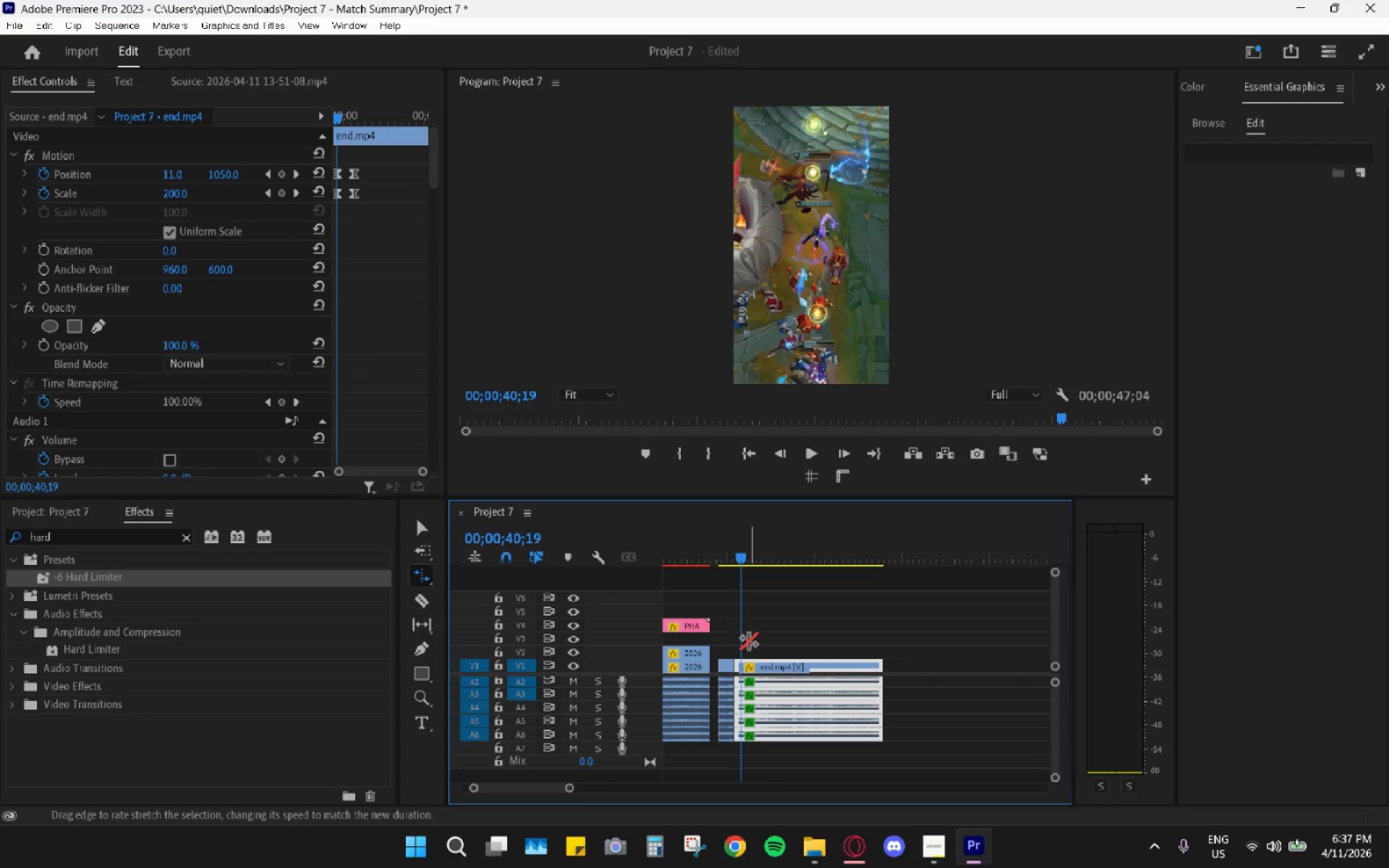 
key(Control+Z)
 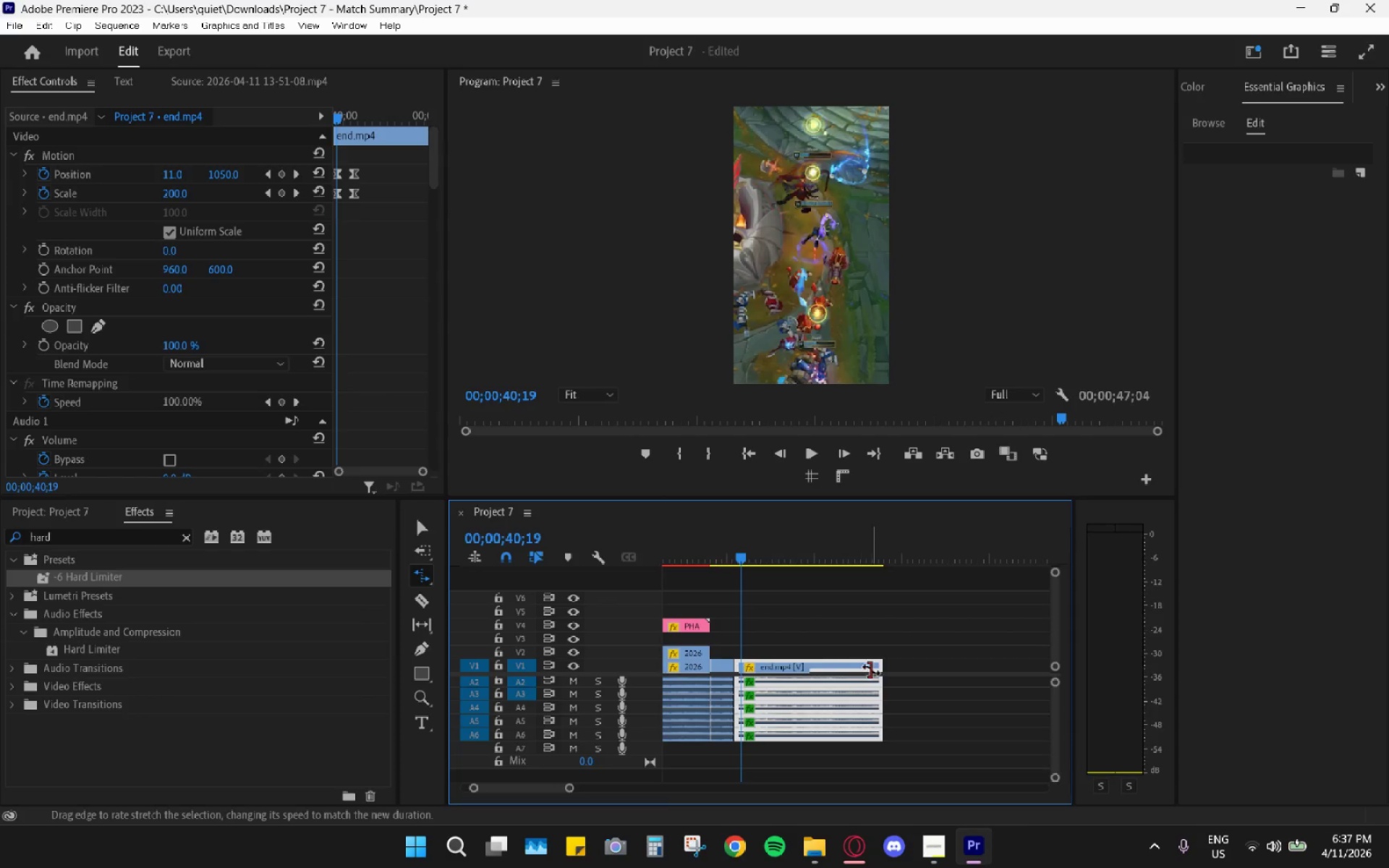 
key(Control+Z)
 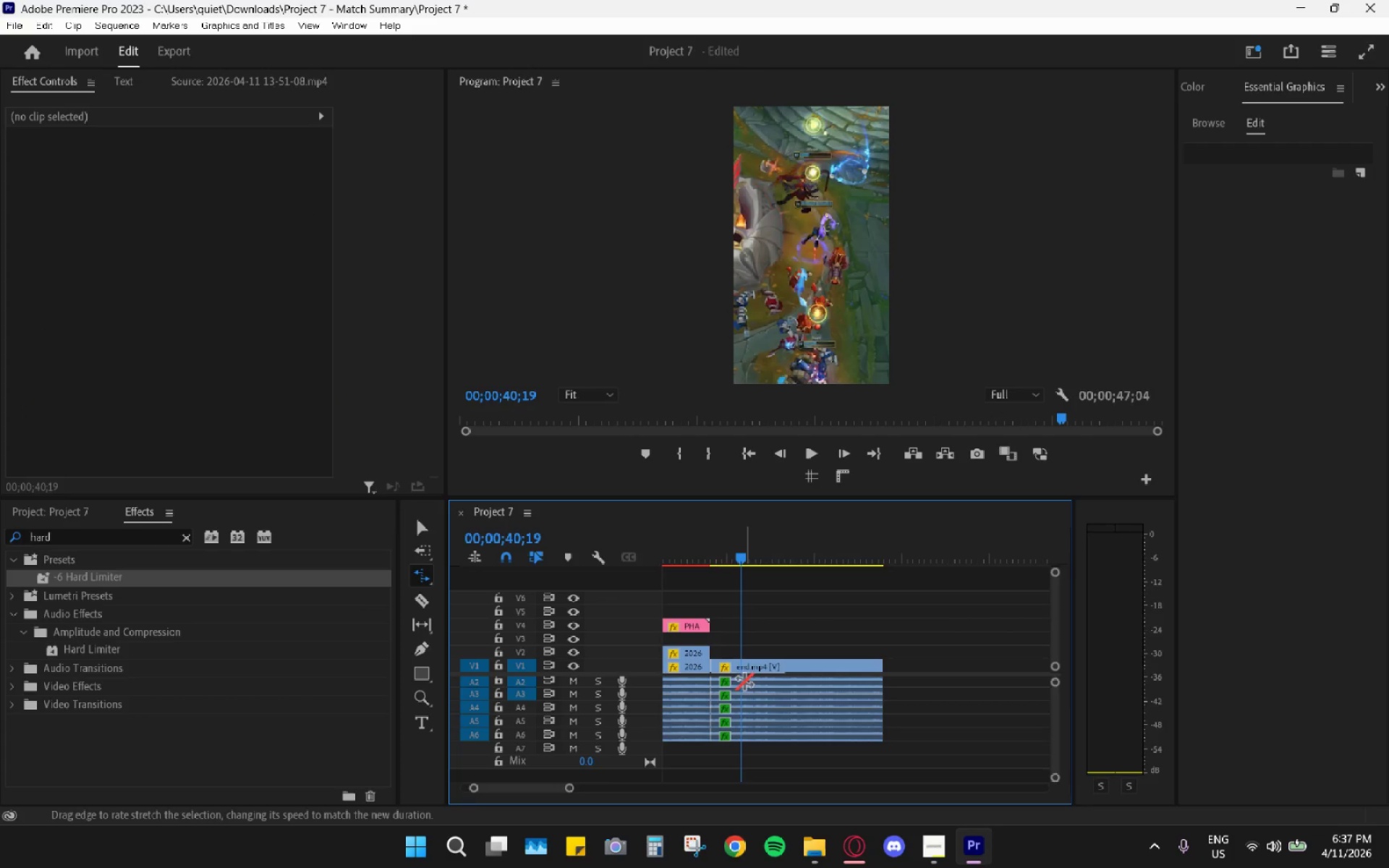 
key(C)
 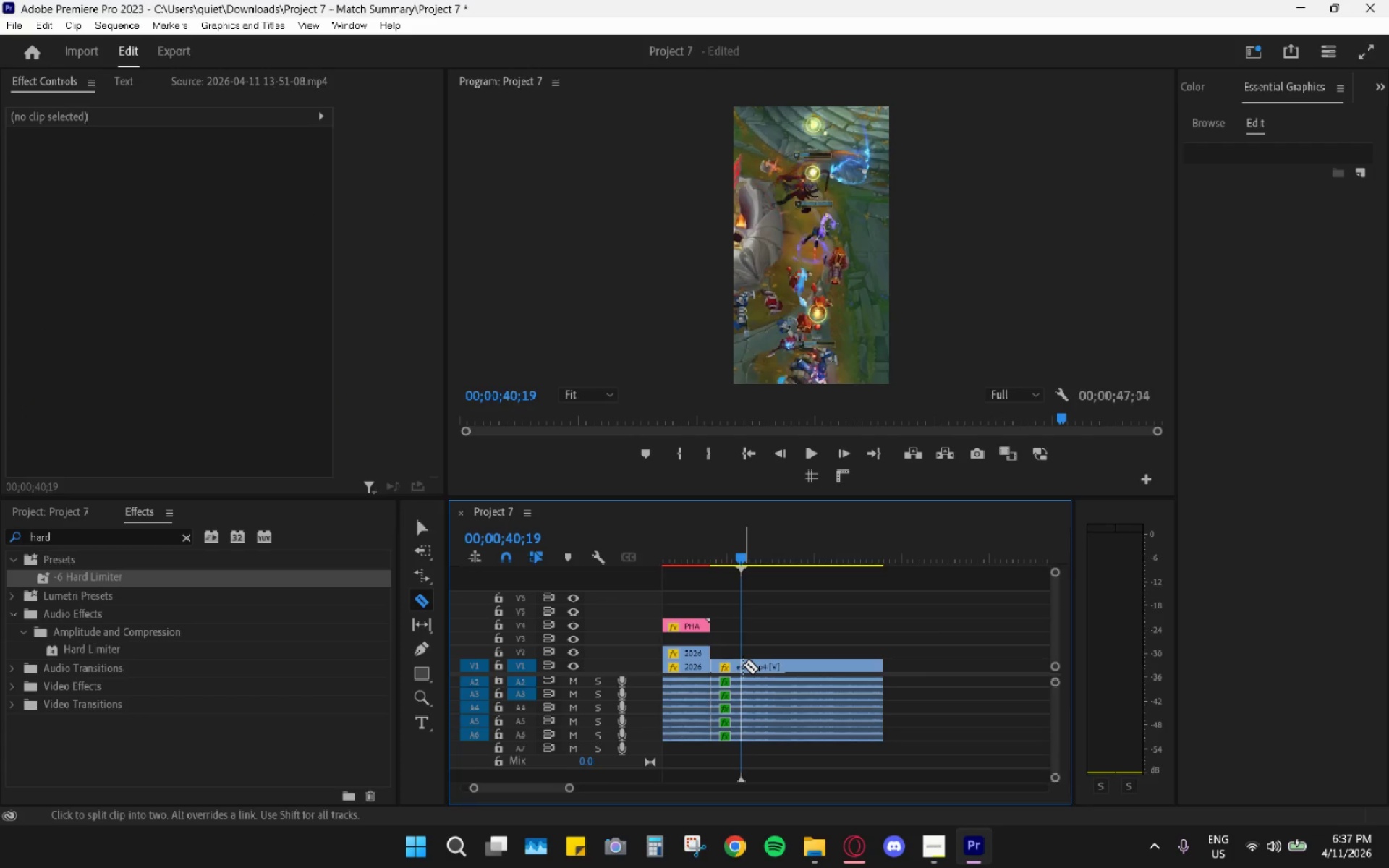 
left_click([743, 665])
 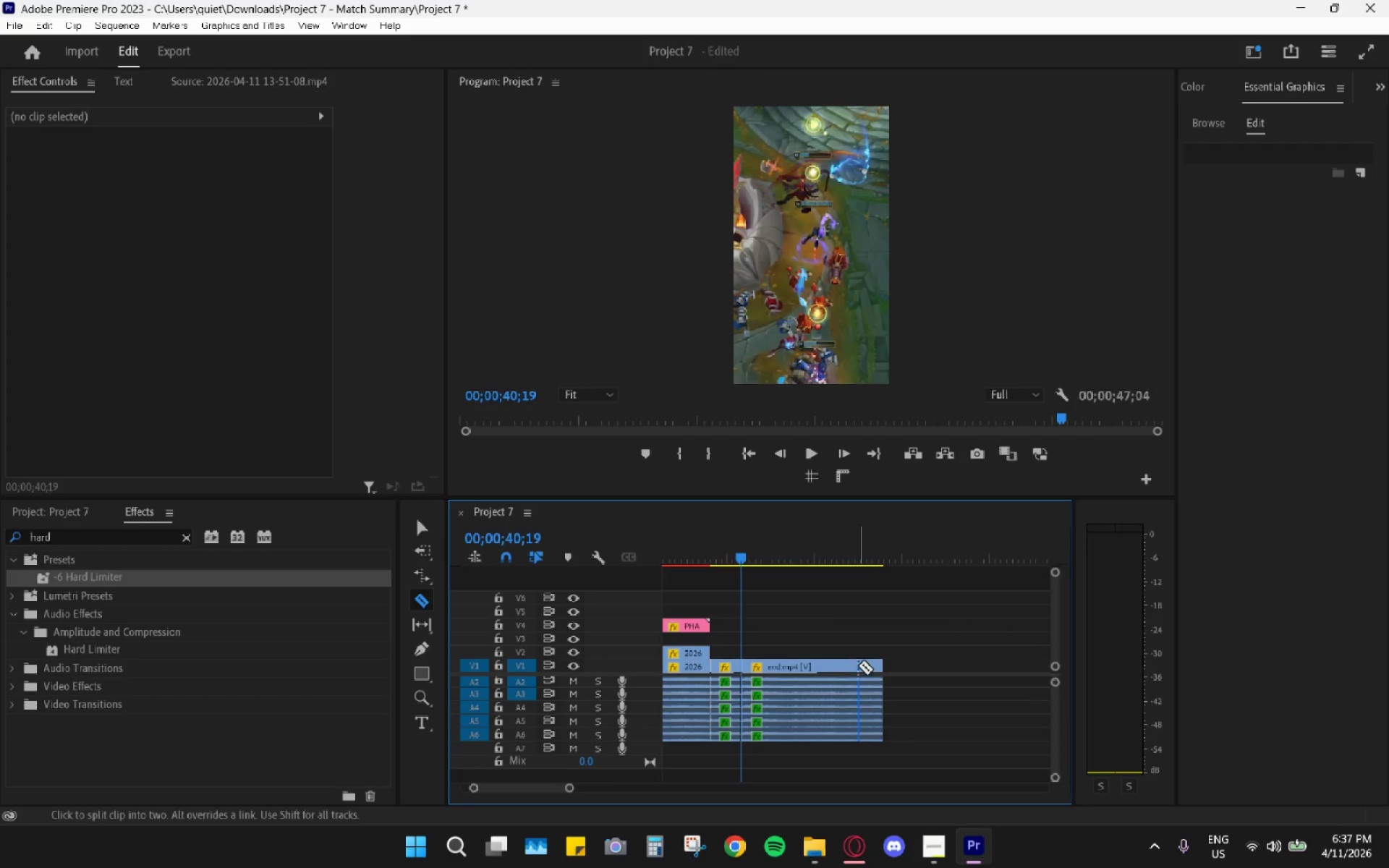 
key(R)
 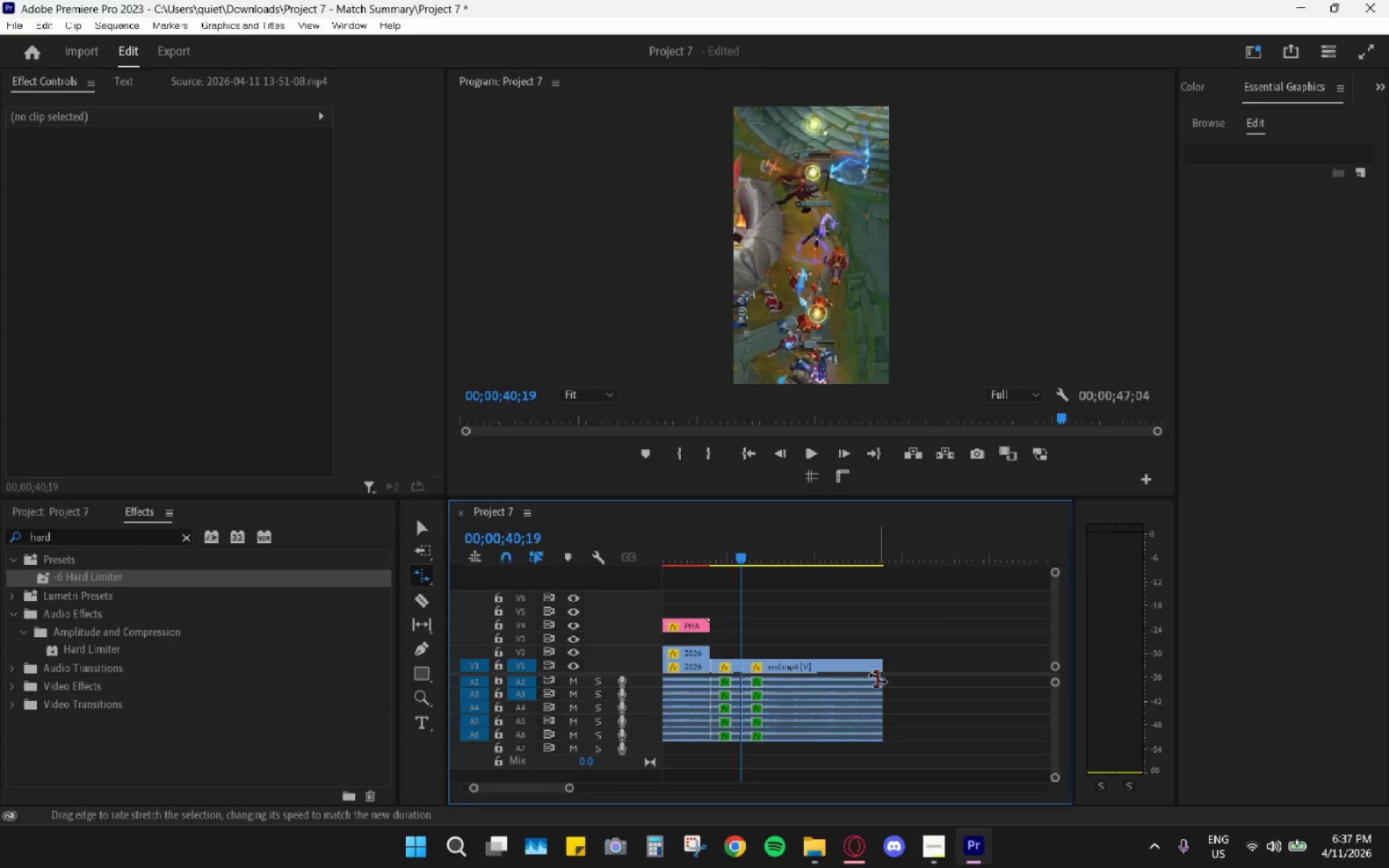 
left_click_drag(start_coordinate=[878, 678], to_coordinate=[863, 680])
 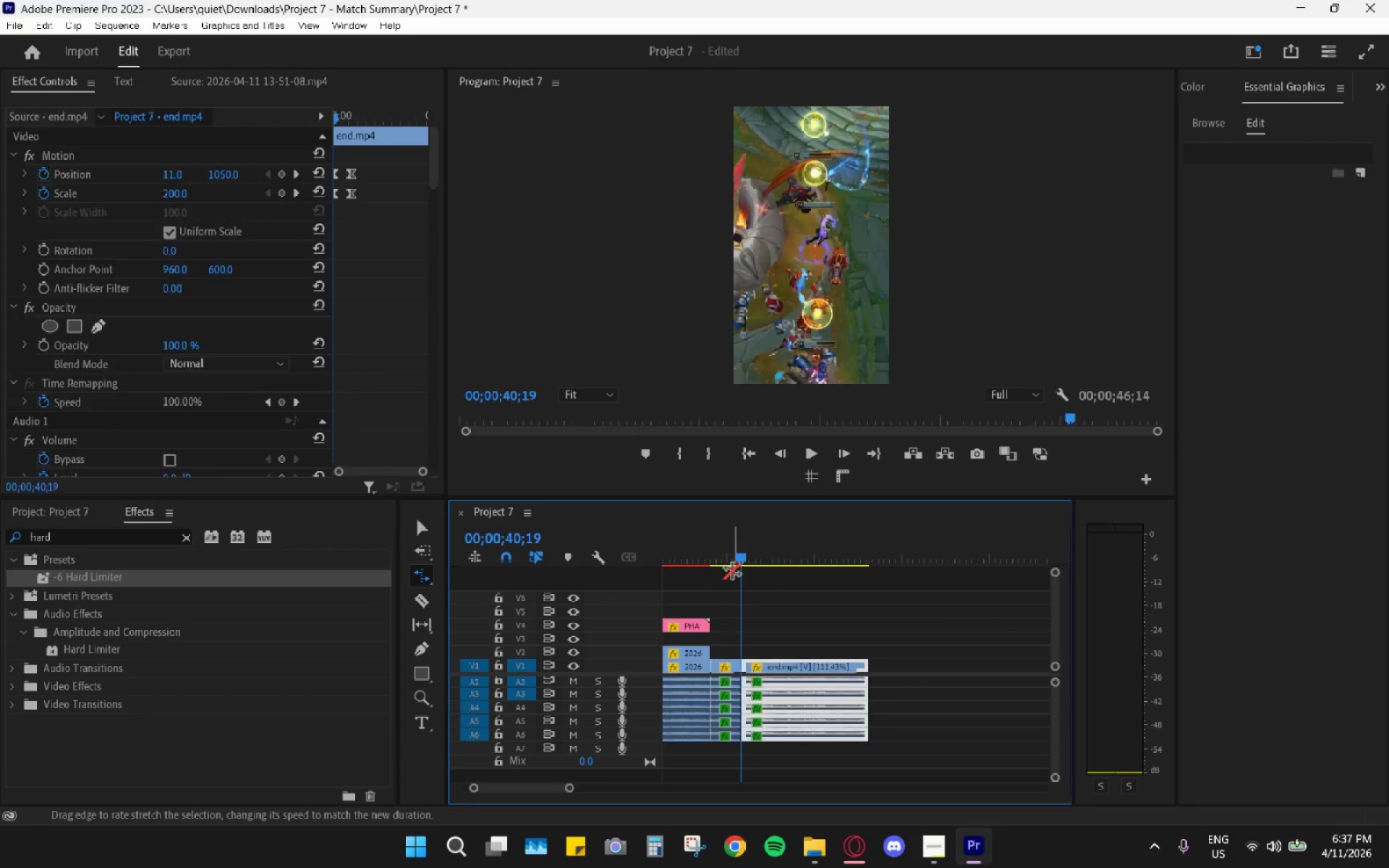 
key(Space)
 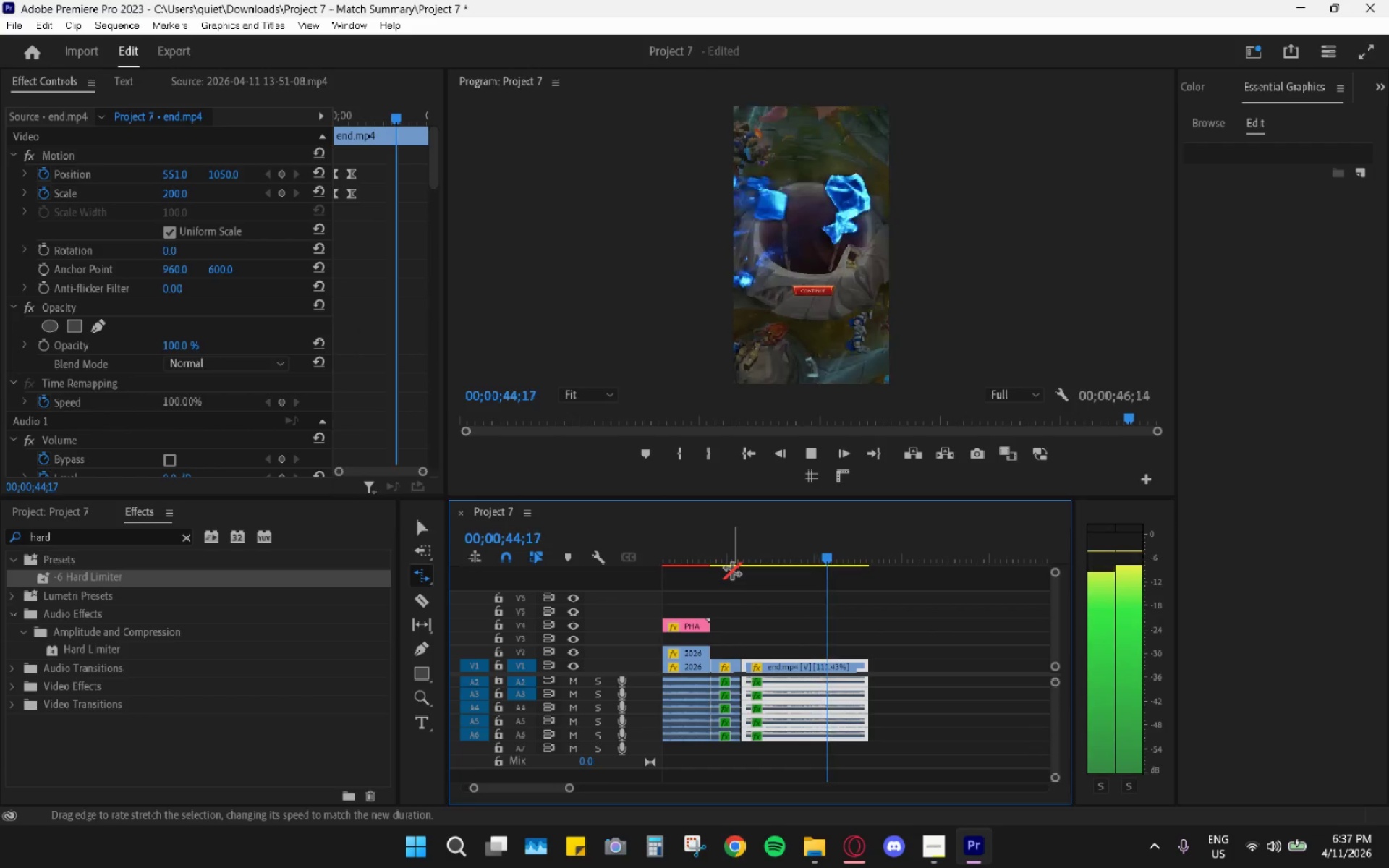 
wait(5.38)
 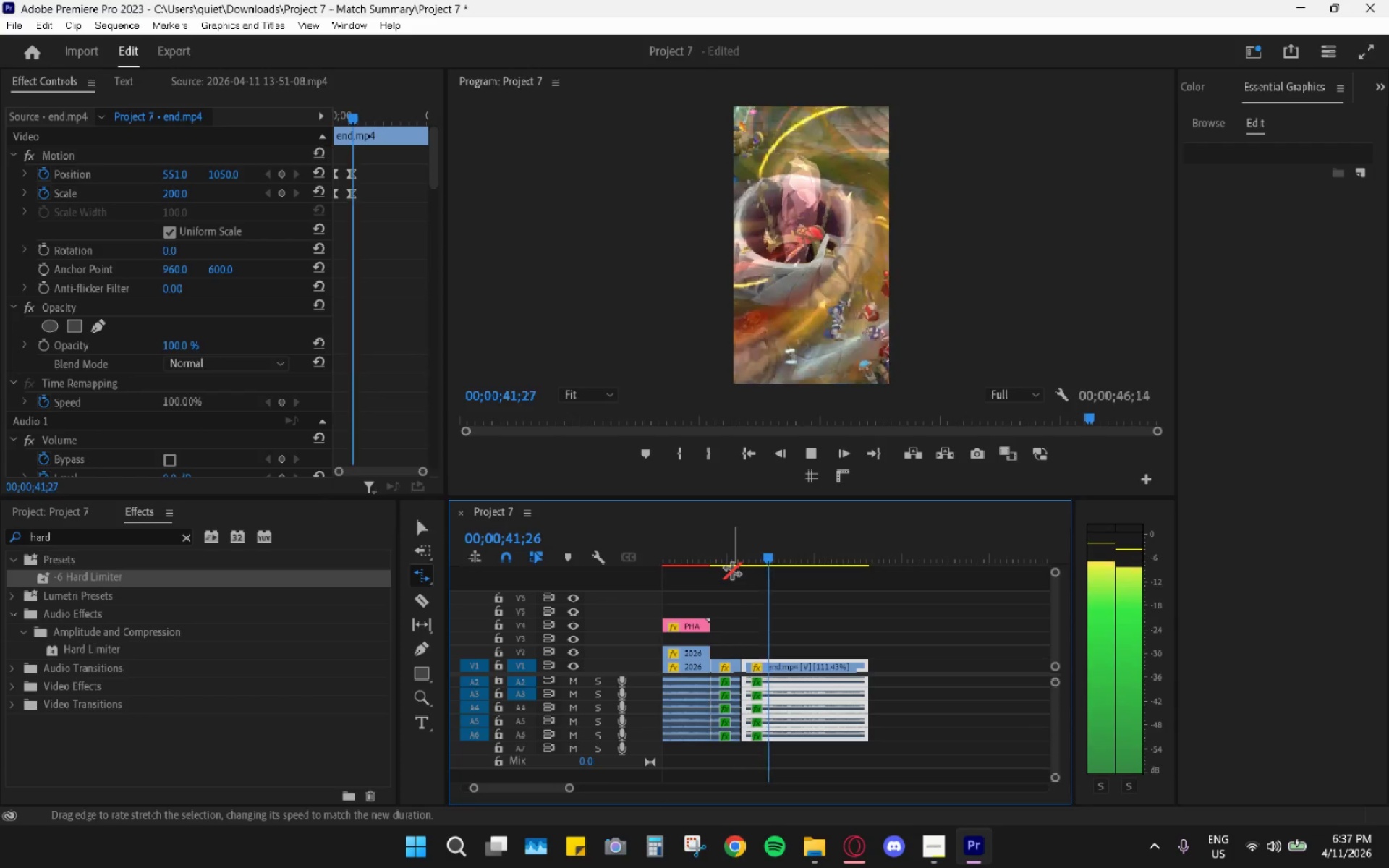 
key(Space)
 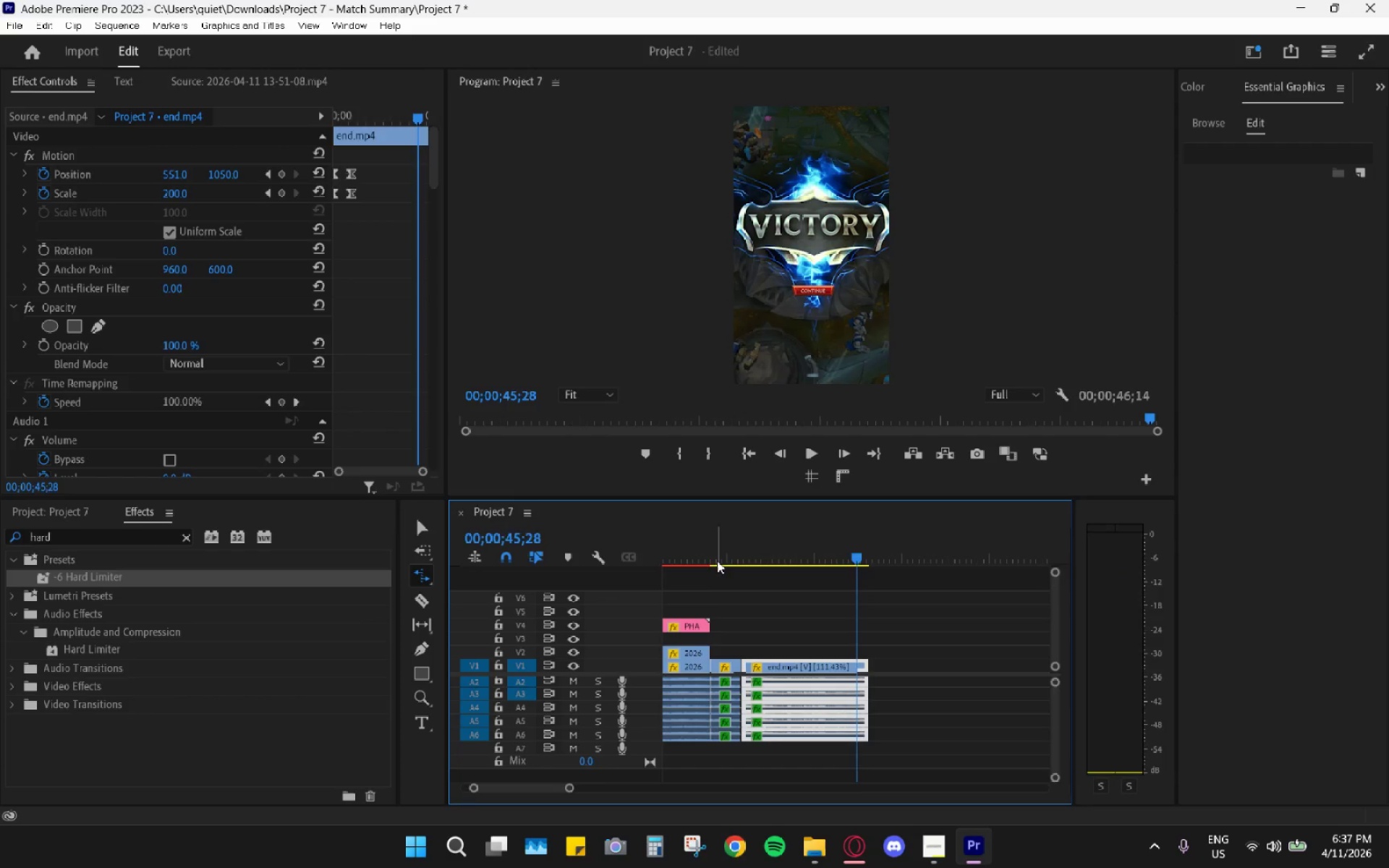 
key(Space)
 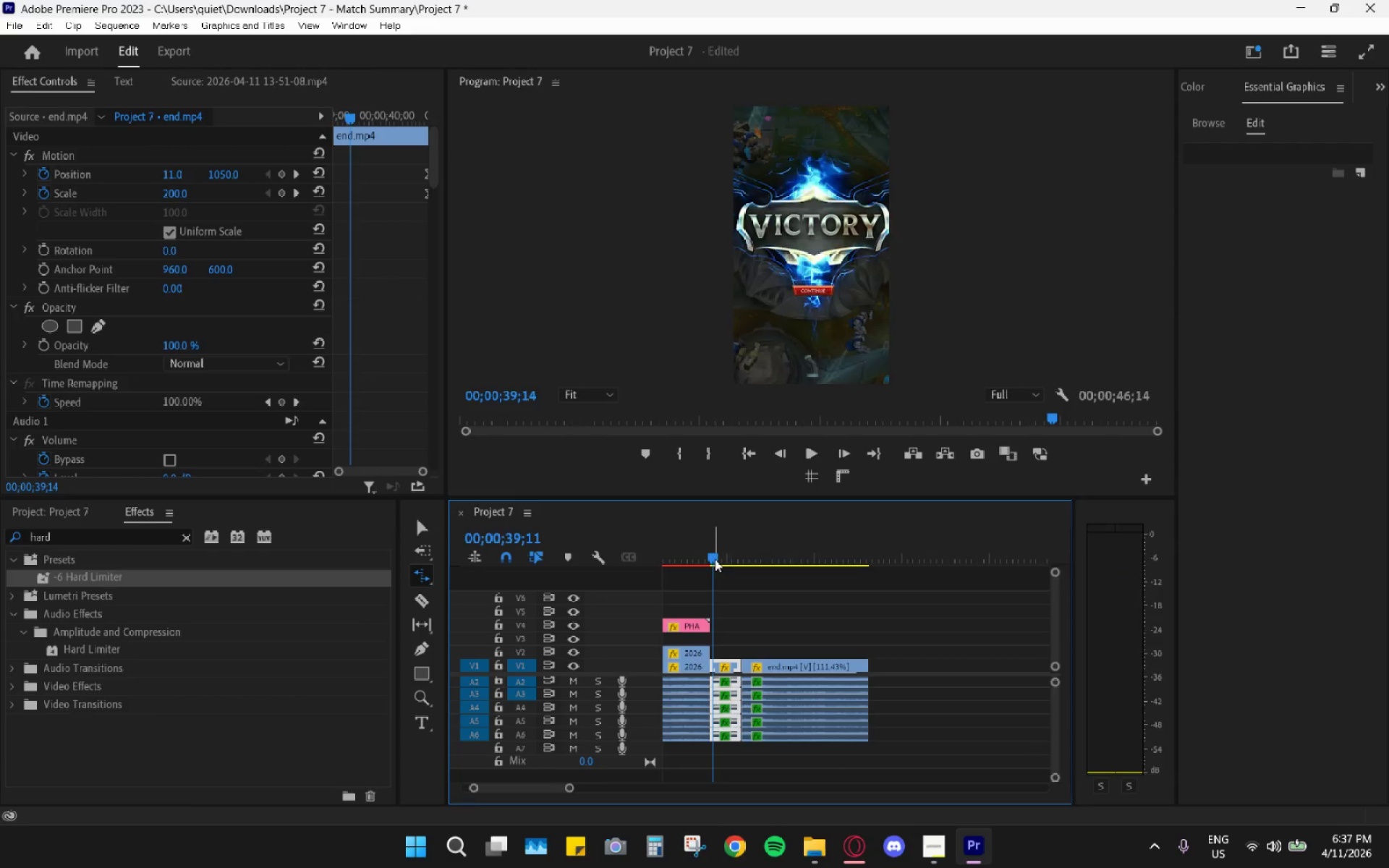 
hold_key(key=AltLeft, duration=0.66)
scroll: coordinate [729, 620], scroll_direction: down, amount: 7.0
 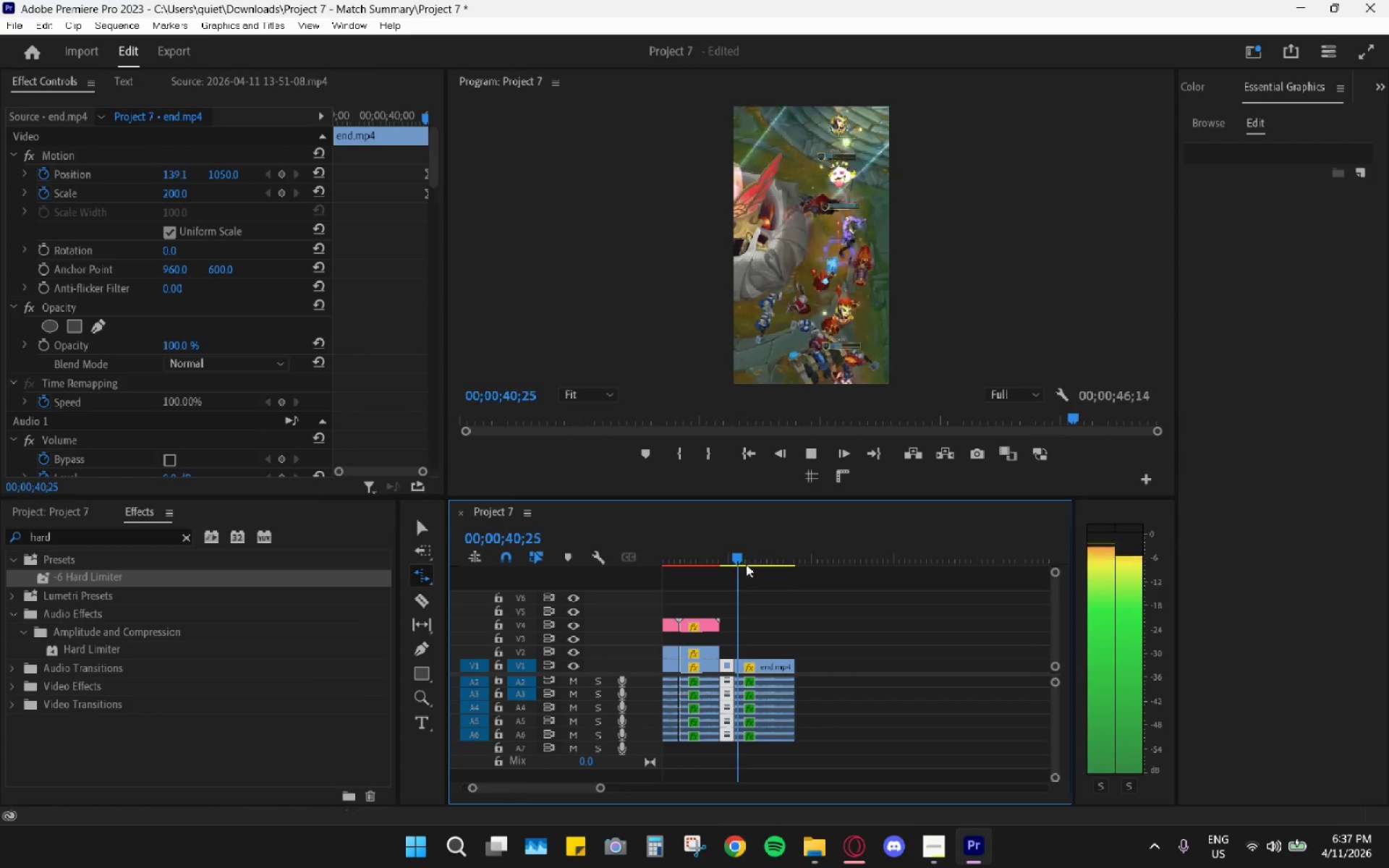 
left_click_drag(start_coordinate=[763, 558], to_coordinate=[777, 561])
 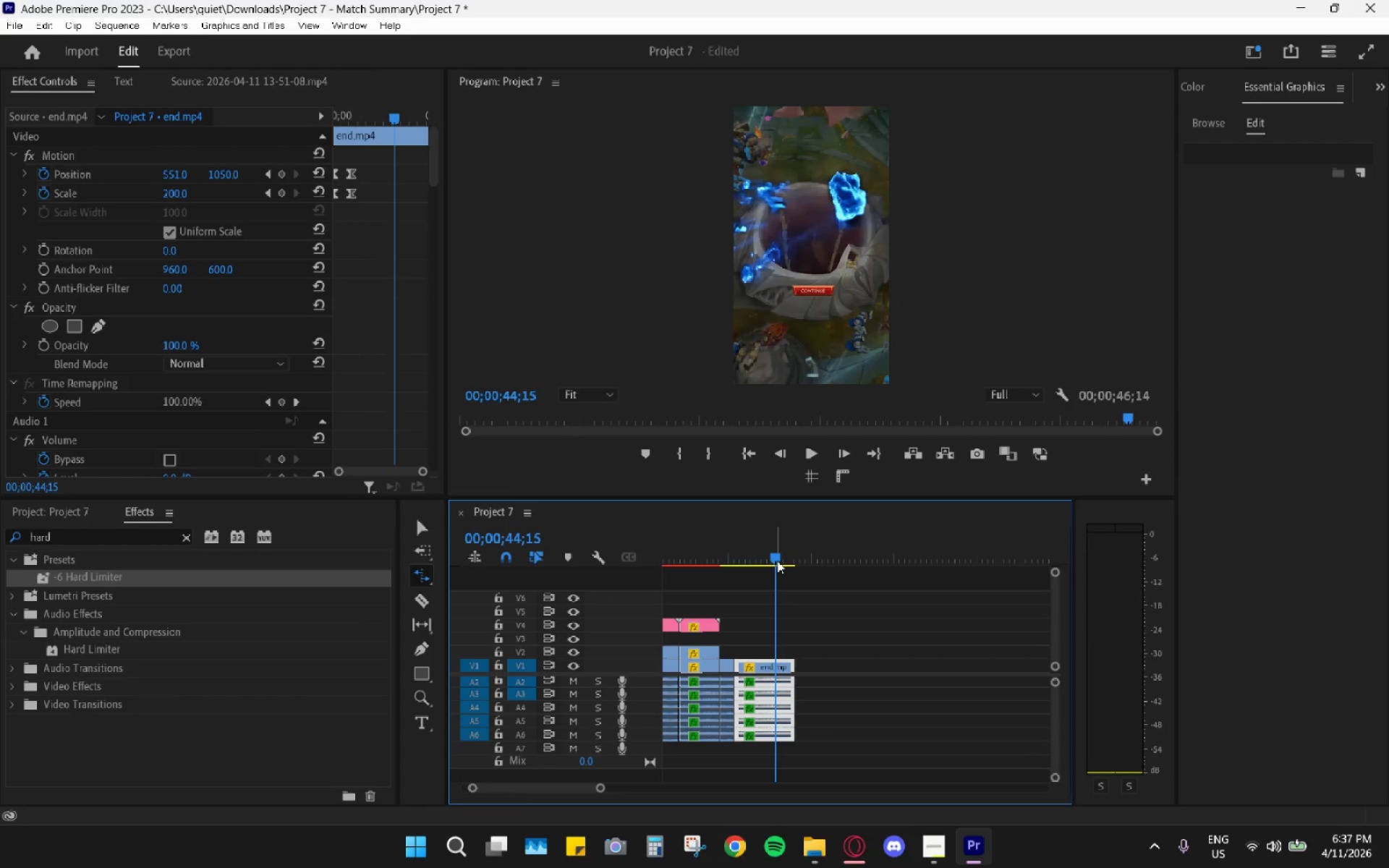 
key(Space)
 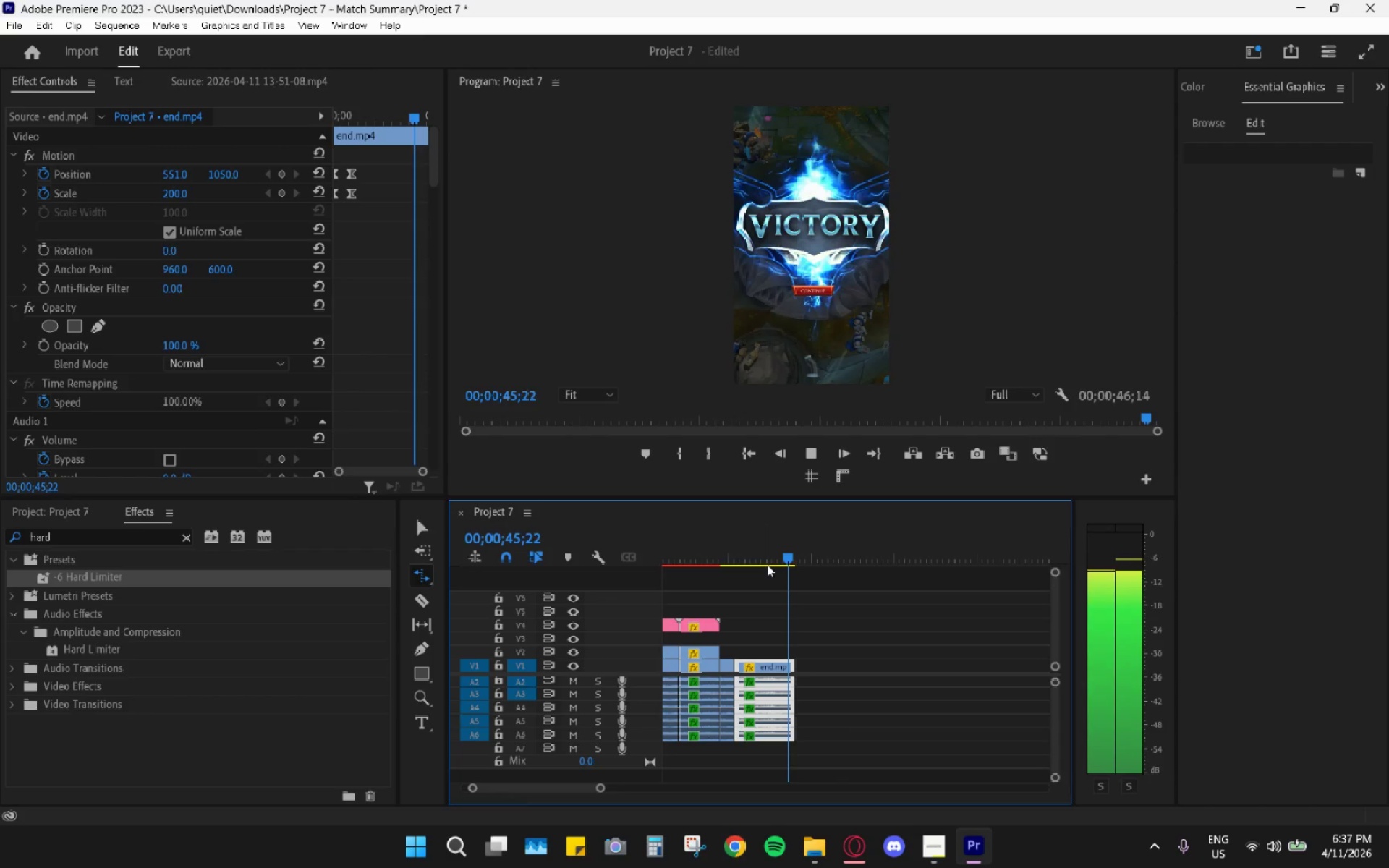 
key(Space)
 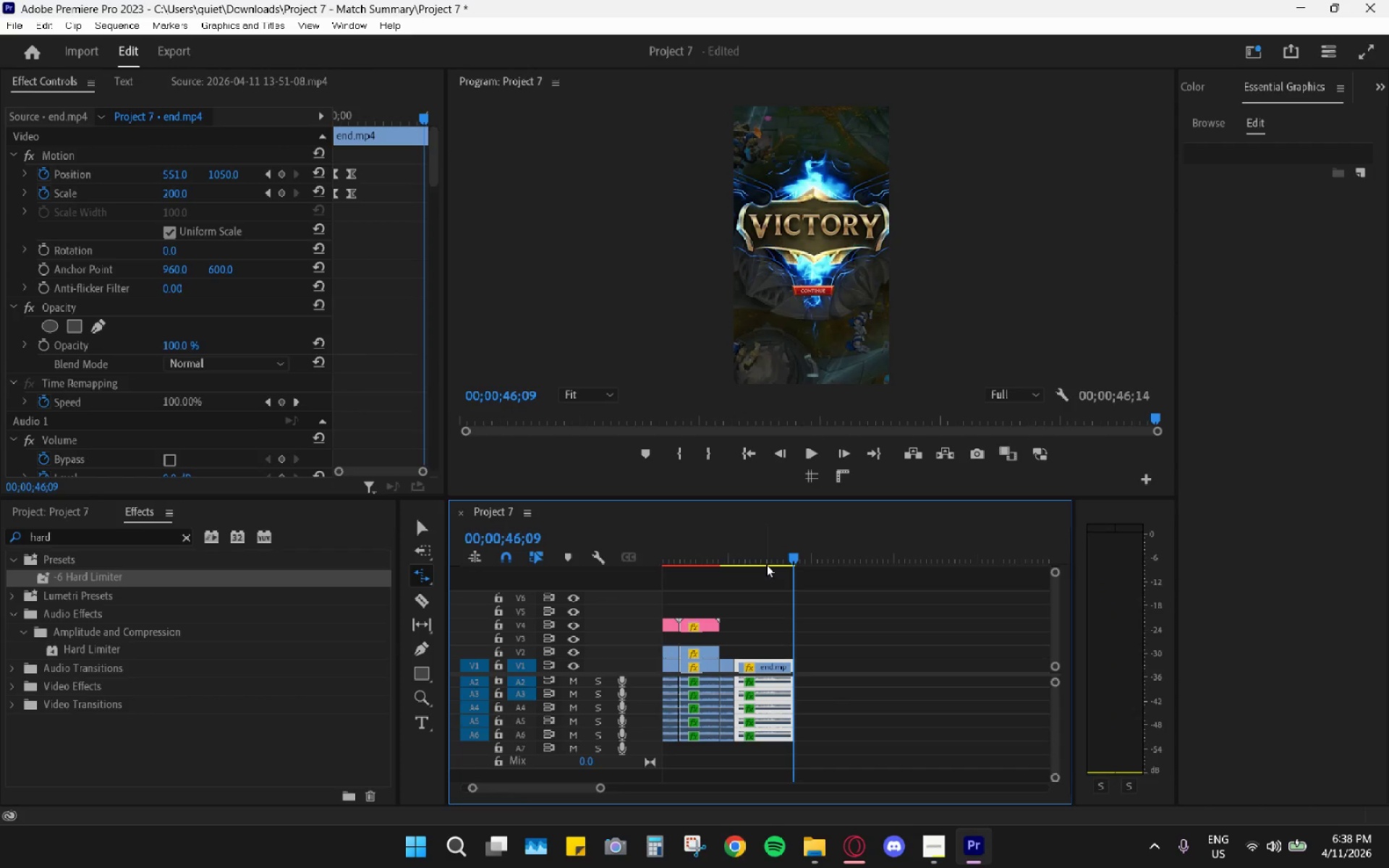 
hold_key(key=AltLeft, duration=0.5)
scroll: coordinate [755, 621], scroll_direction: up, amount: 10.0
 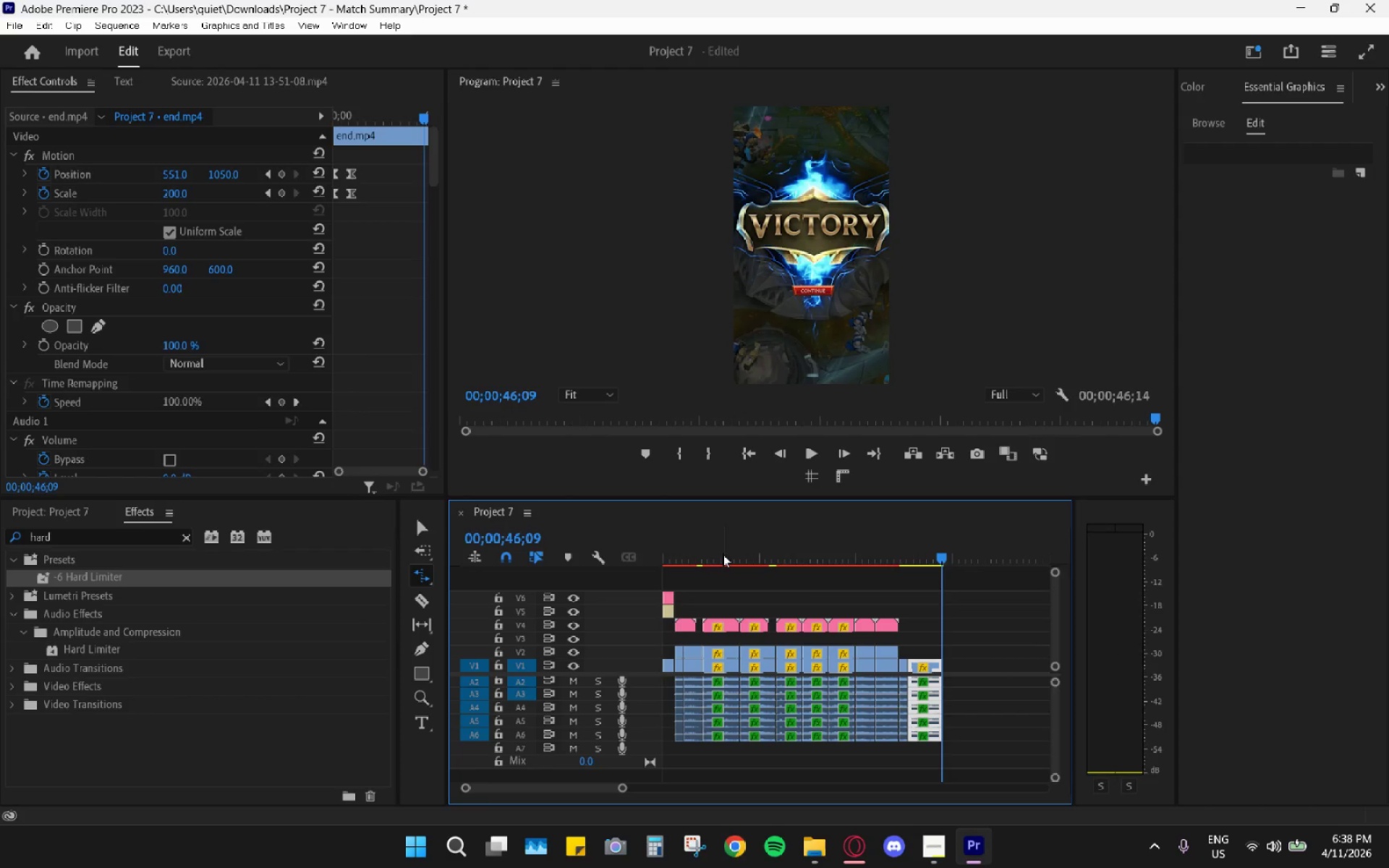 
left_click_drag(start_coordinate=[698, 548], to_coordinate=[677, 551])
 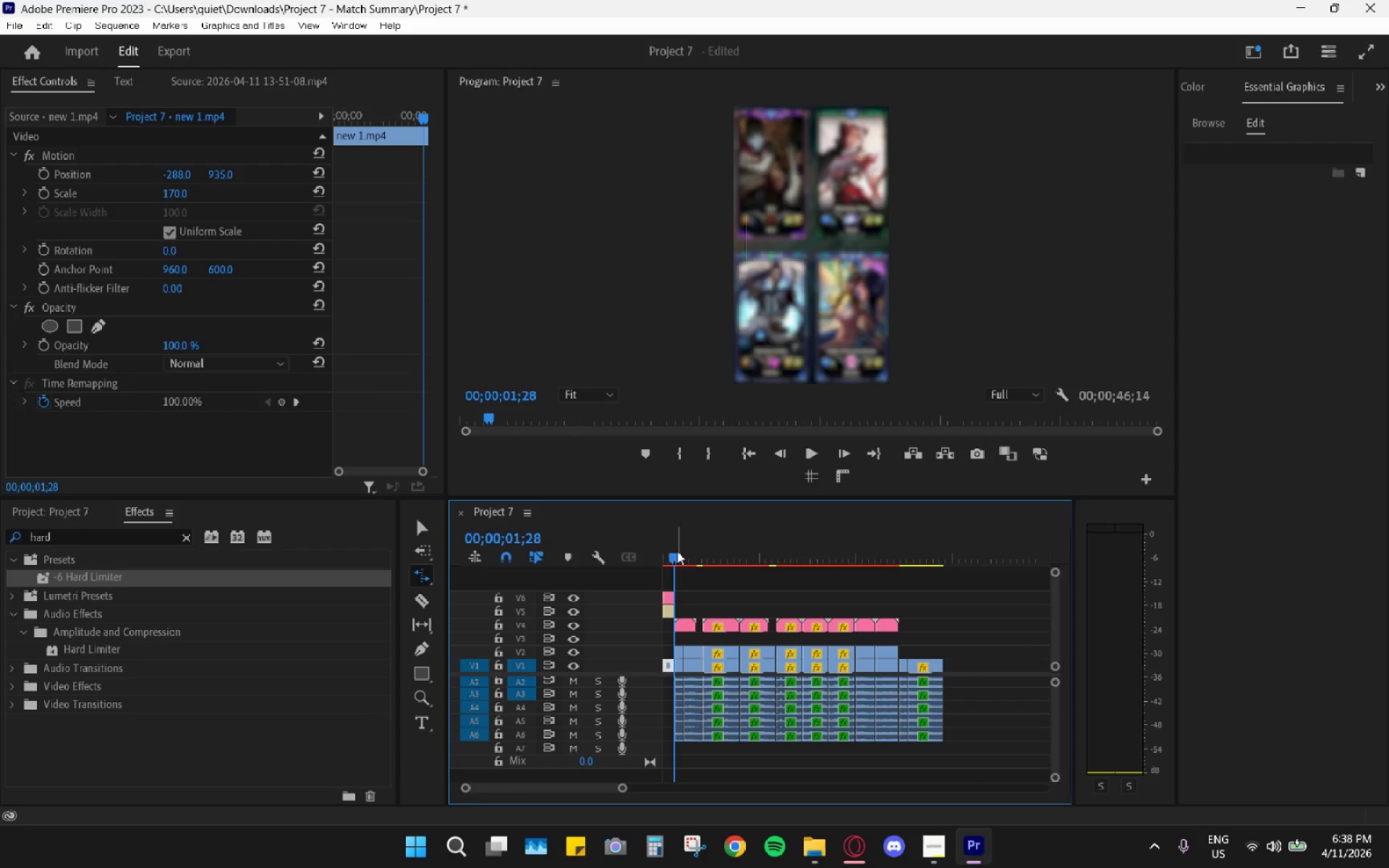 
key(Space)
 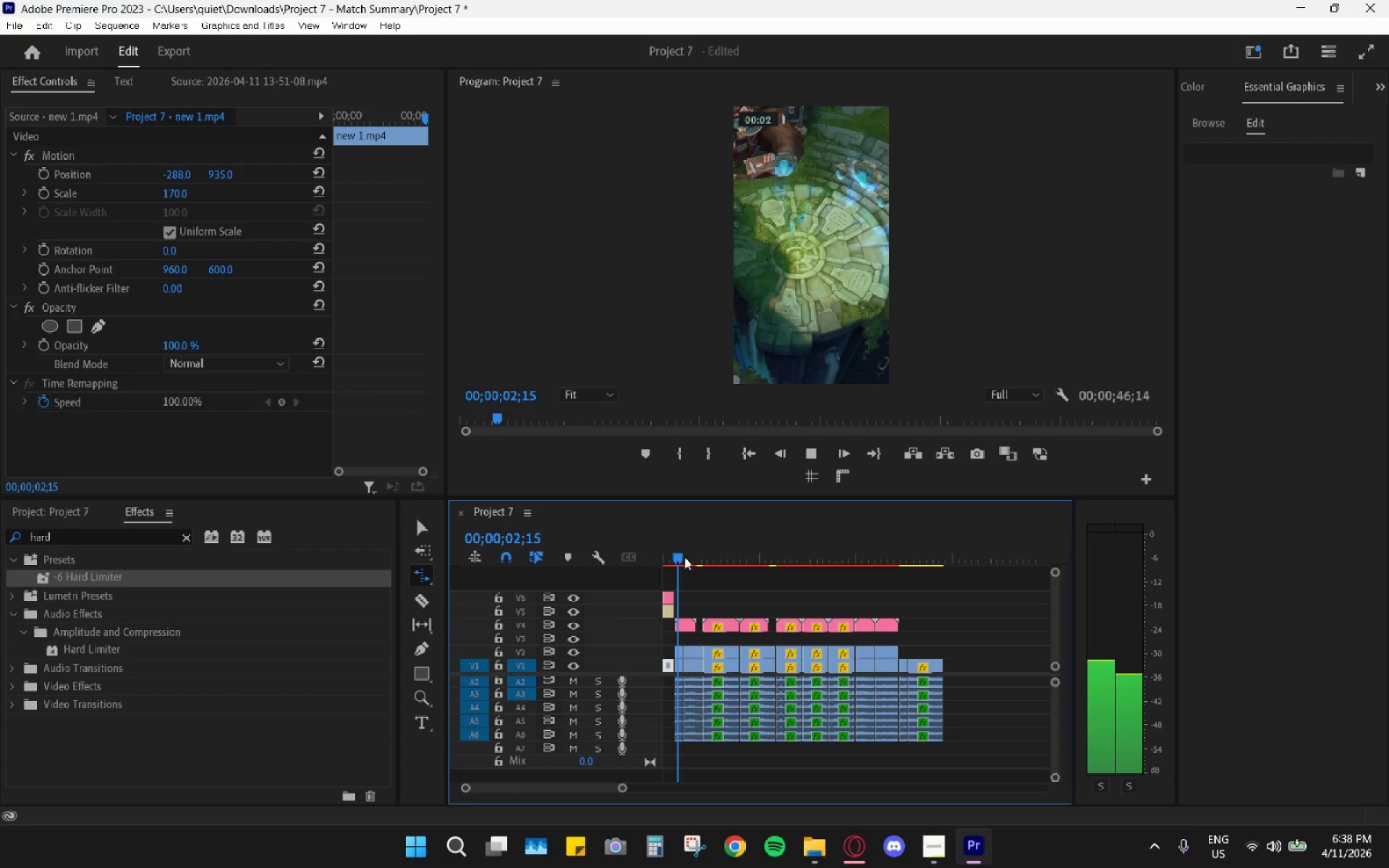 
left_click_drag(start_coordinate=[676, 552], to_coordinate=[631, 548])
 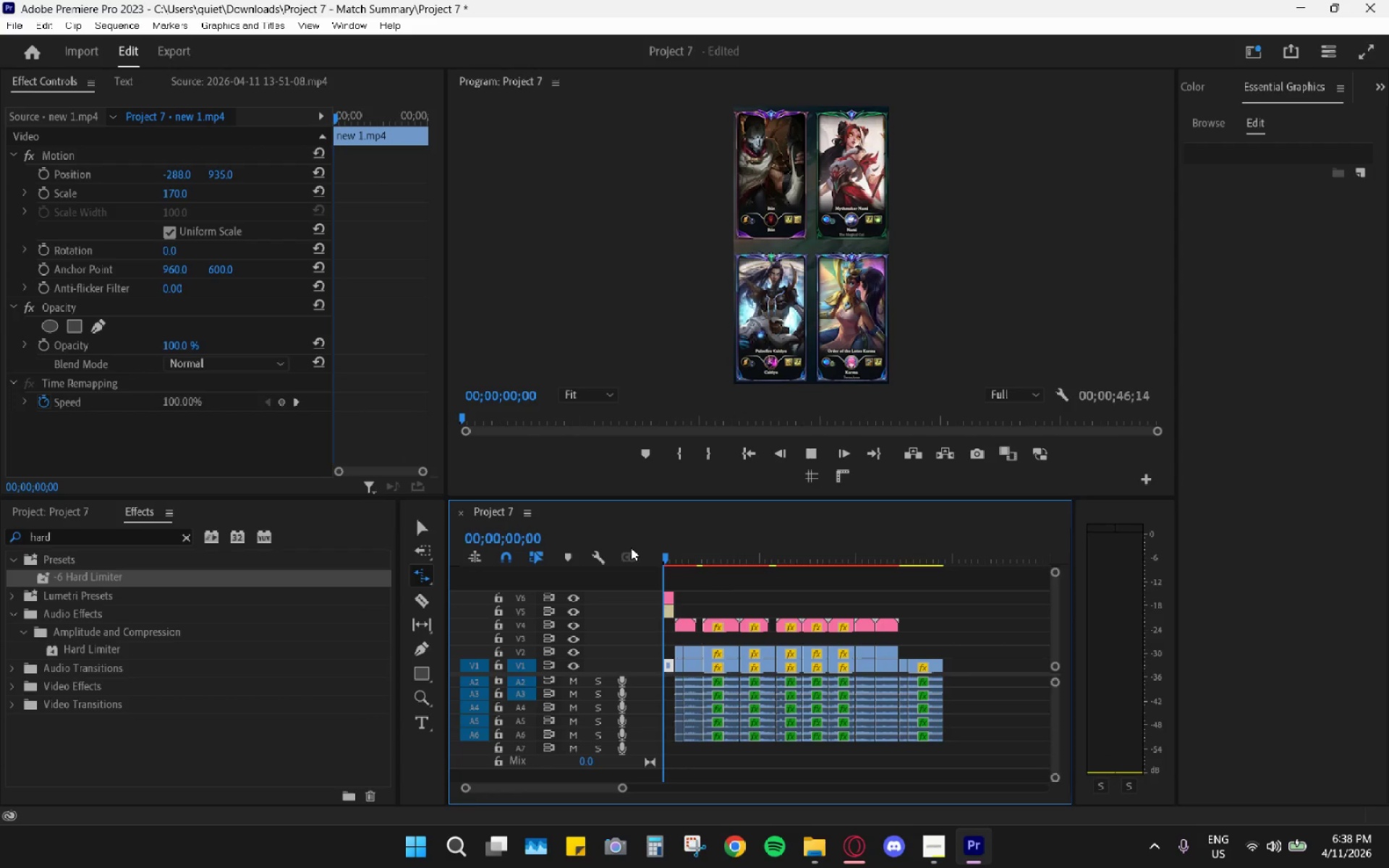 
key(Space)
 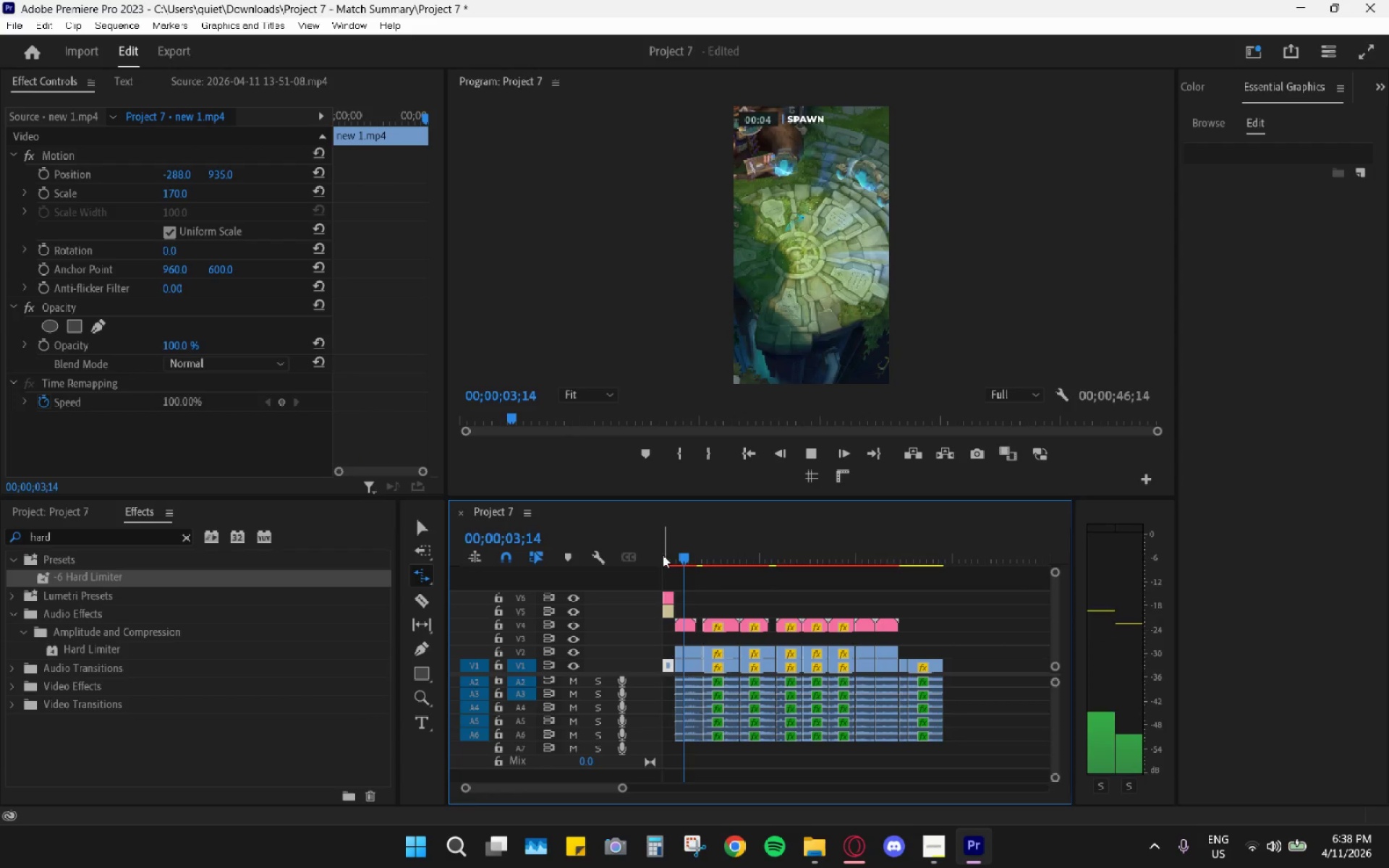 
wait(5.23)
 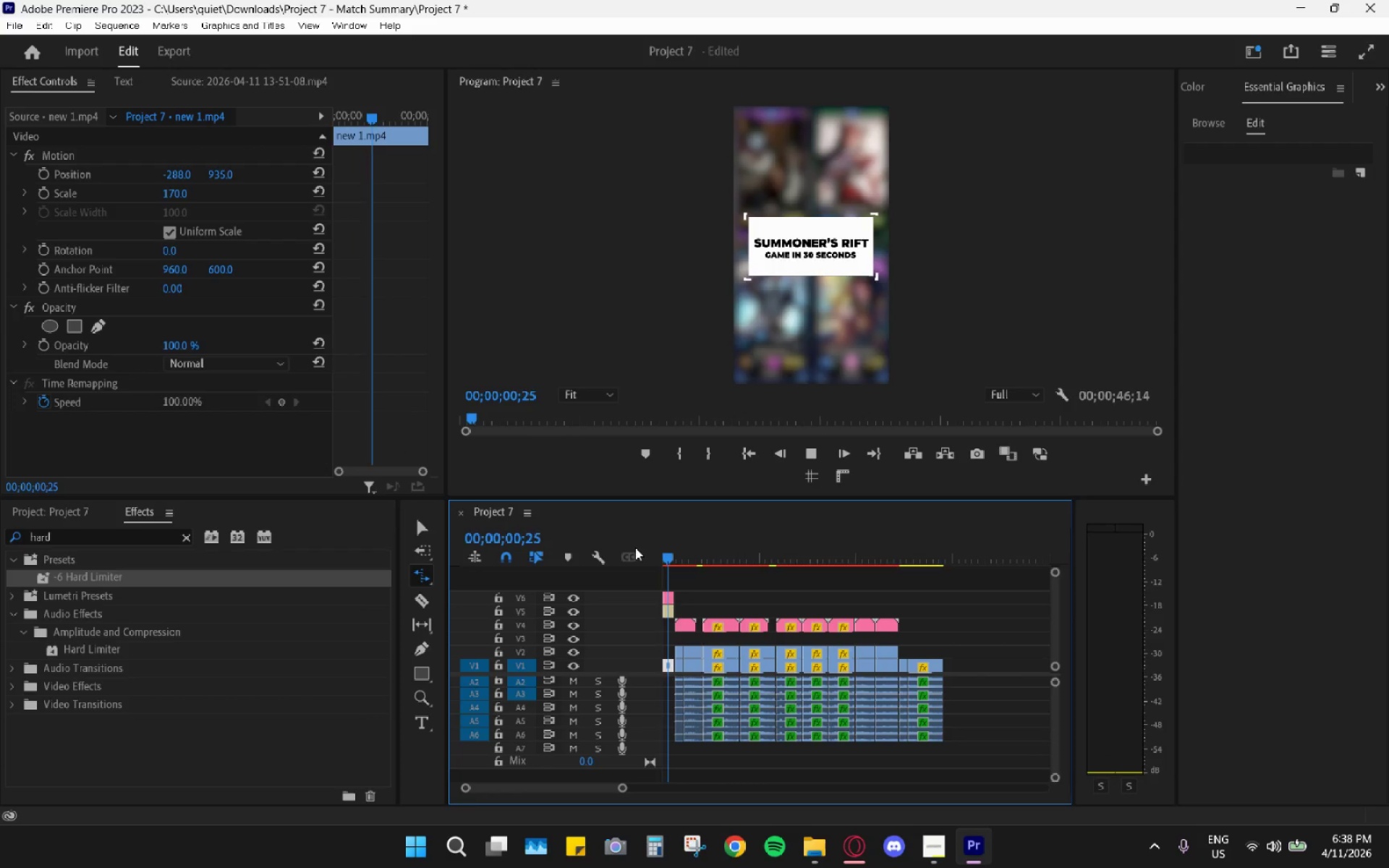 
key(Space)
 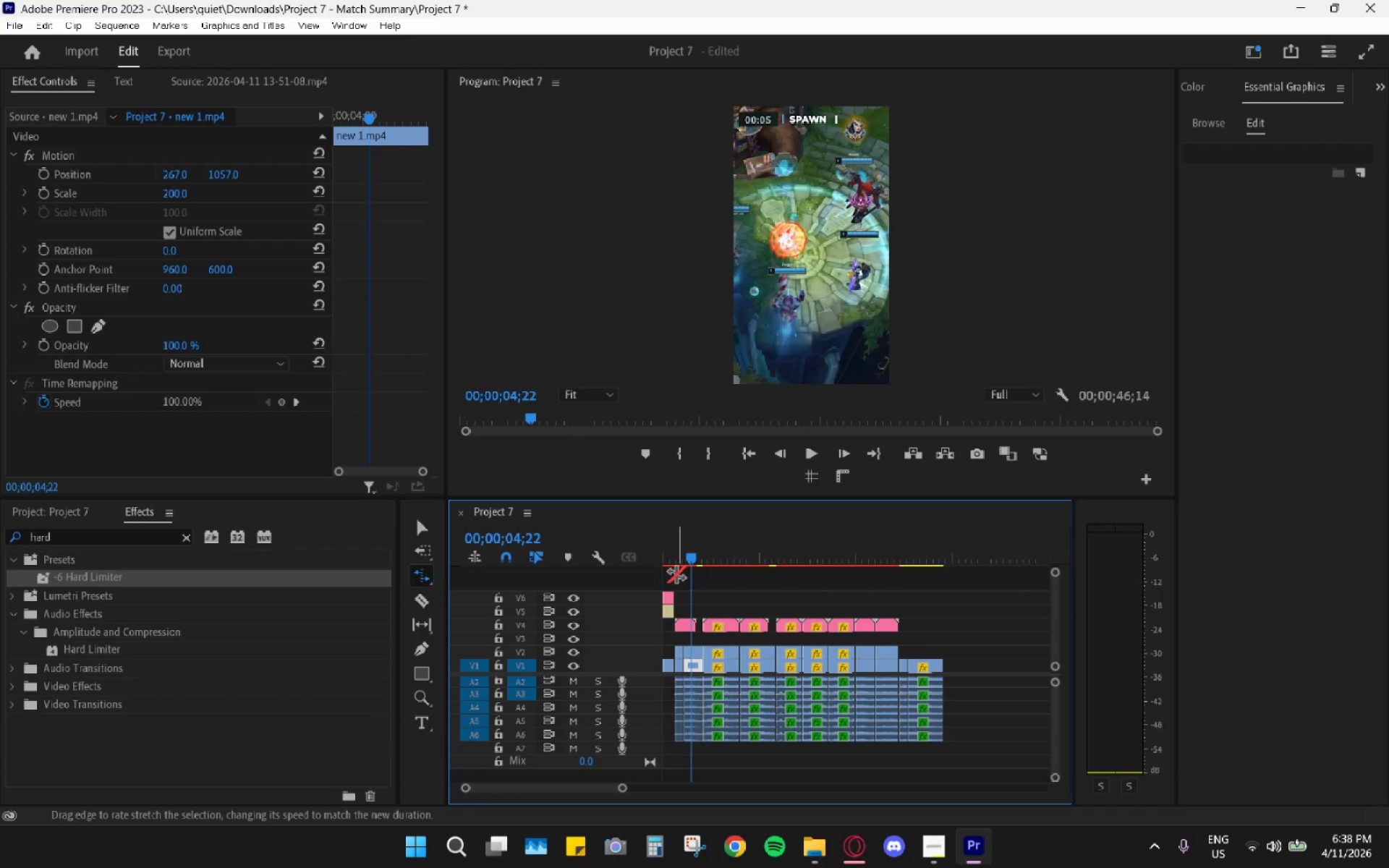 
hold_key(key=AltLeft, duration=0.67)
scroll: coordinate [670, 622], scroll_direction: up, amount: 9.0
 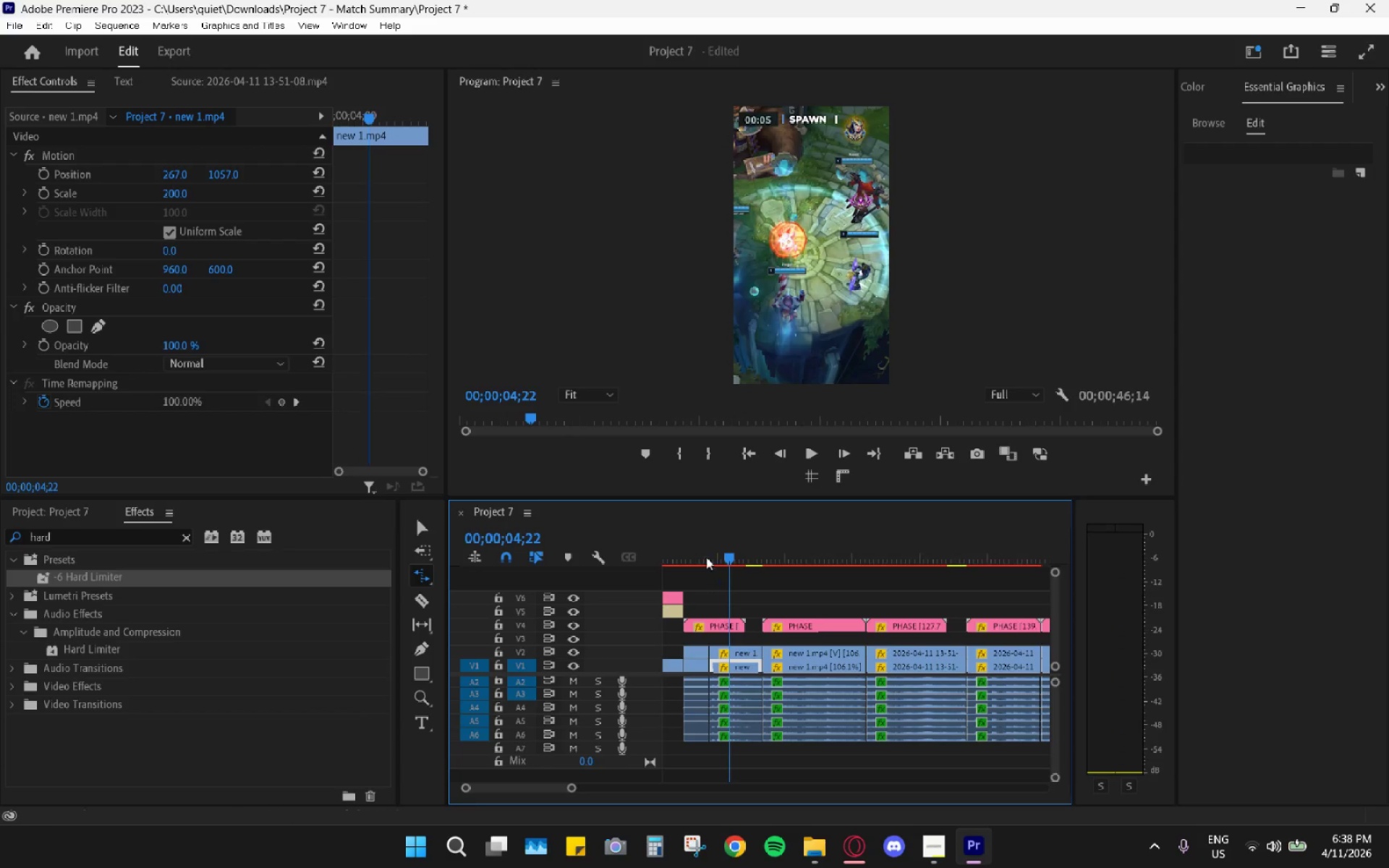 
left_click_drag(start_coordinate=[701, 550], to_coordinate=[687, 548])
 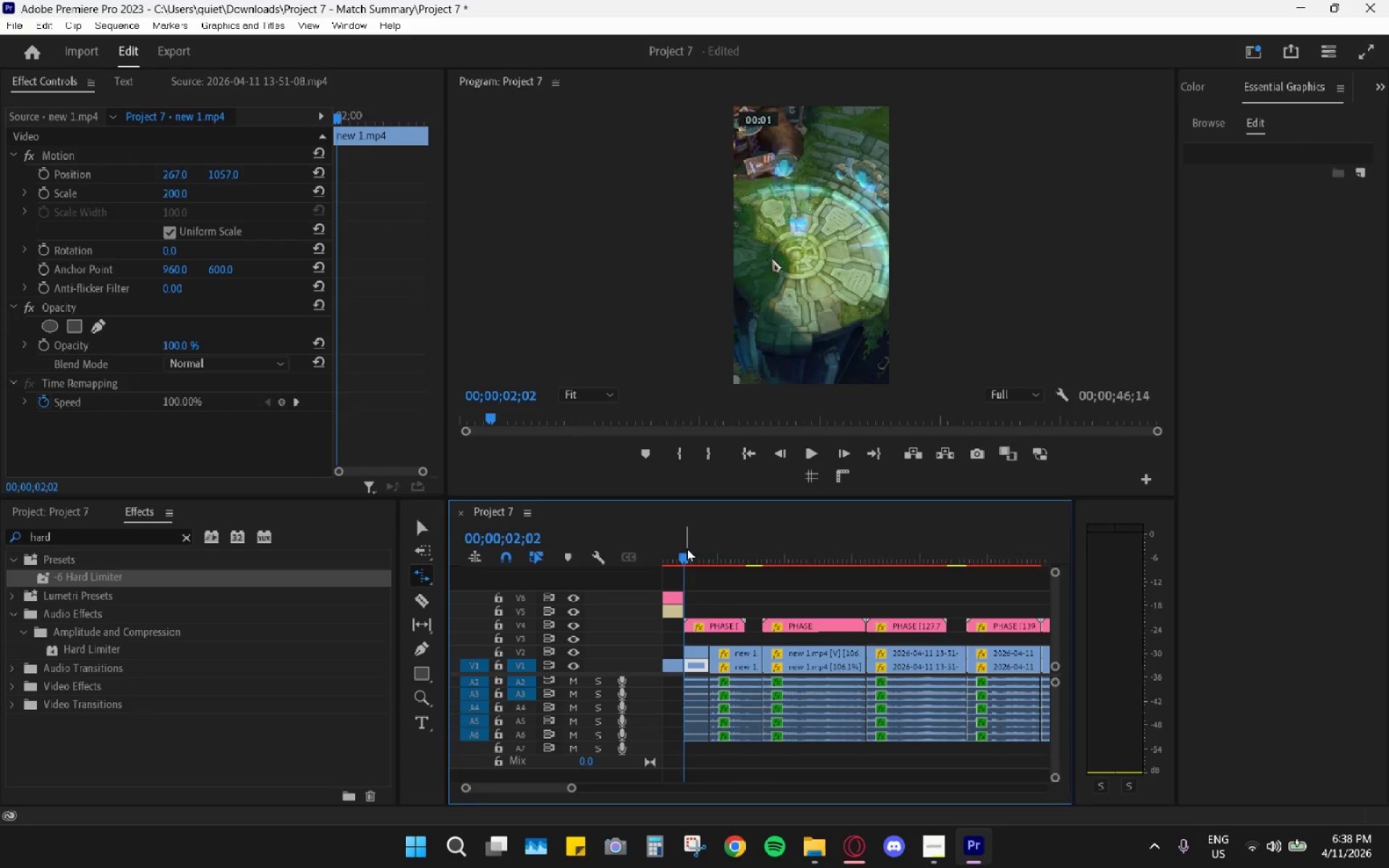 
key(Space)
 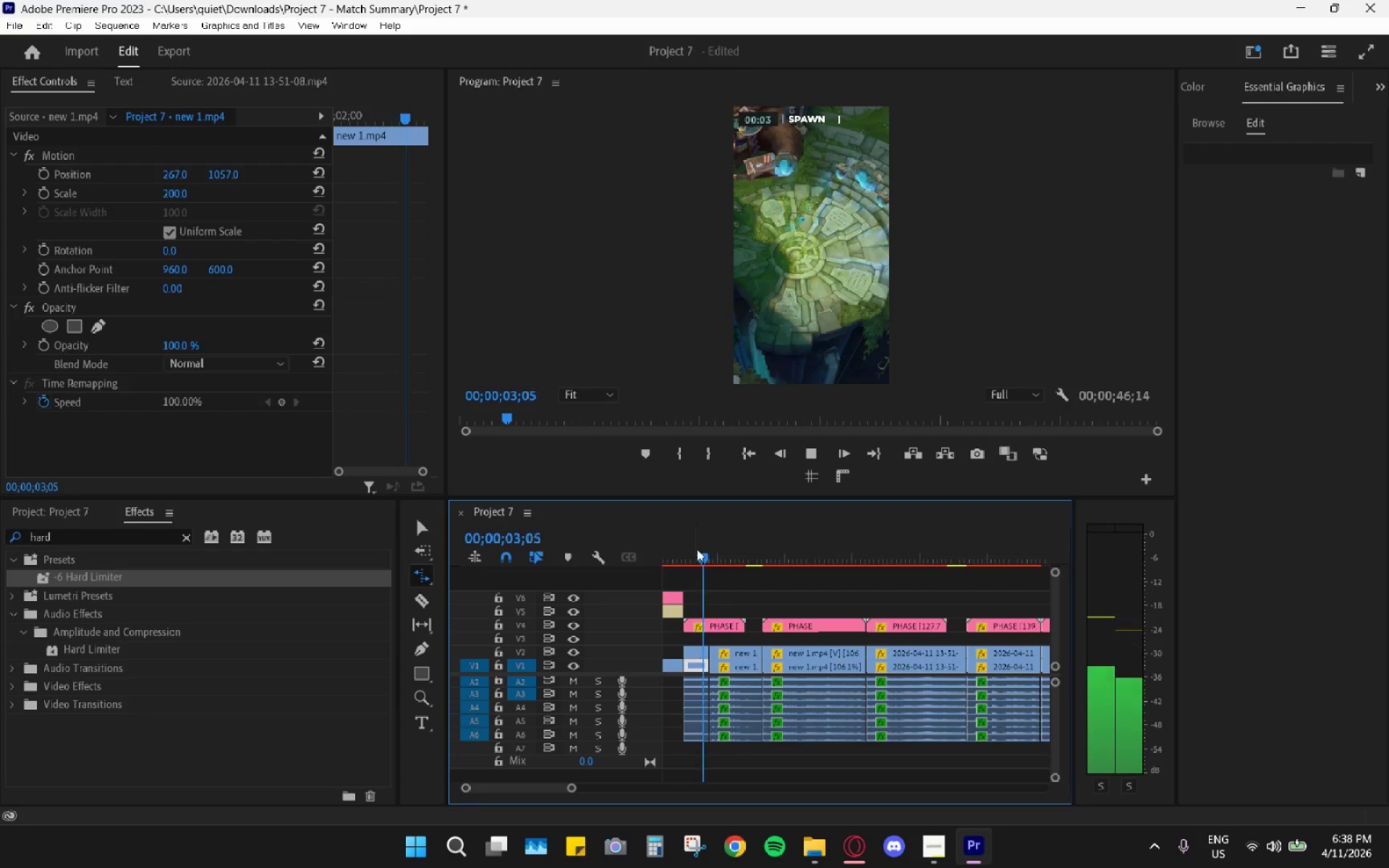 
hold_key(key=AltLeft, duration=0.42)
hold_key(key=AltLeft, duration=0.59)
scroll: coordinate [906, 592], scroll_direction: down, amount: 13.0
 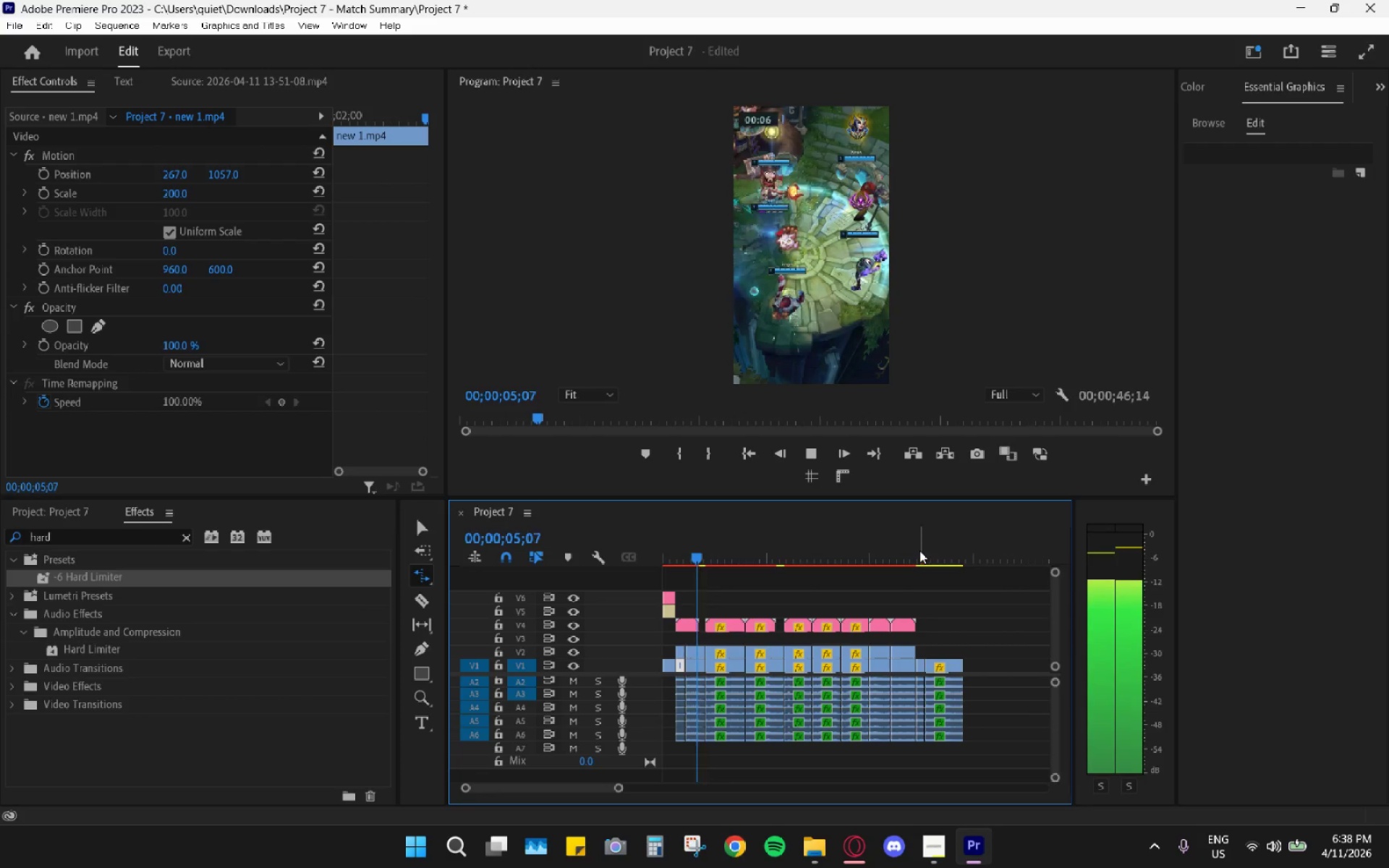 
wait(6.58)
 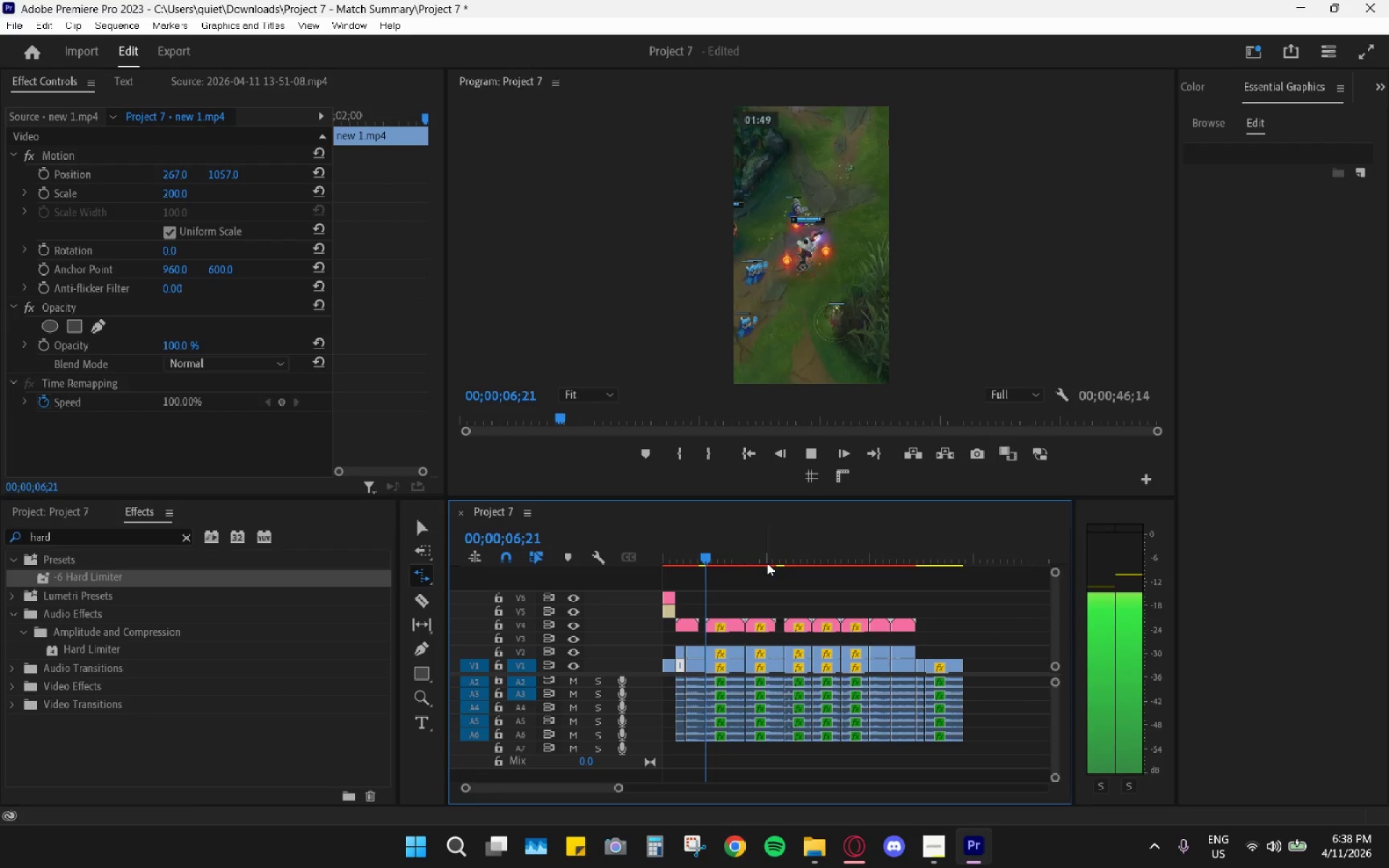 
key(Space)
 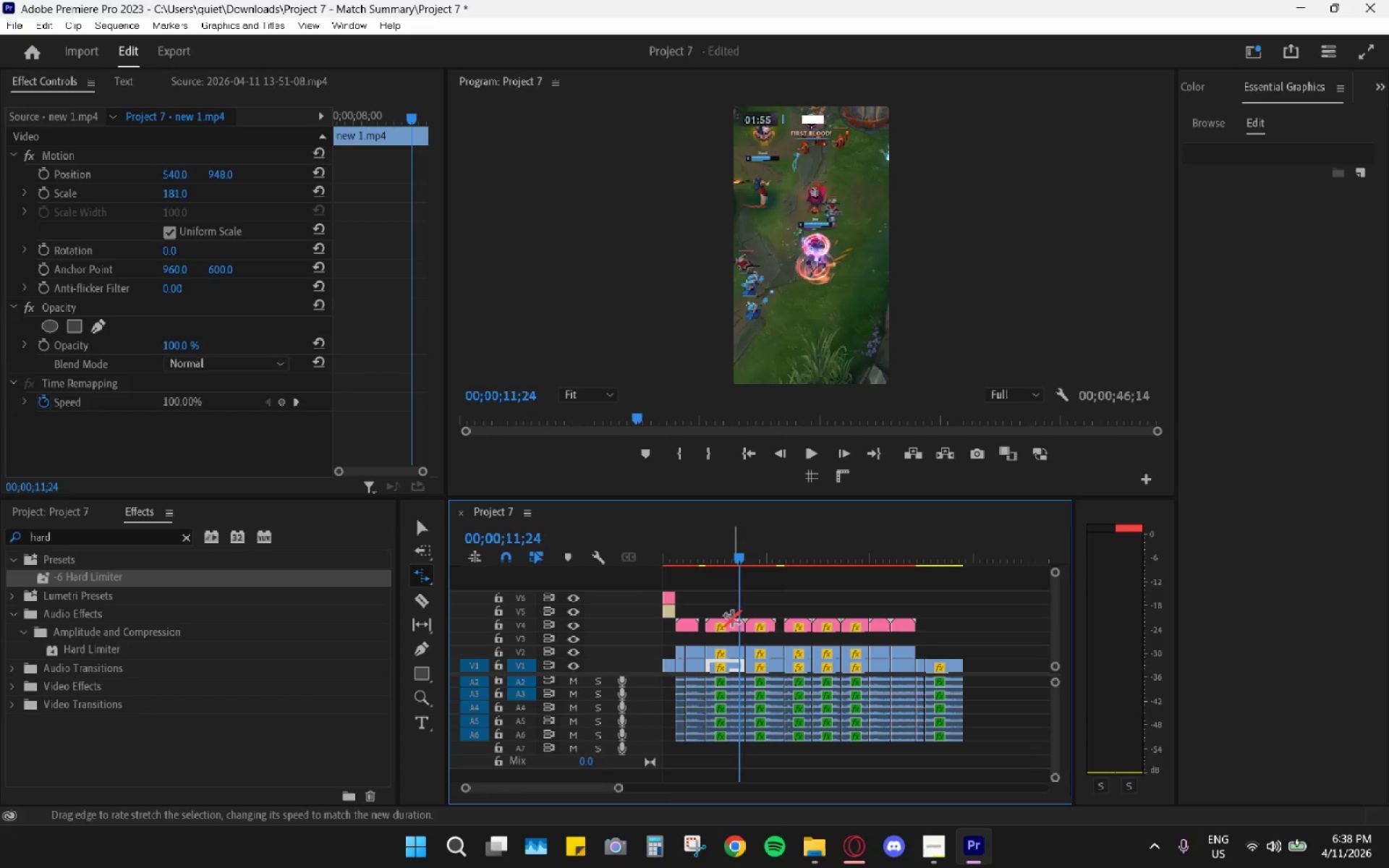 
hold_key(key=AltLeft, duration=1.06)
scroll: coordinate [729, 655], scroll_direction: up, amount: 16.0
 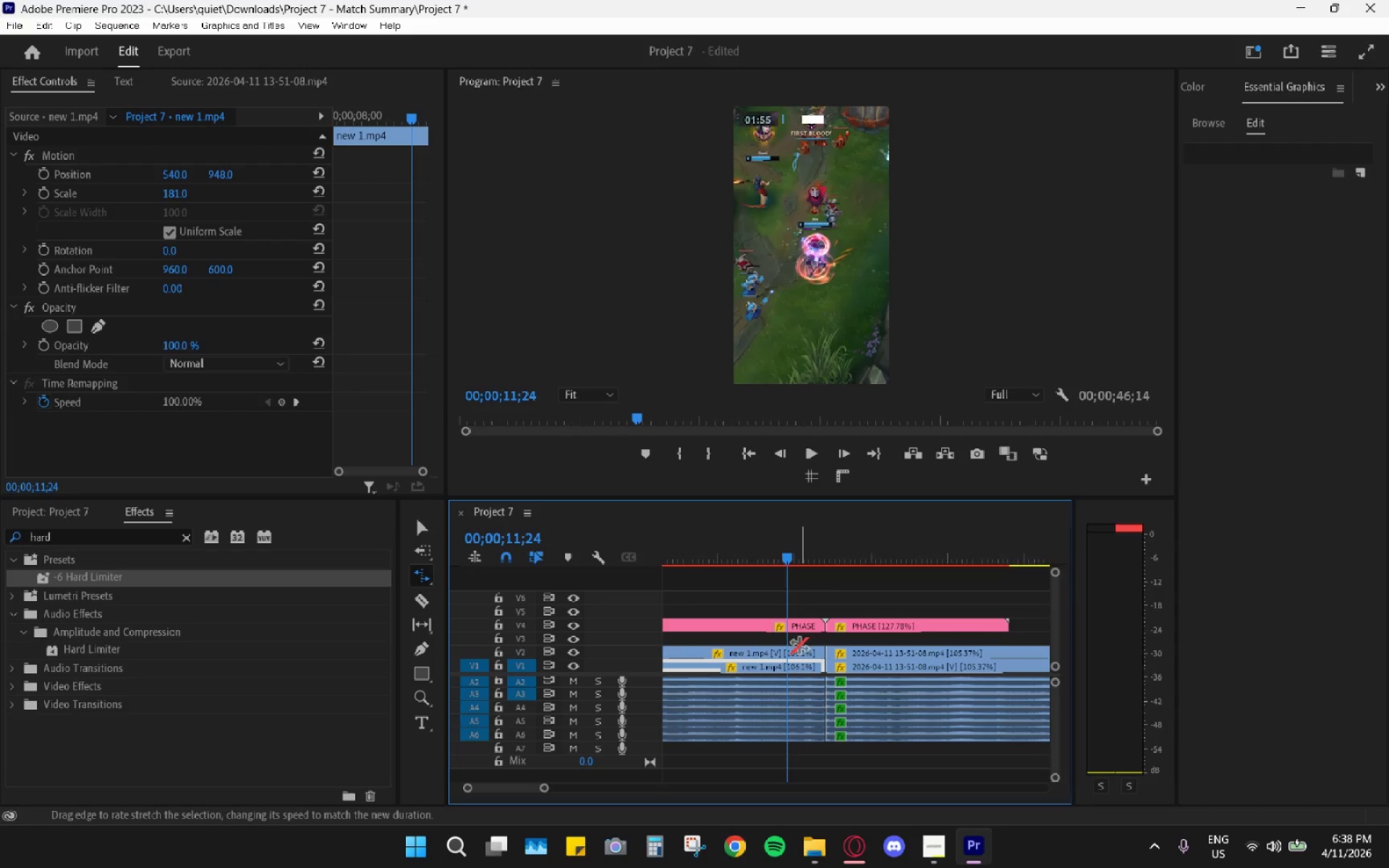 
key(C)
 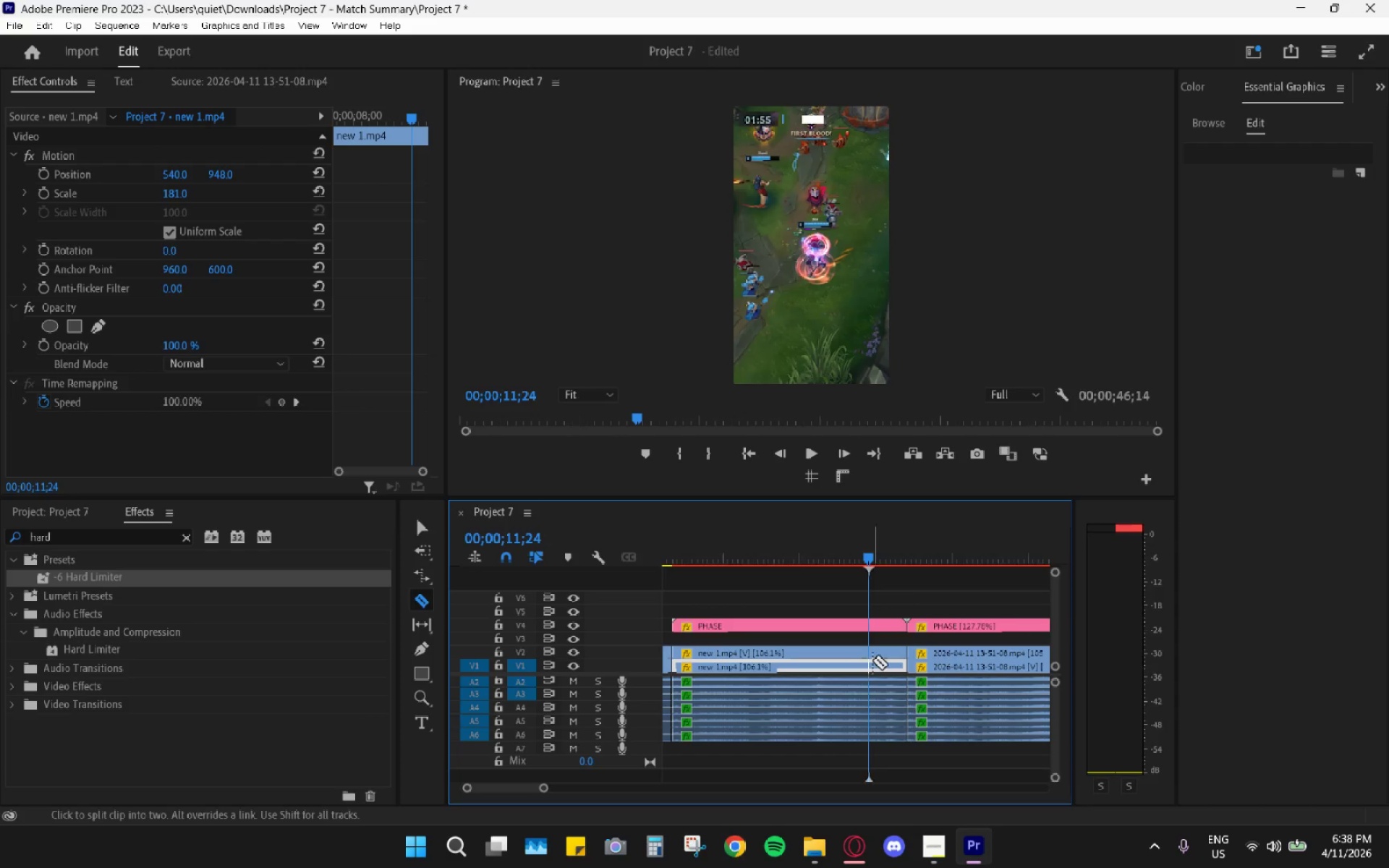 
scroll: coordinate [799, 647], scroll_direction: up, amount: 3.0
 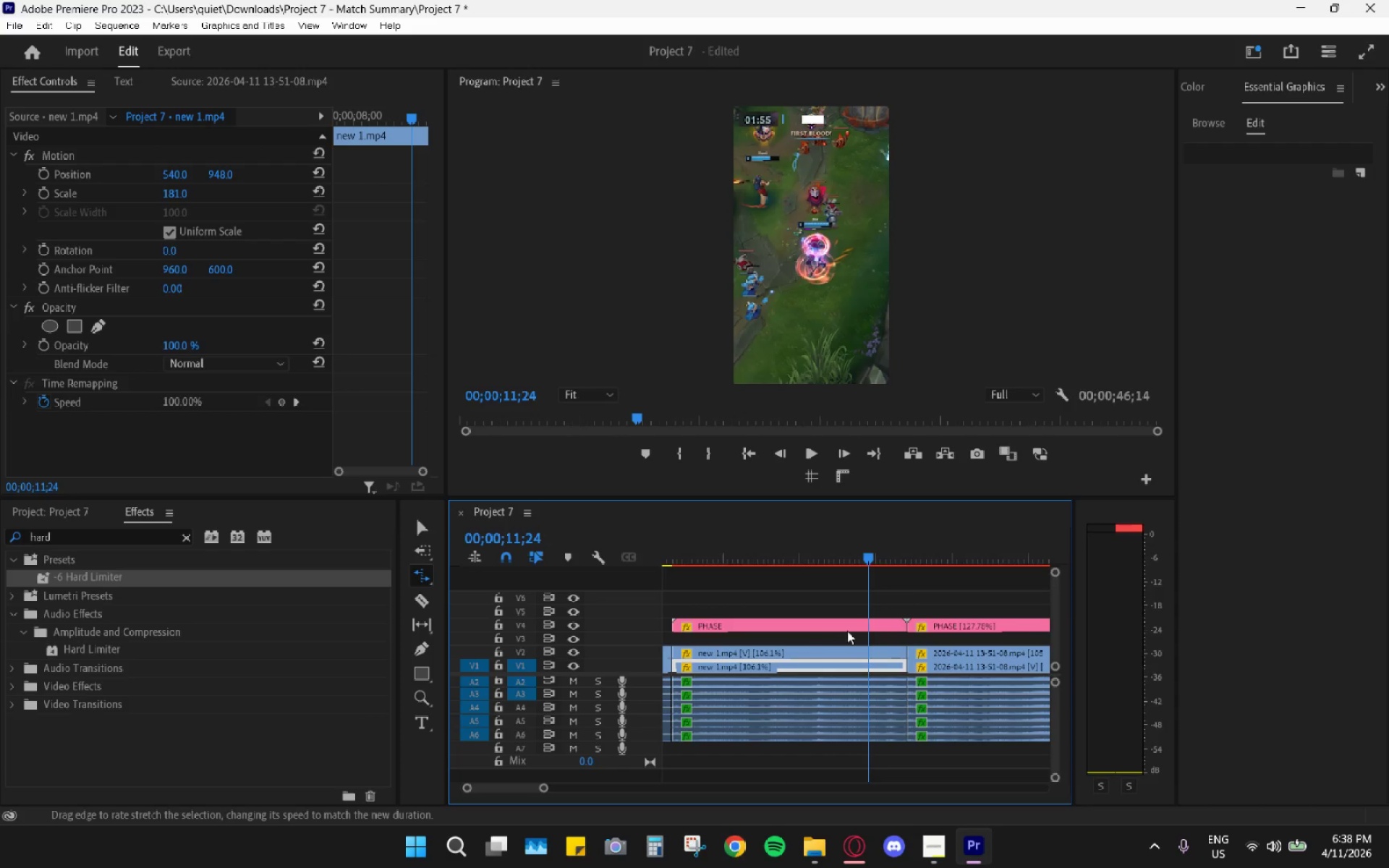 
left_click([868, 659])
 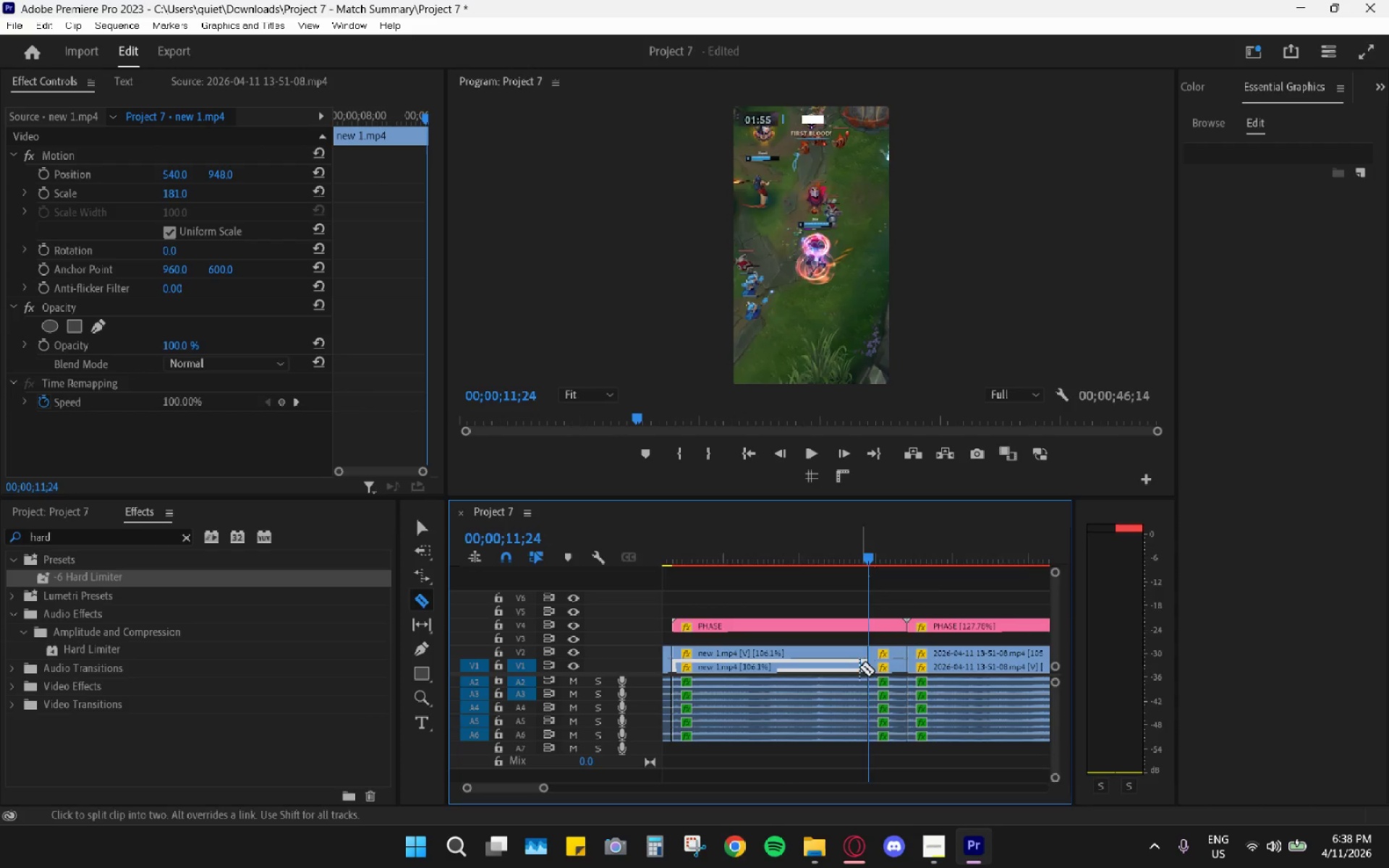 
key(Control+ControlLeft)
 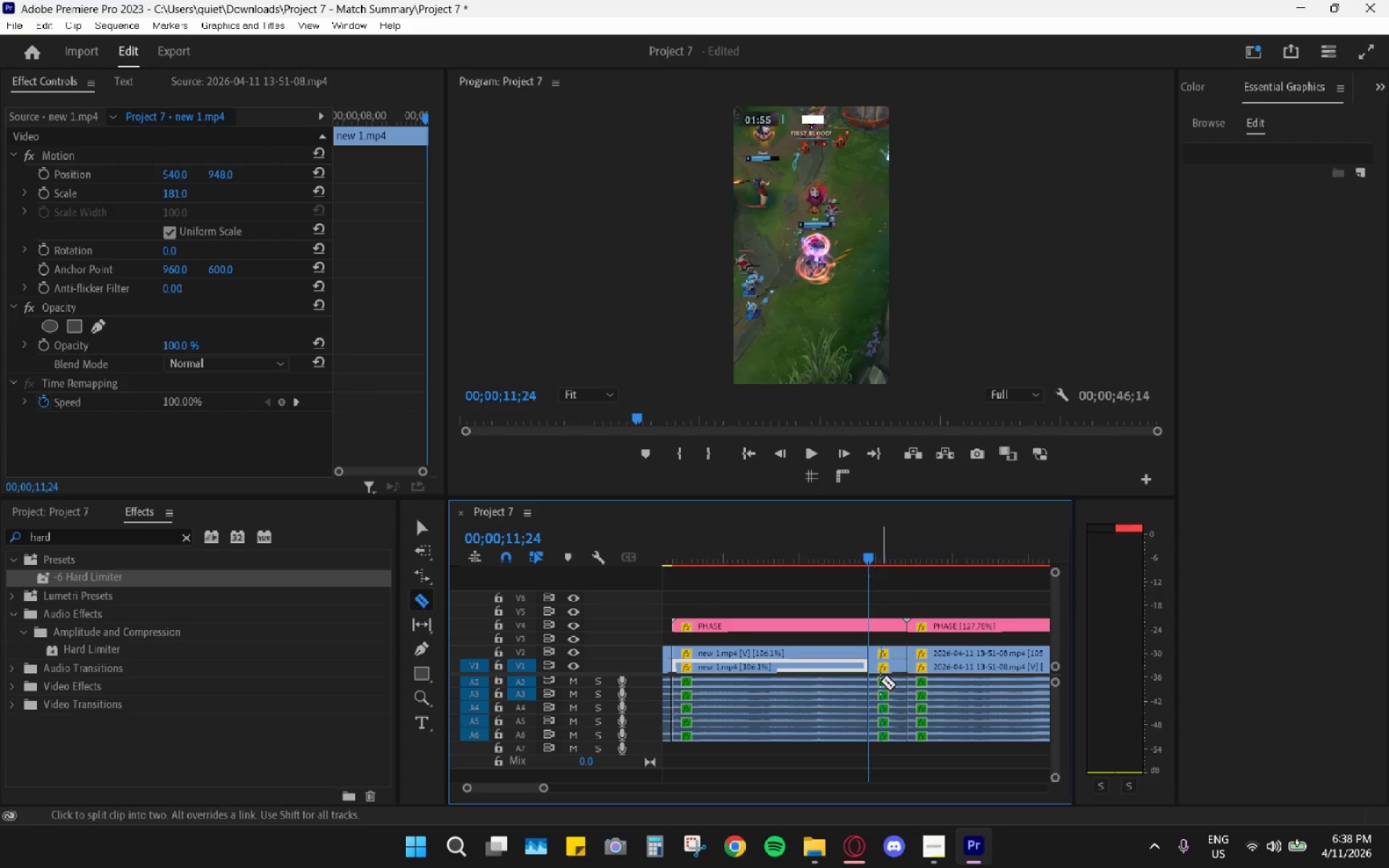 
key(Control+Z)
 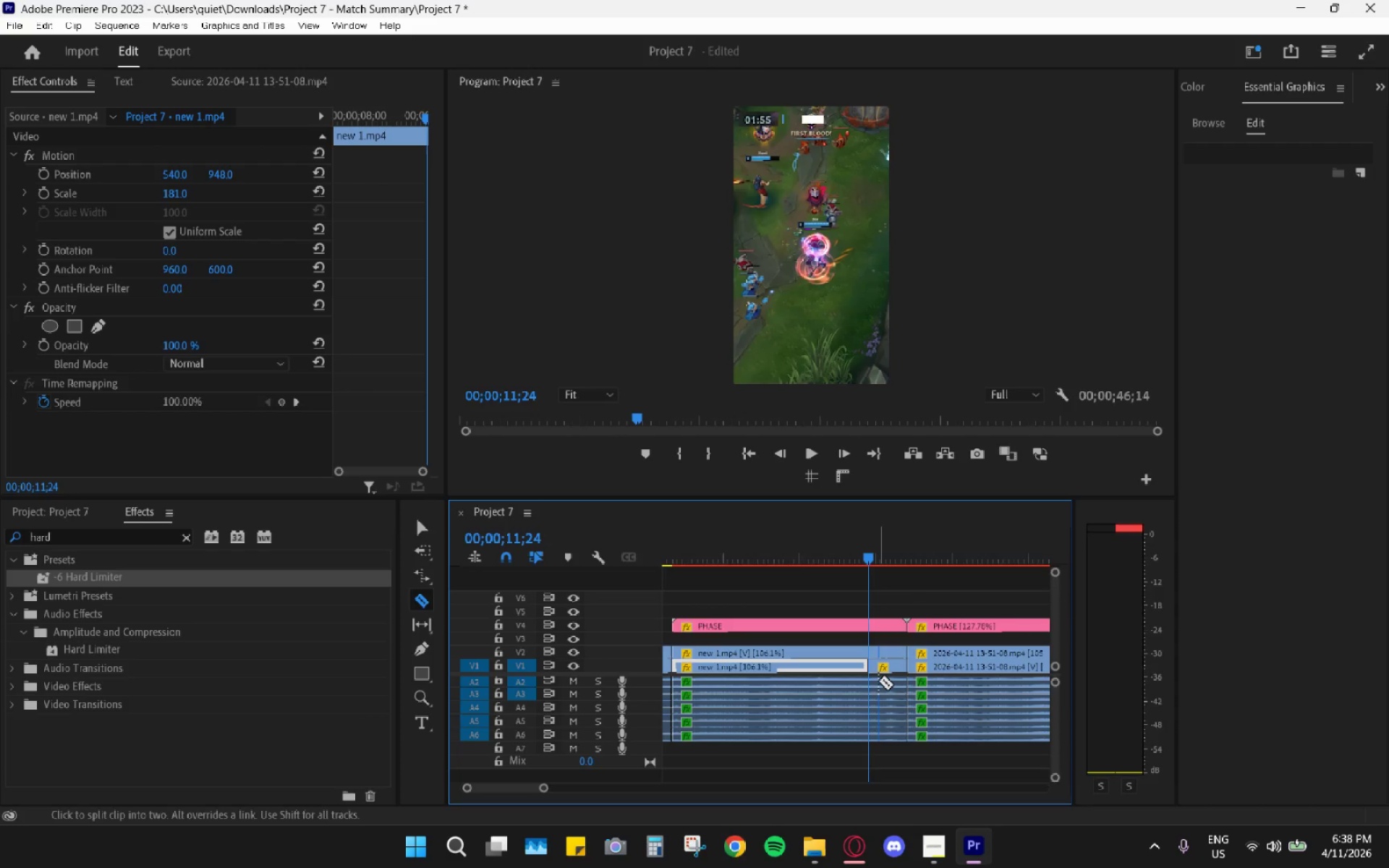 
key(Control+ControlLeft)
 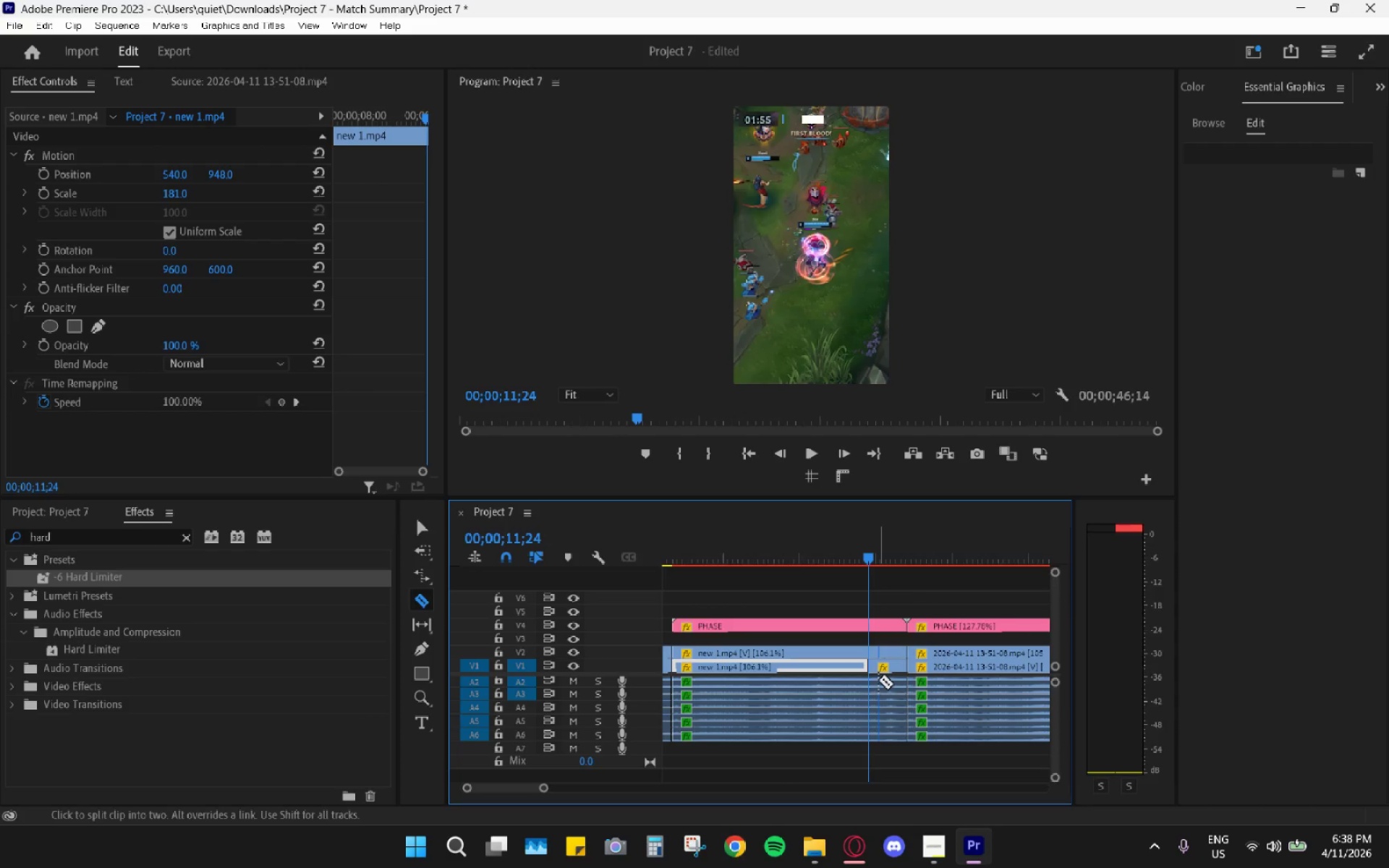 
key(Control+Z)
 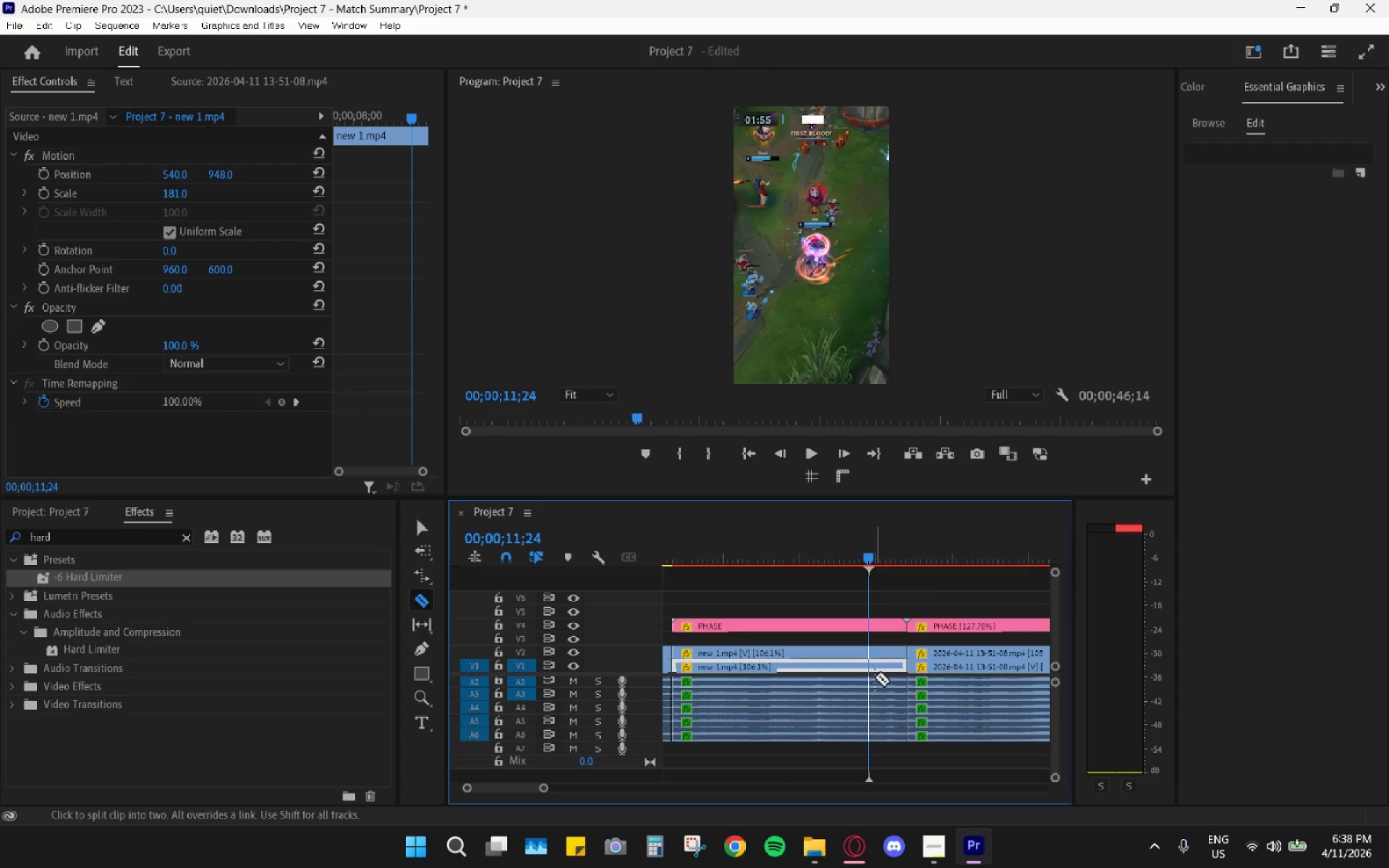 
key(R)
 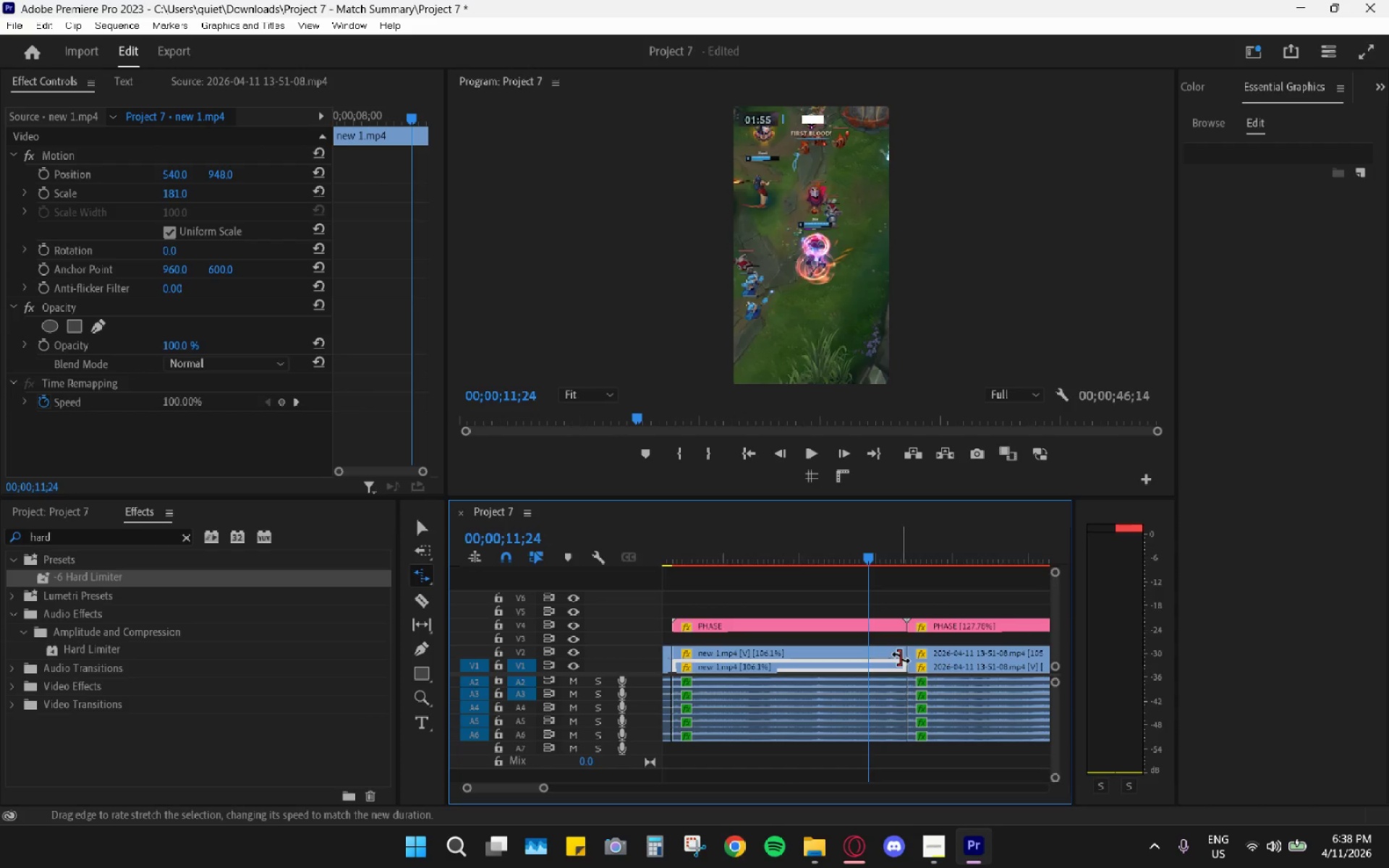 
left_click_drag(start_coordinate=[902, 669], to_coordinate=[889, 672])
 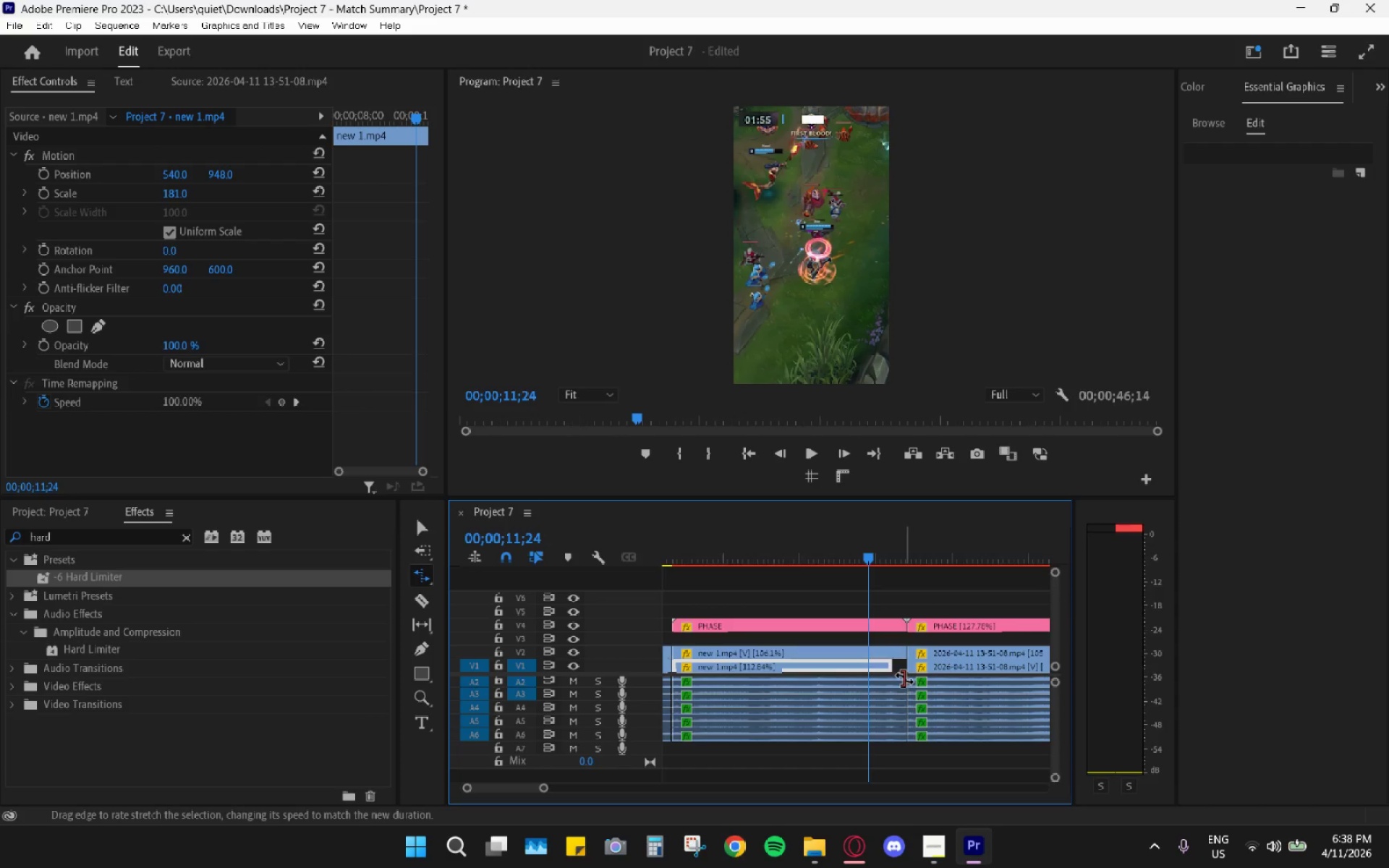 
left_click_drag(start_coordinate=[904, 678], to_coordinate=[894, 681])
 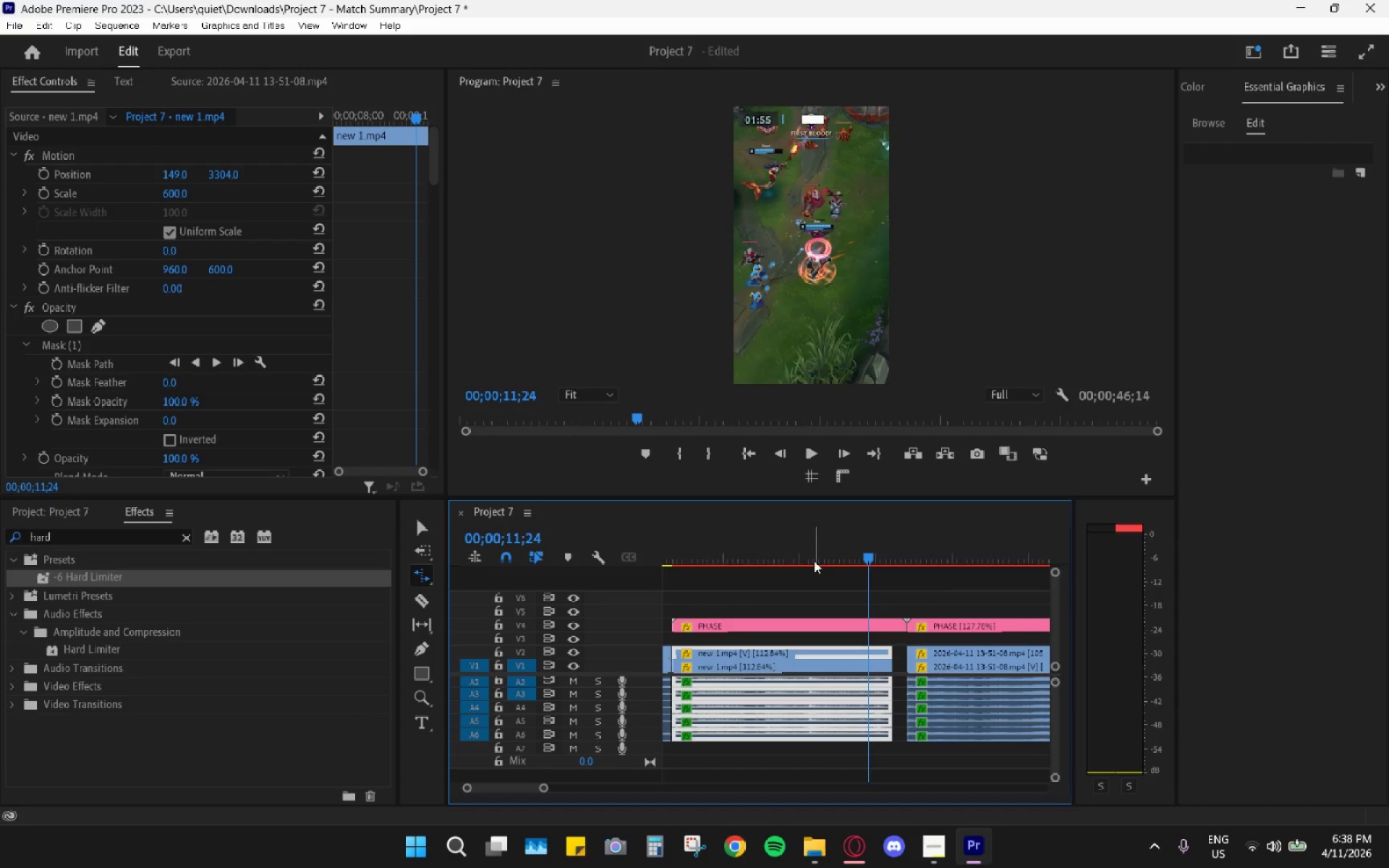 
left_click_drag(start_coordinate=[739, 538], to_coordinate=[703, 544])
 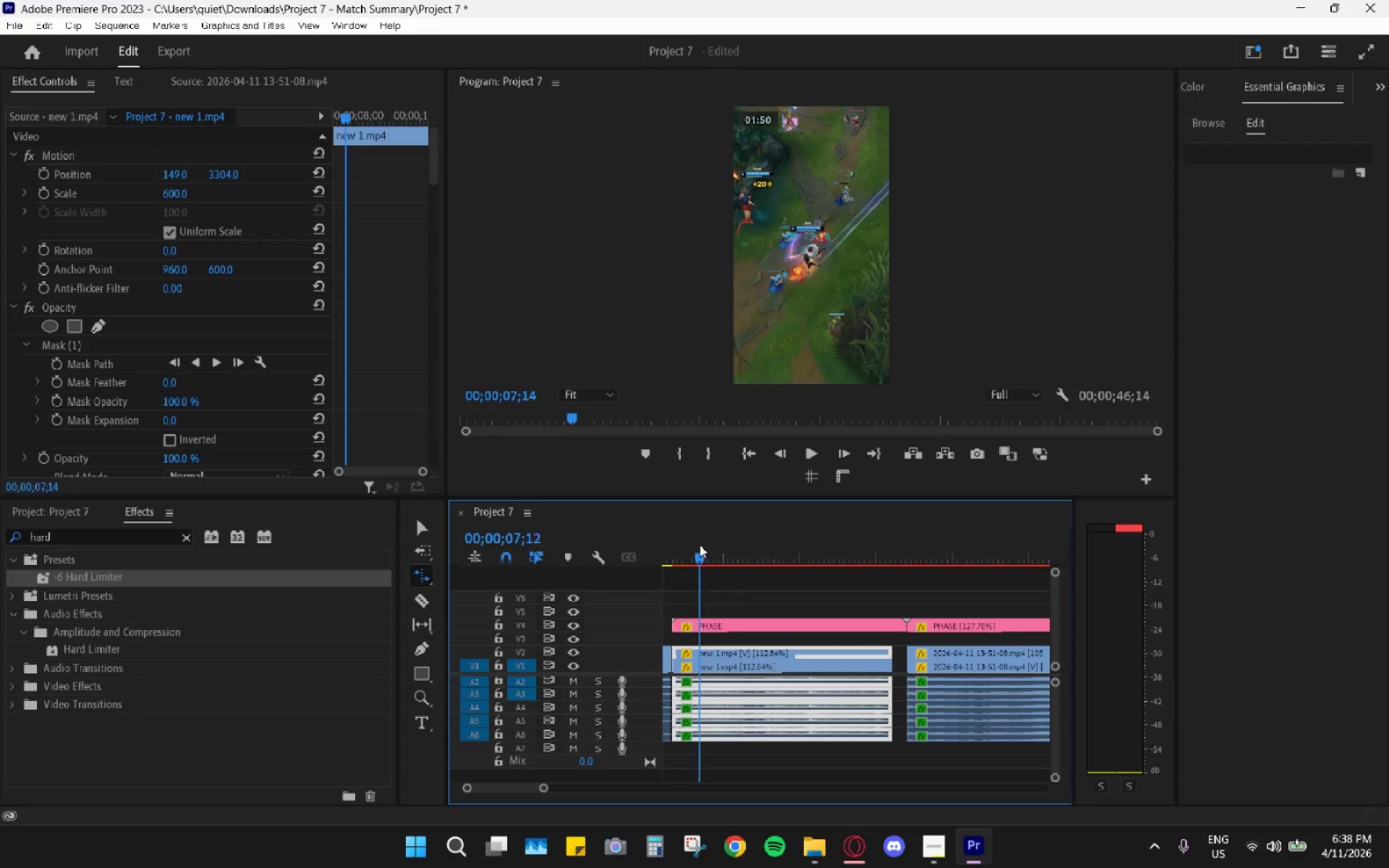 
left_click_drag(start_coordinate=[703, 545], to_coordinate=[673, 552])
 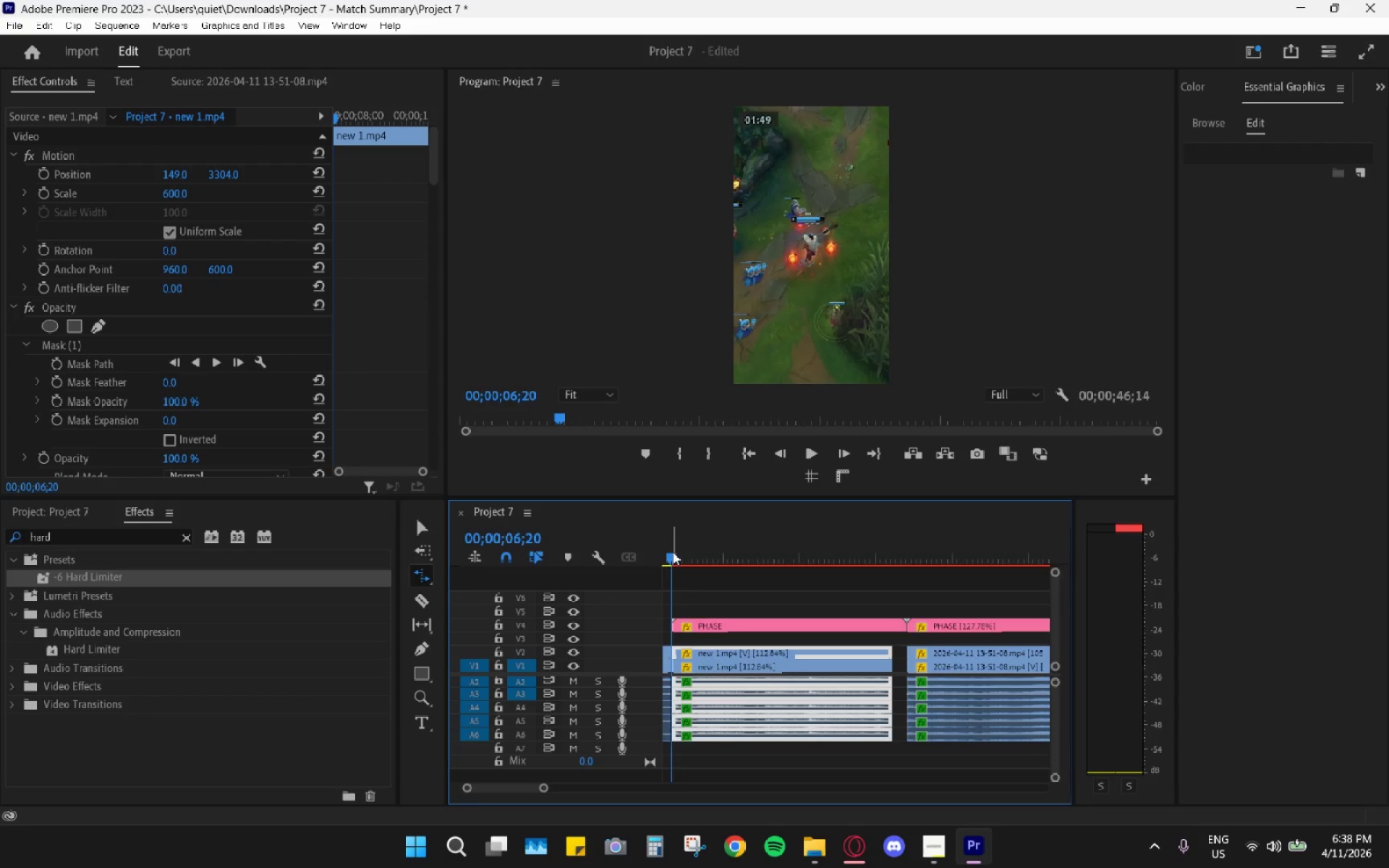 
key(Space)
 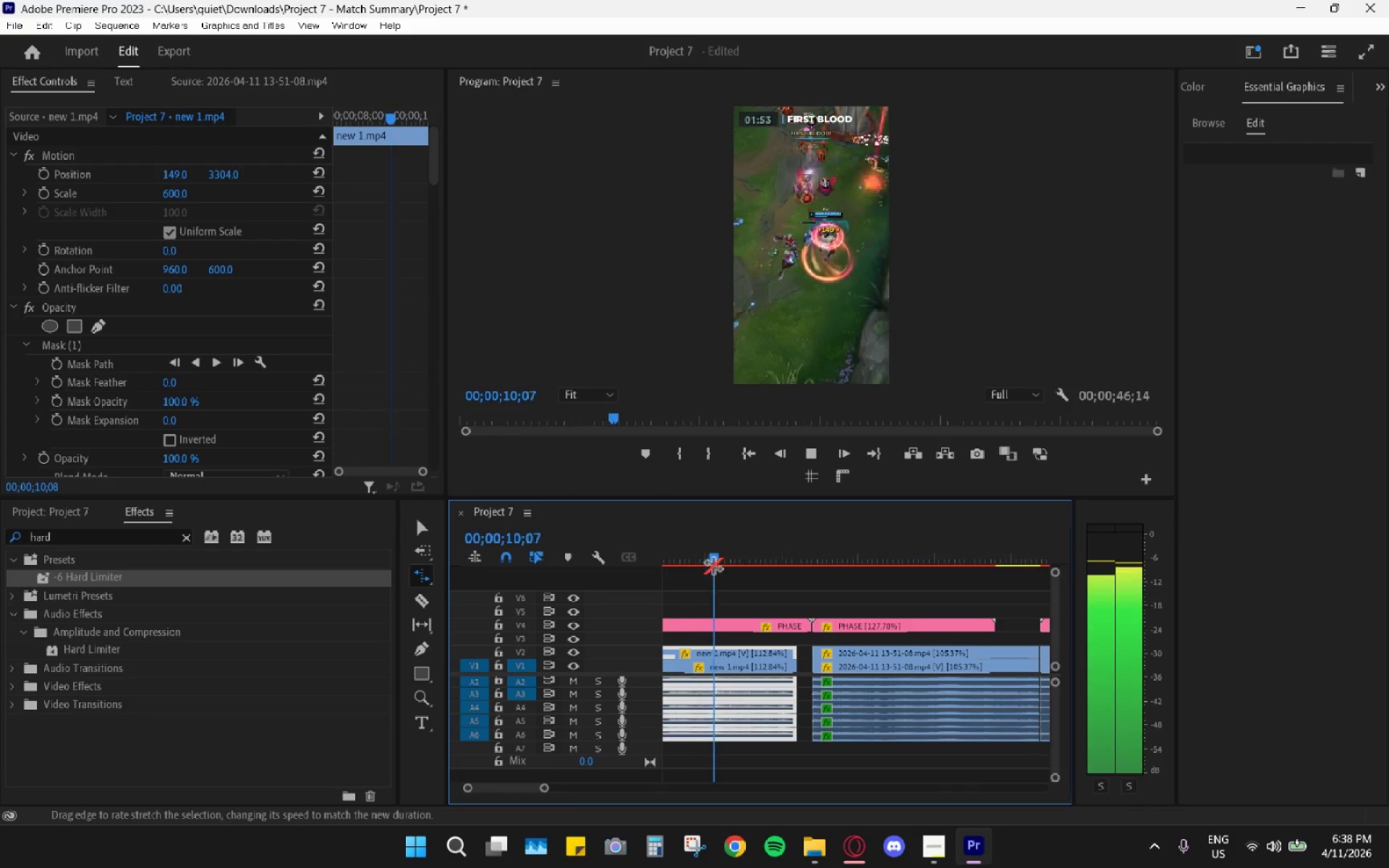 
key(Space)
 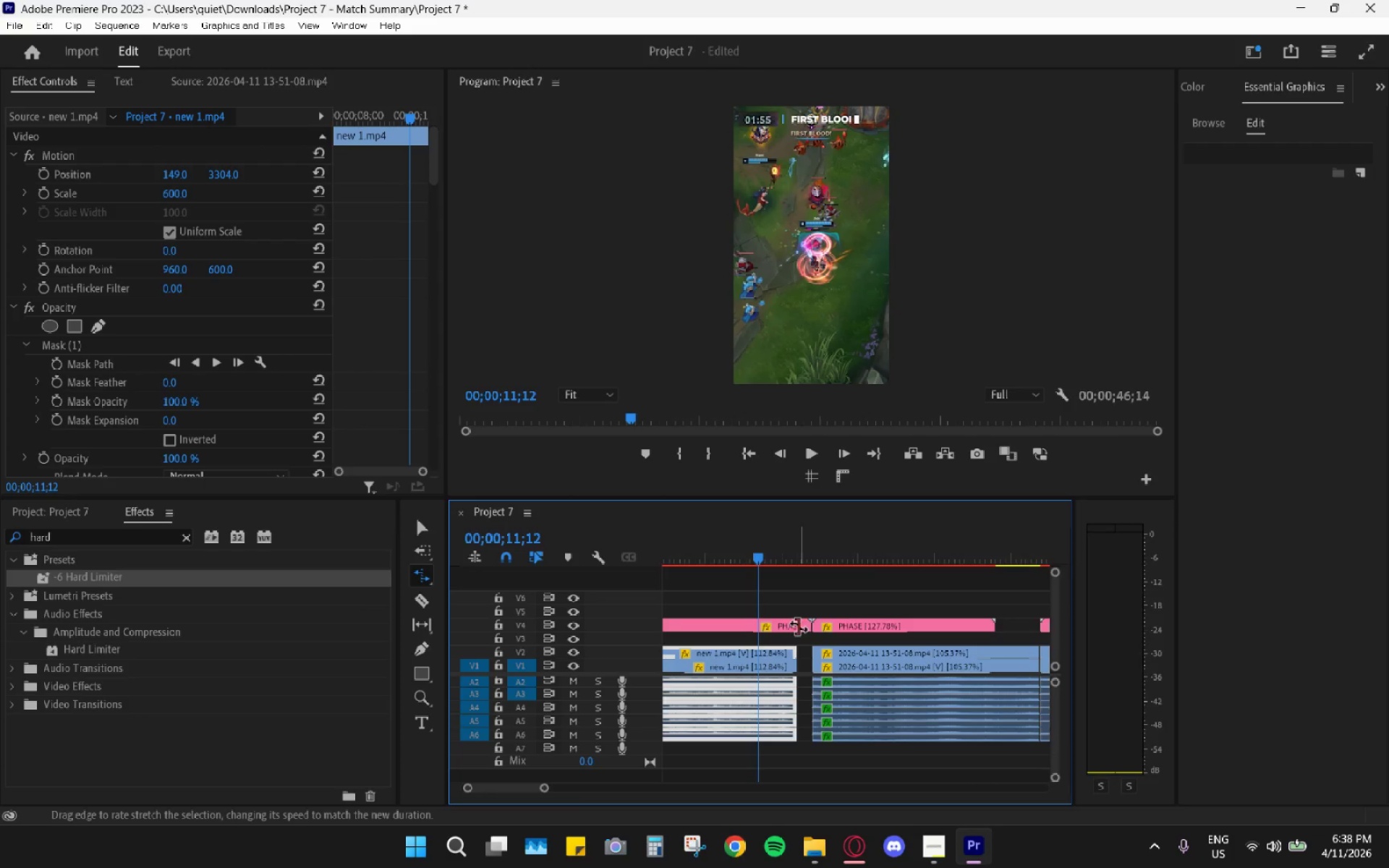 
left_click_drag(start_coordinate=[802, 626], to_coordinate=[786, 627])
 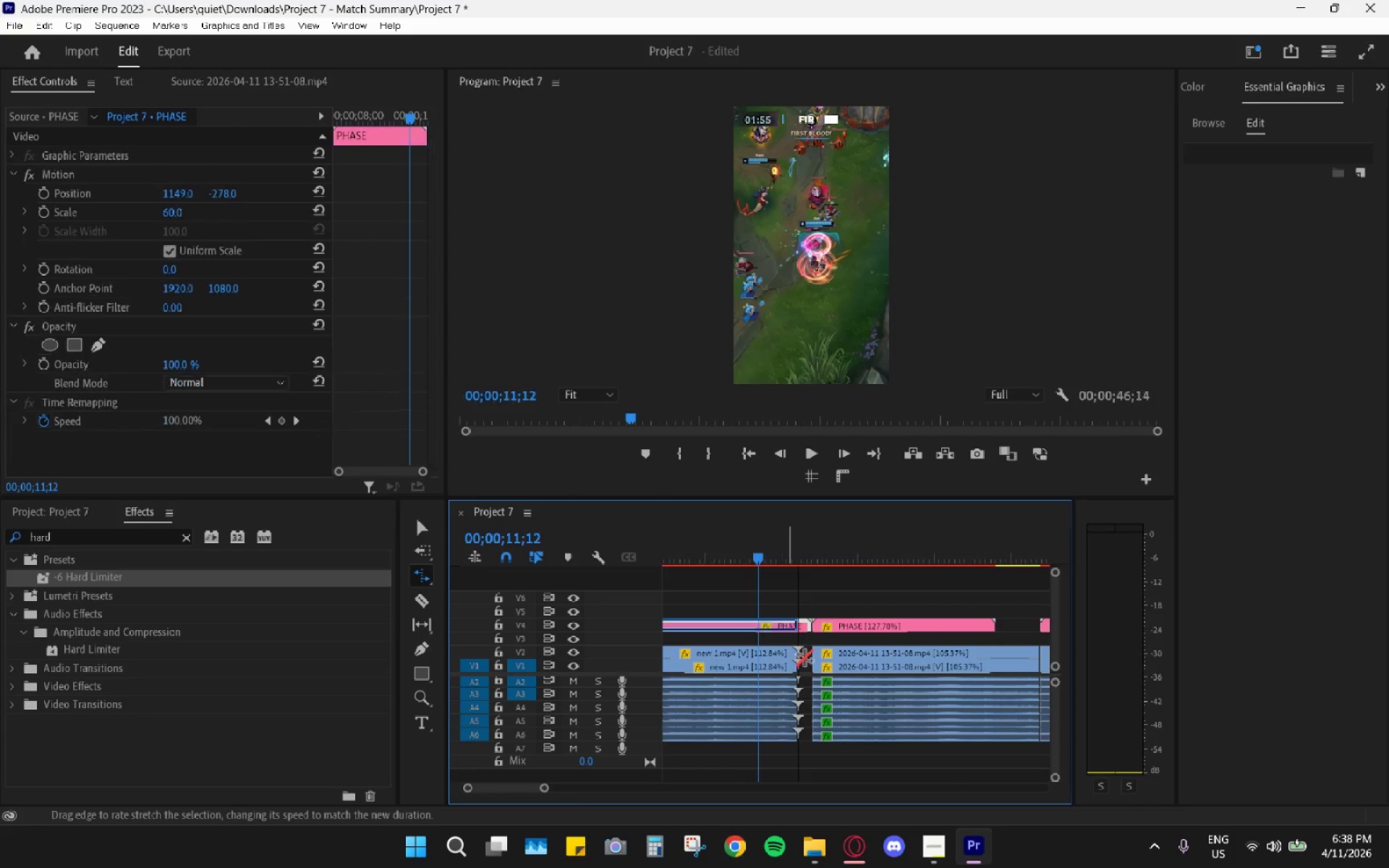 
key(V)
 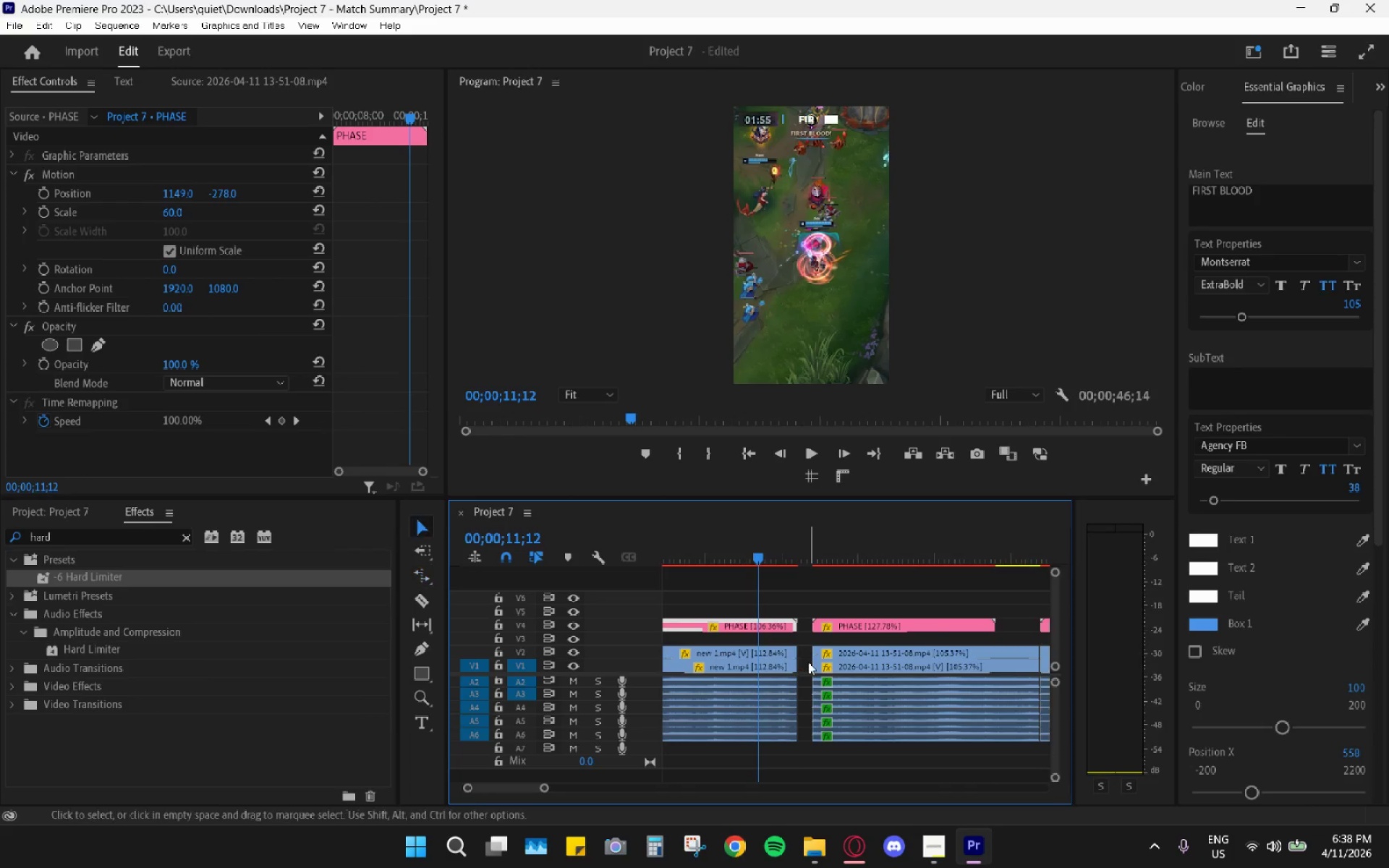 
left_click([808, 662])
 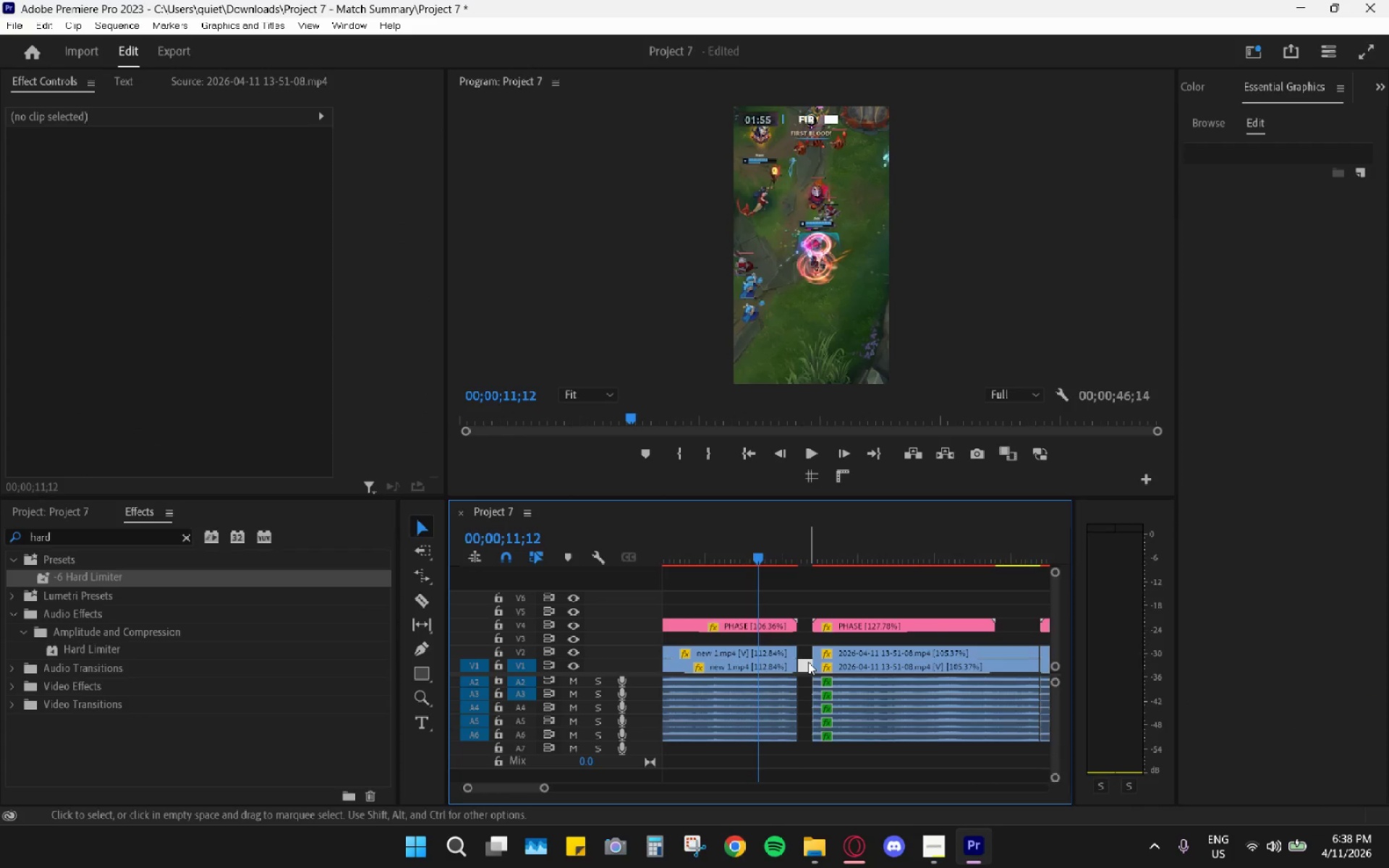 
key(H)
 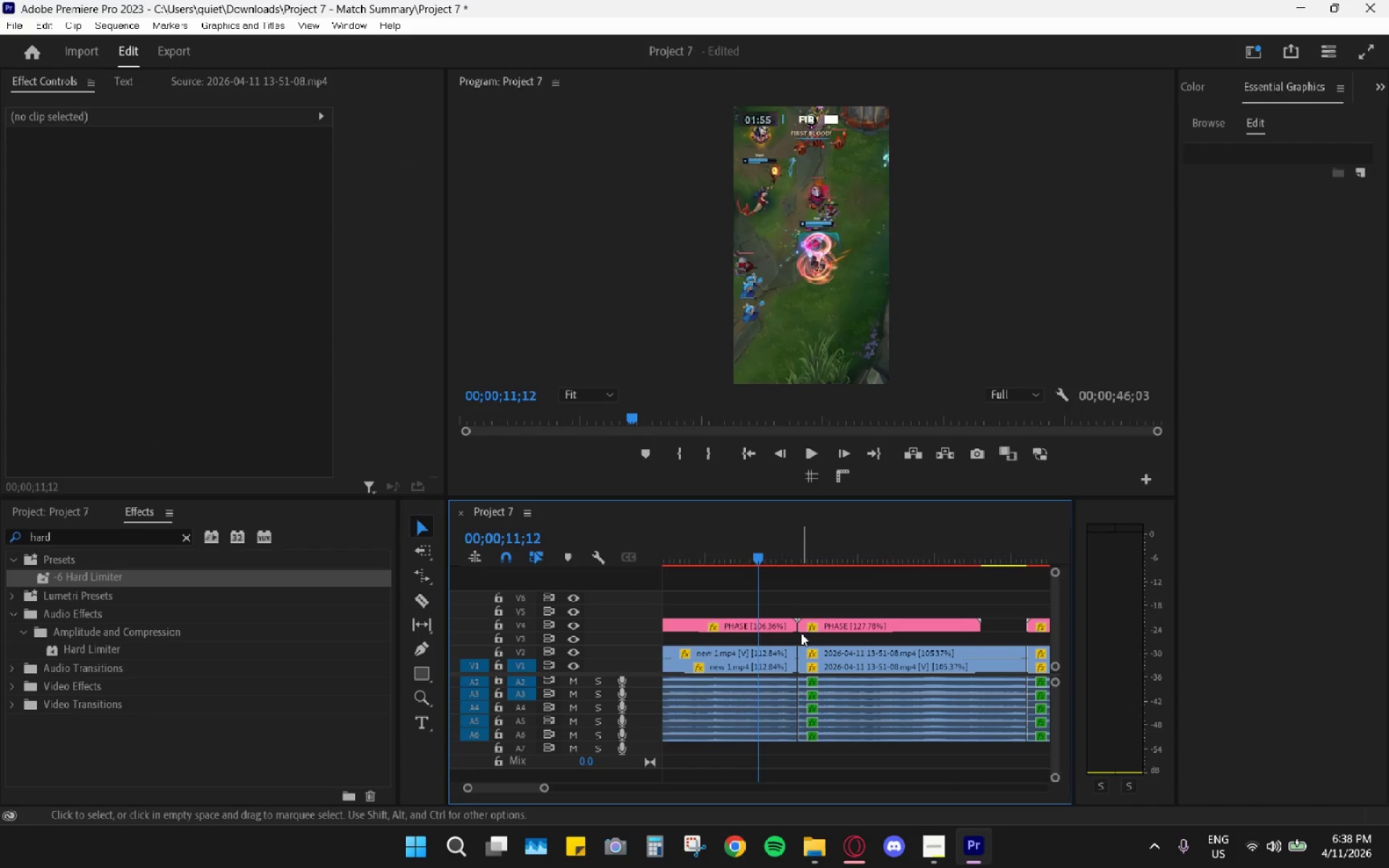 
key(Space)
 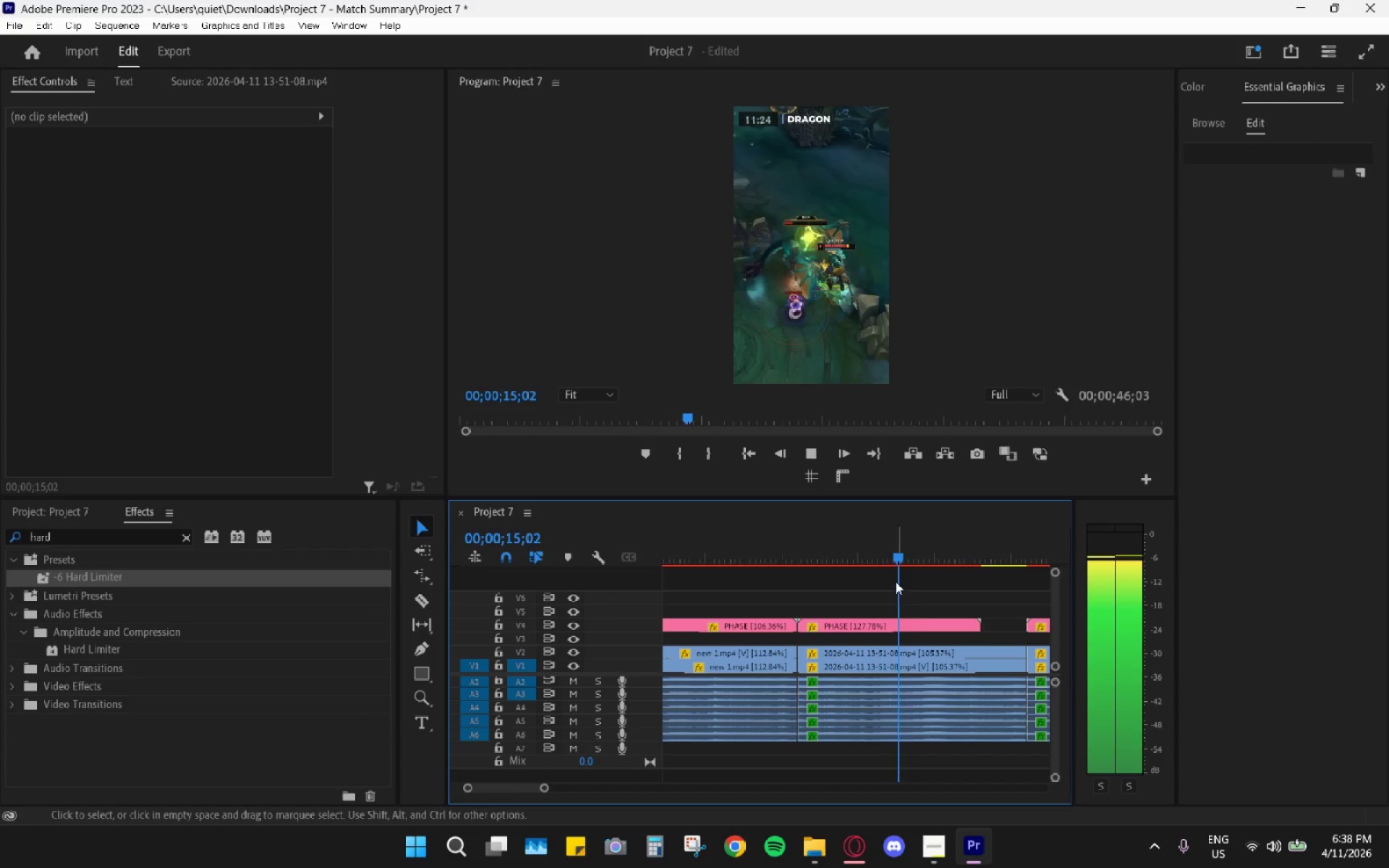 
key(Space)
 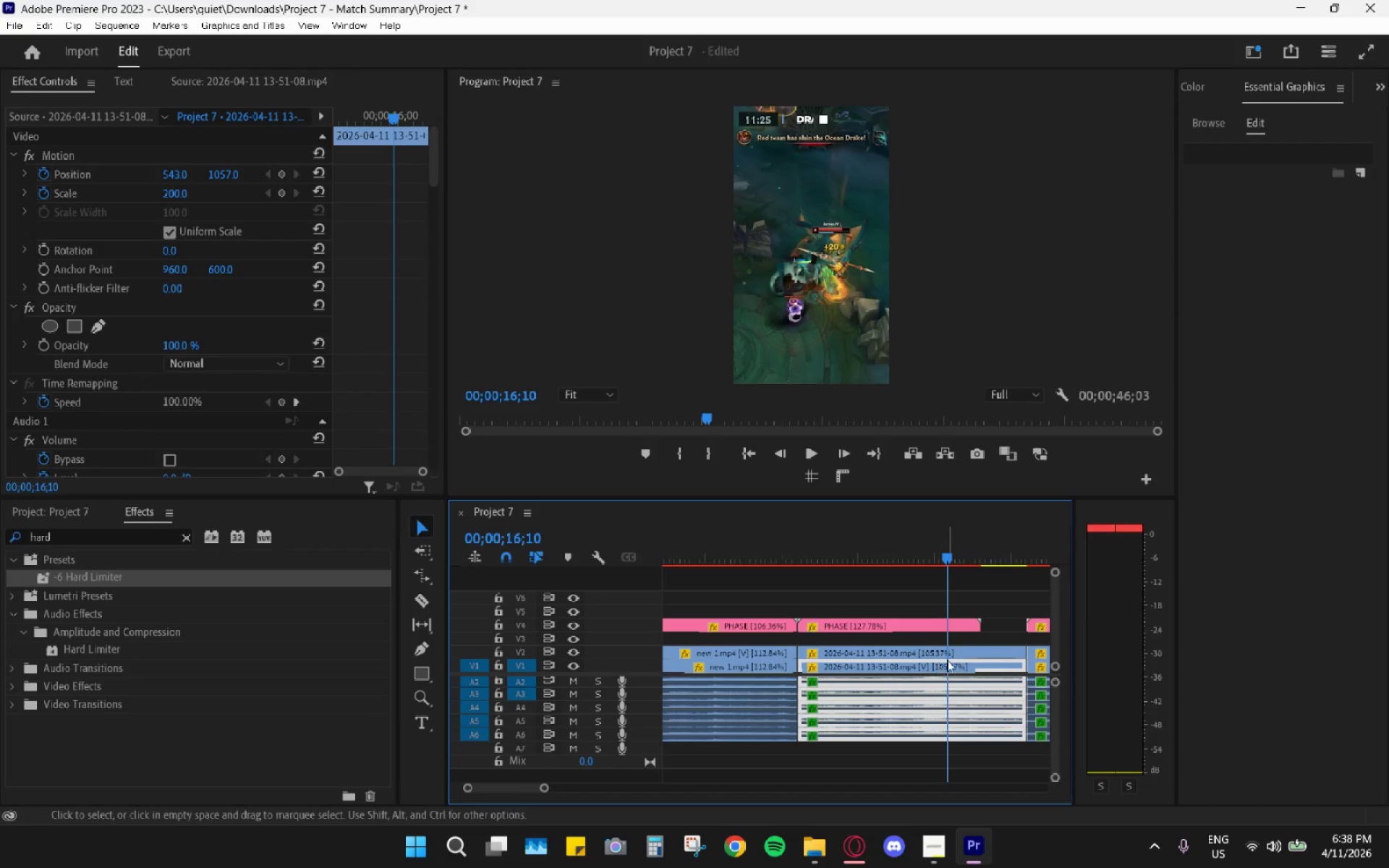 
key(R)
 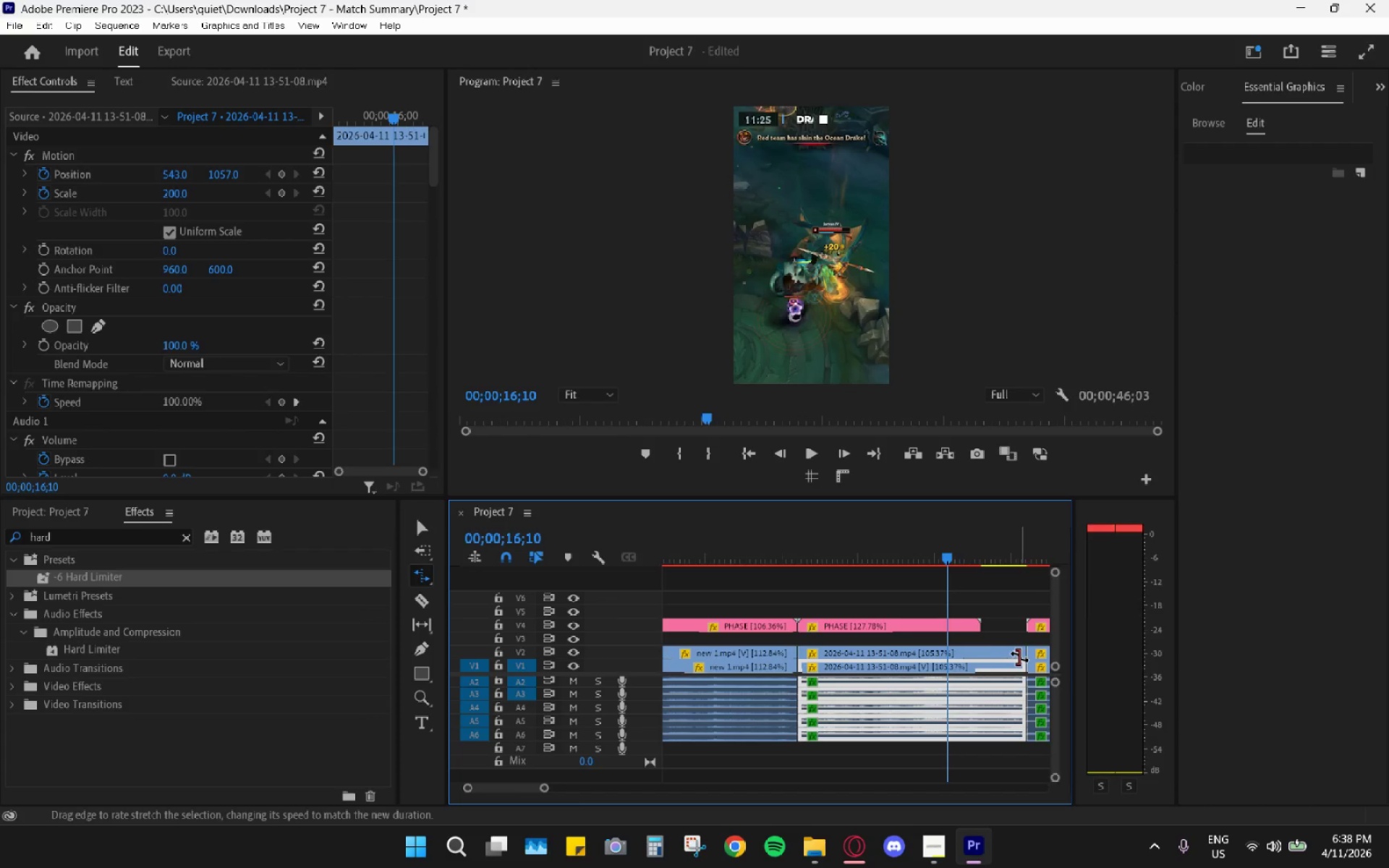 
left_click_drag(start_coordinate=[1019, 657], to_coordinate=[997, 660])
 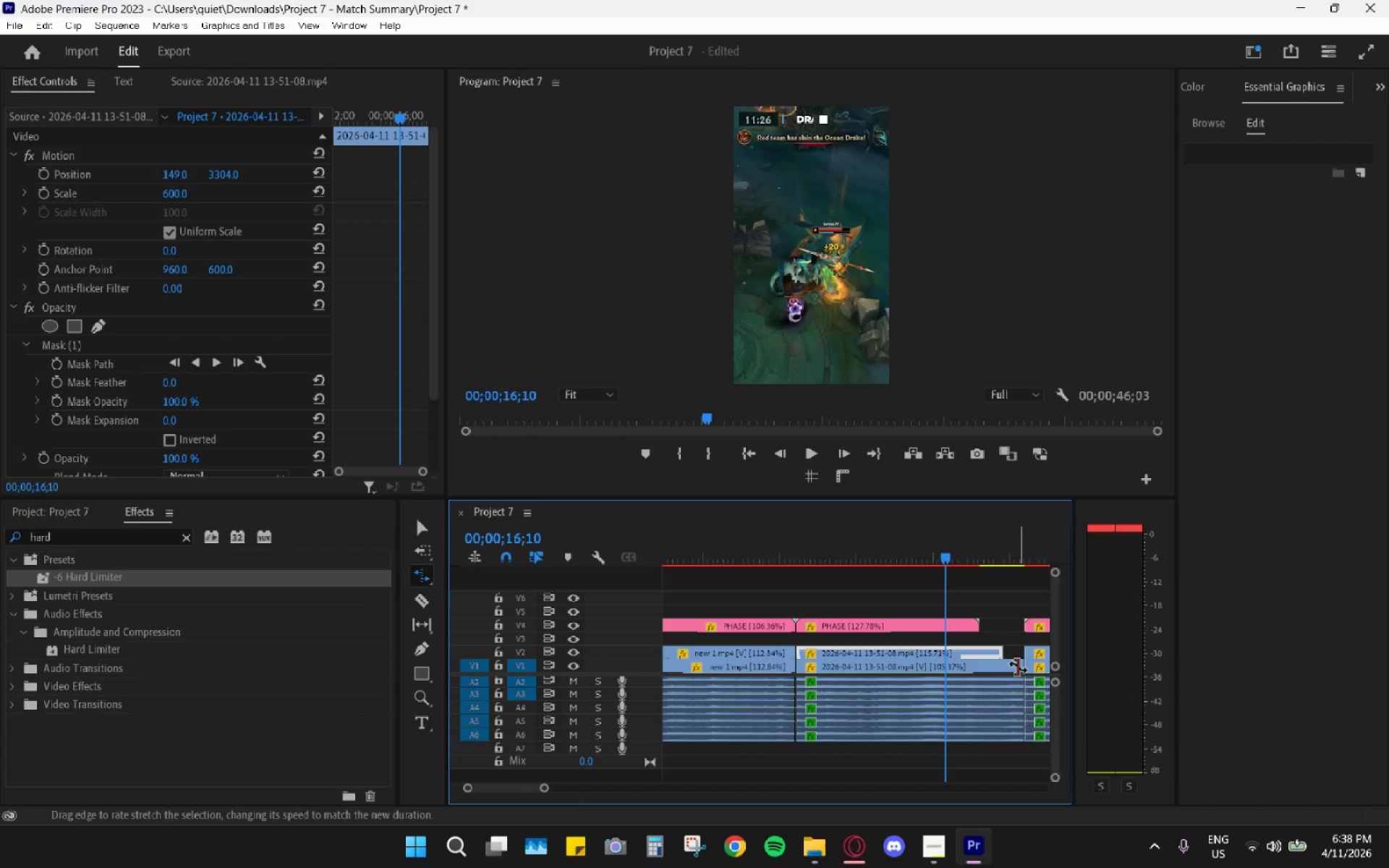 
left_click_drag(start_coordinate=[1018, 667], to_coordinate=[998, 669])
 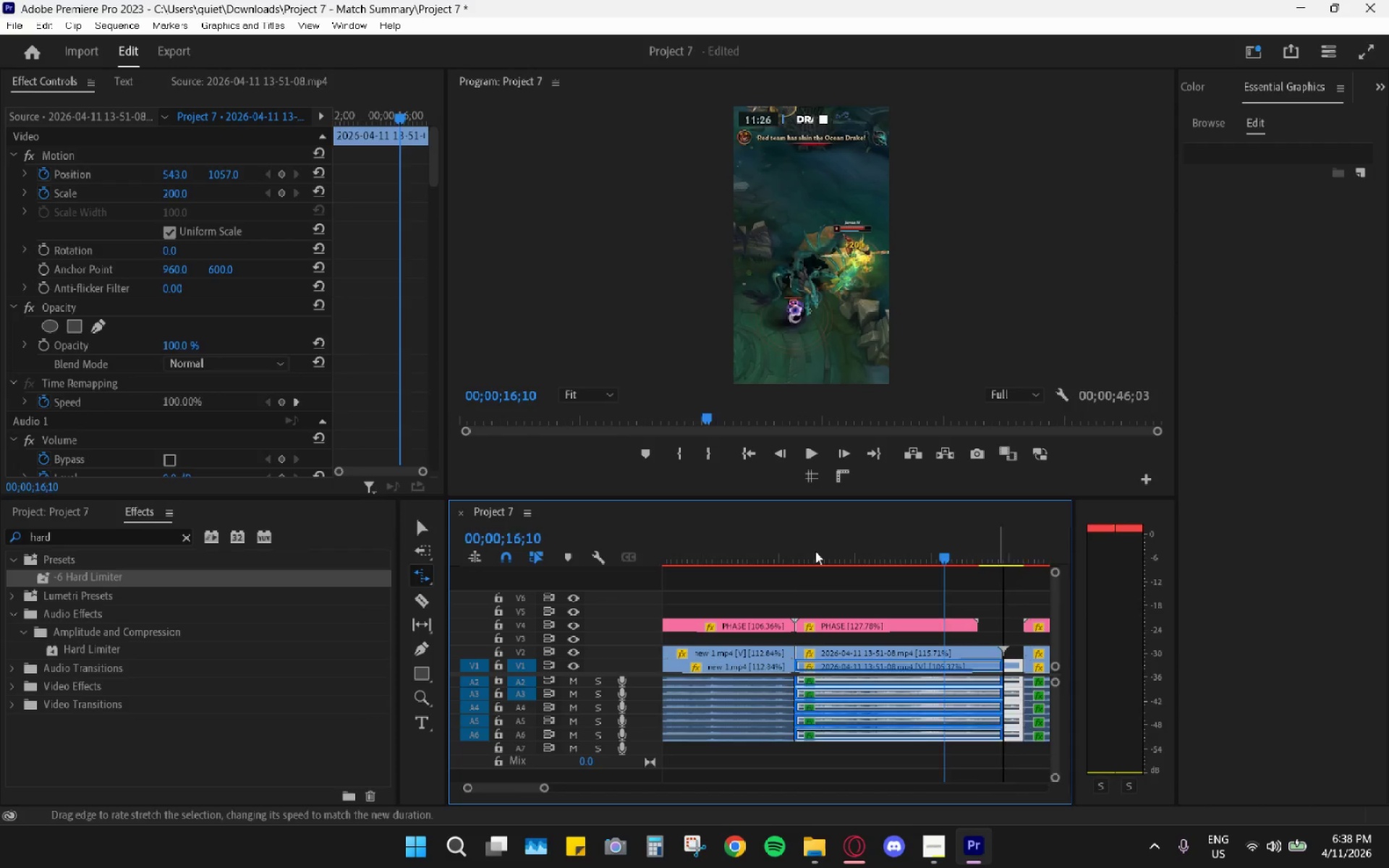 
left_click_drag(start_coordinate=[814, 551], to_coordinate=[793, 554])
 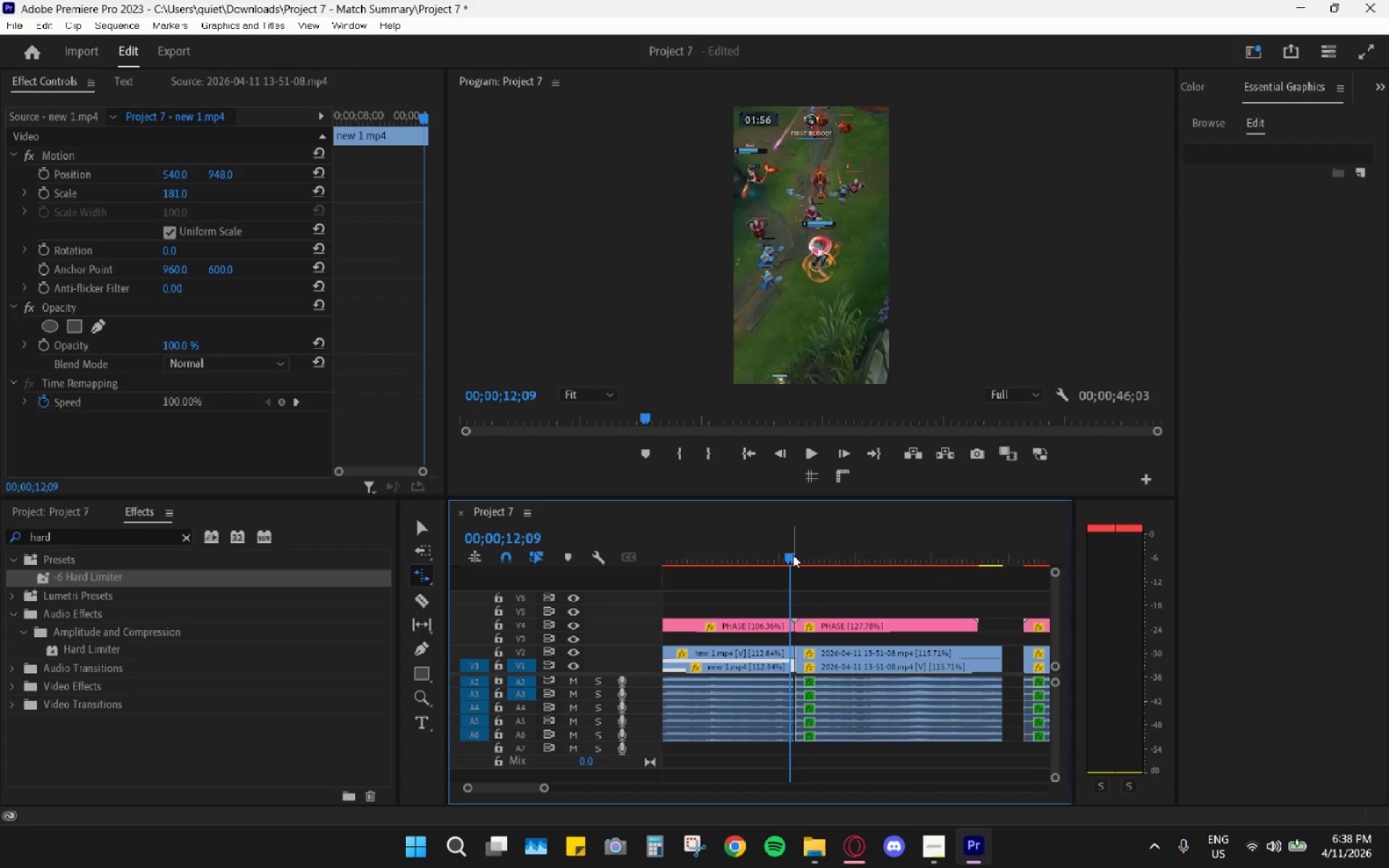 
key(Space)
 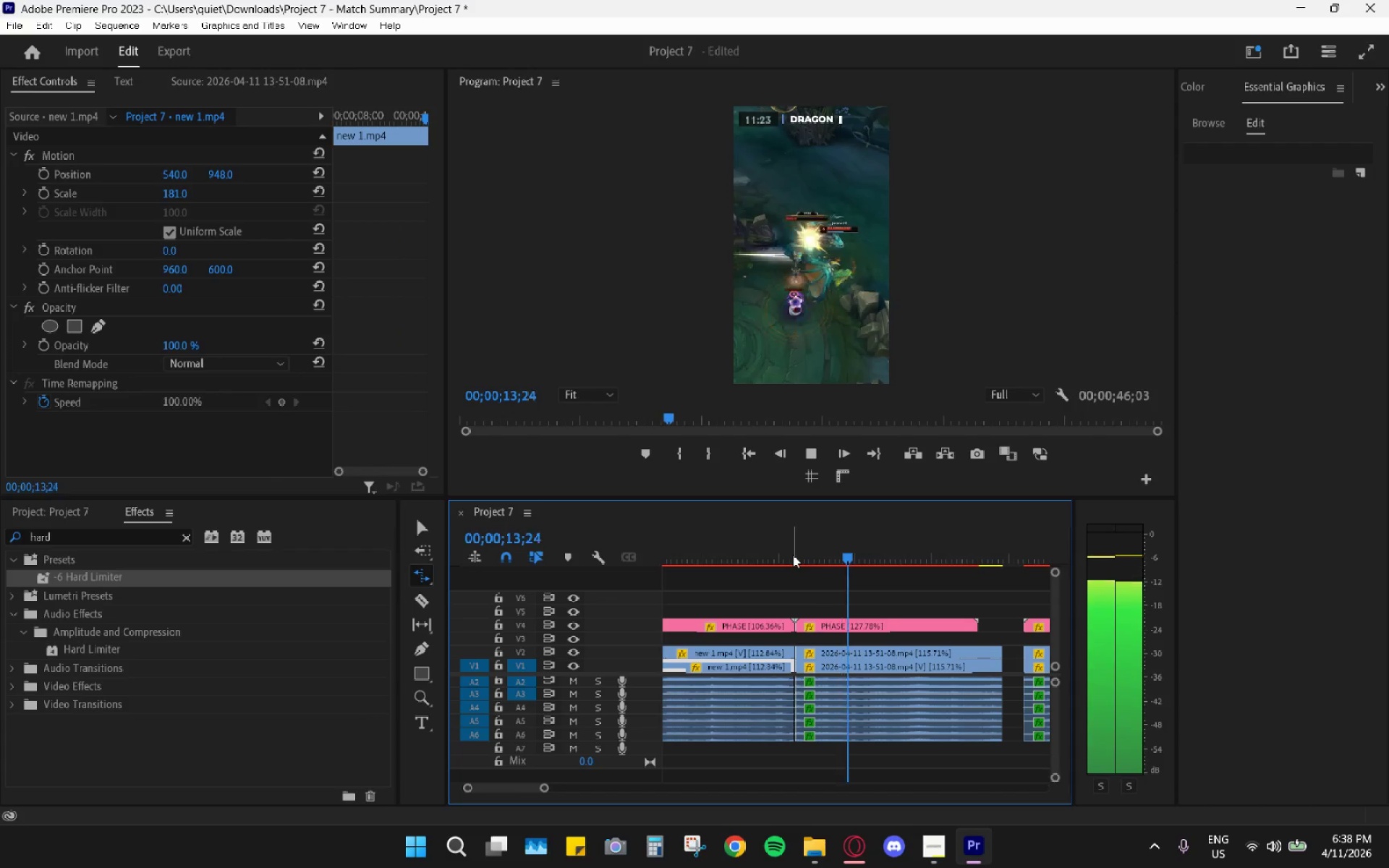 
key(Space)
 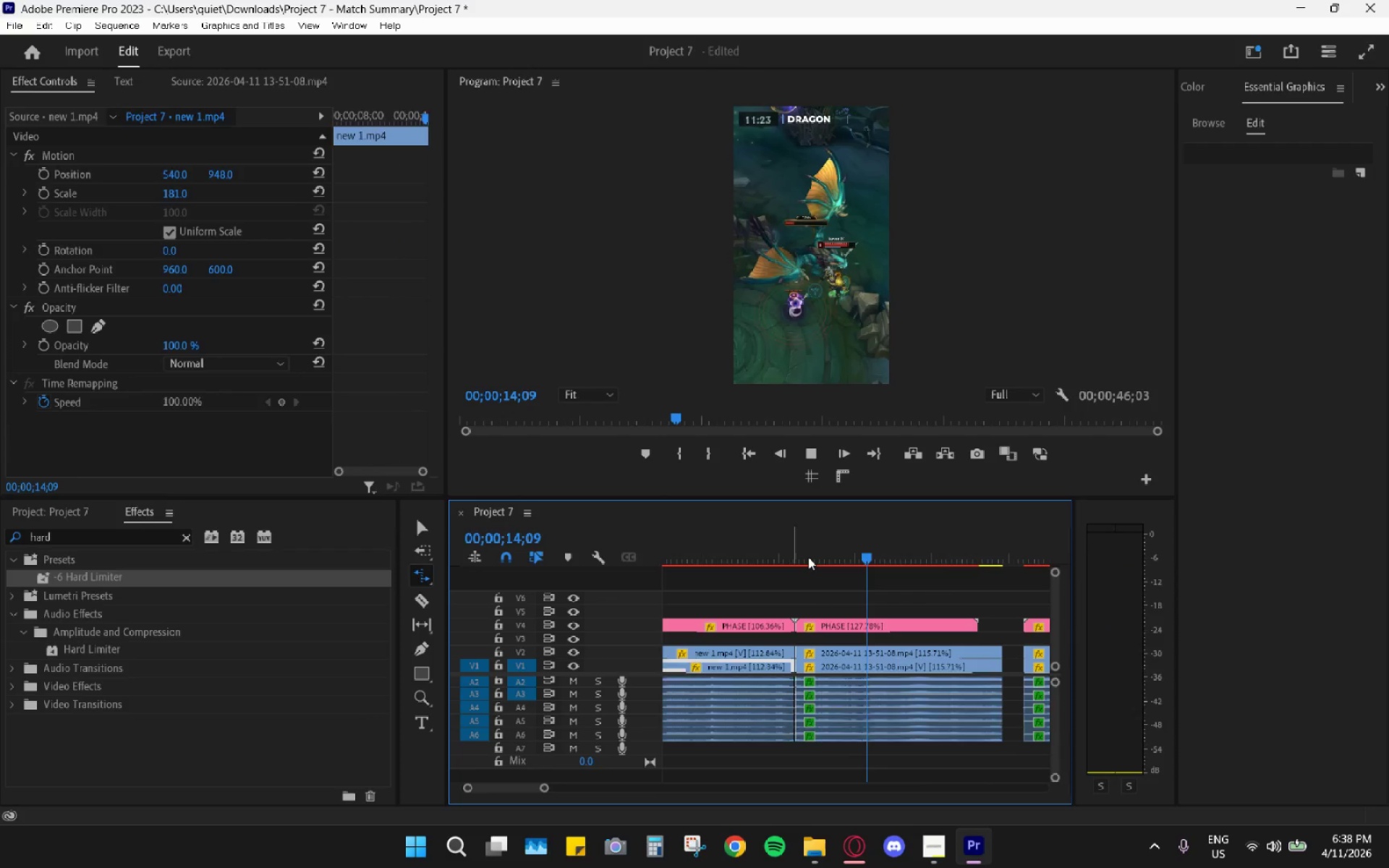 
key(Control+Z)
 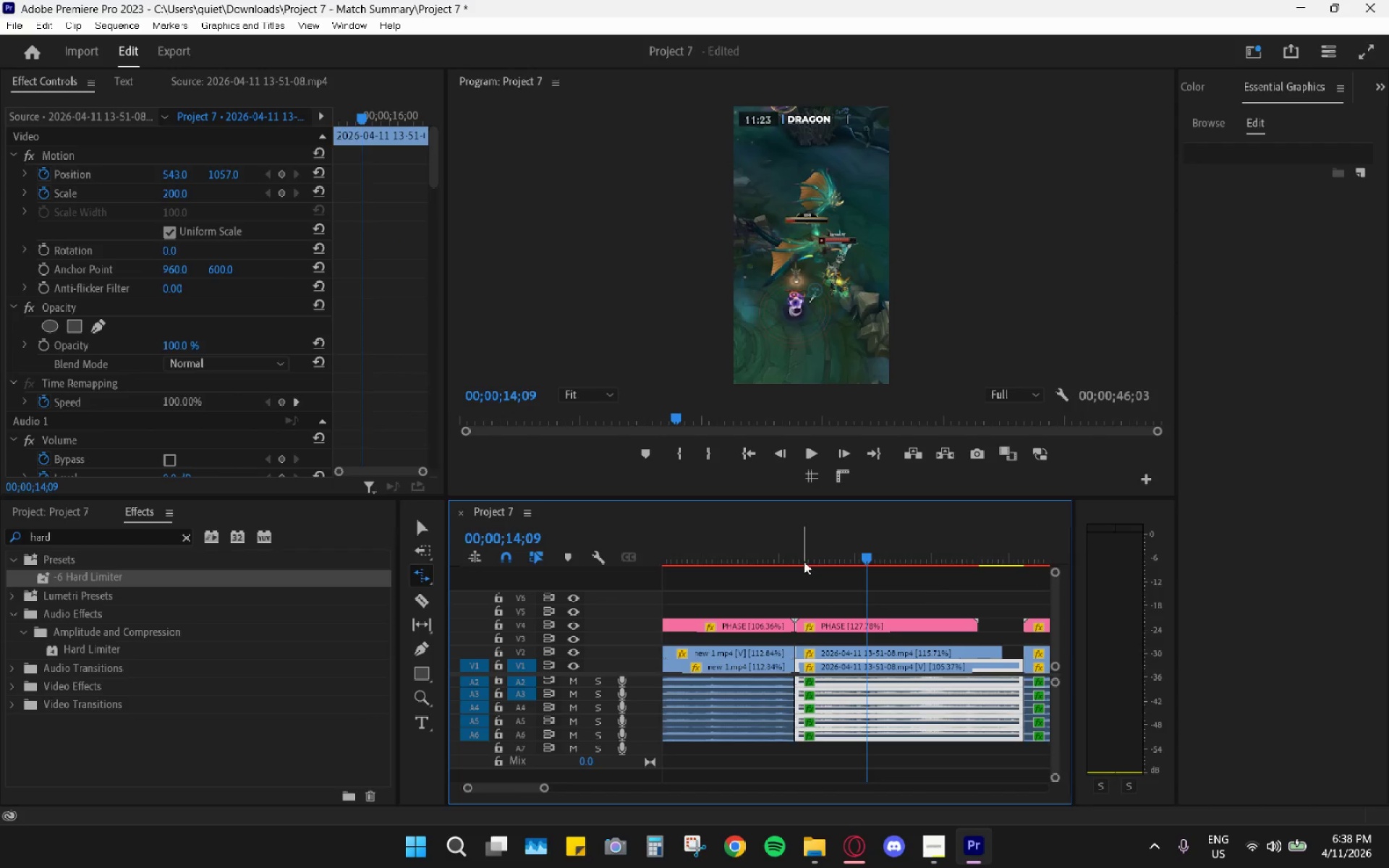 
key(Control+Z)
 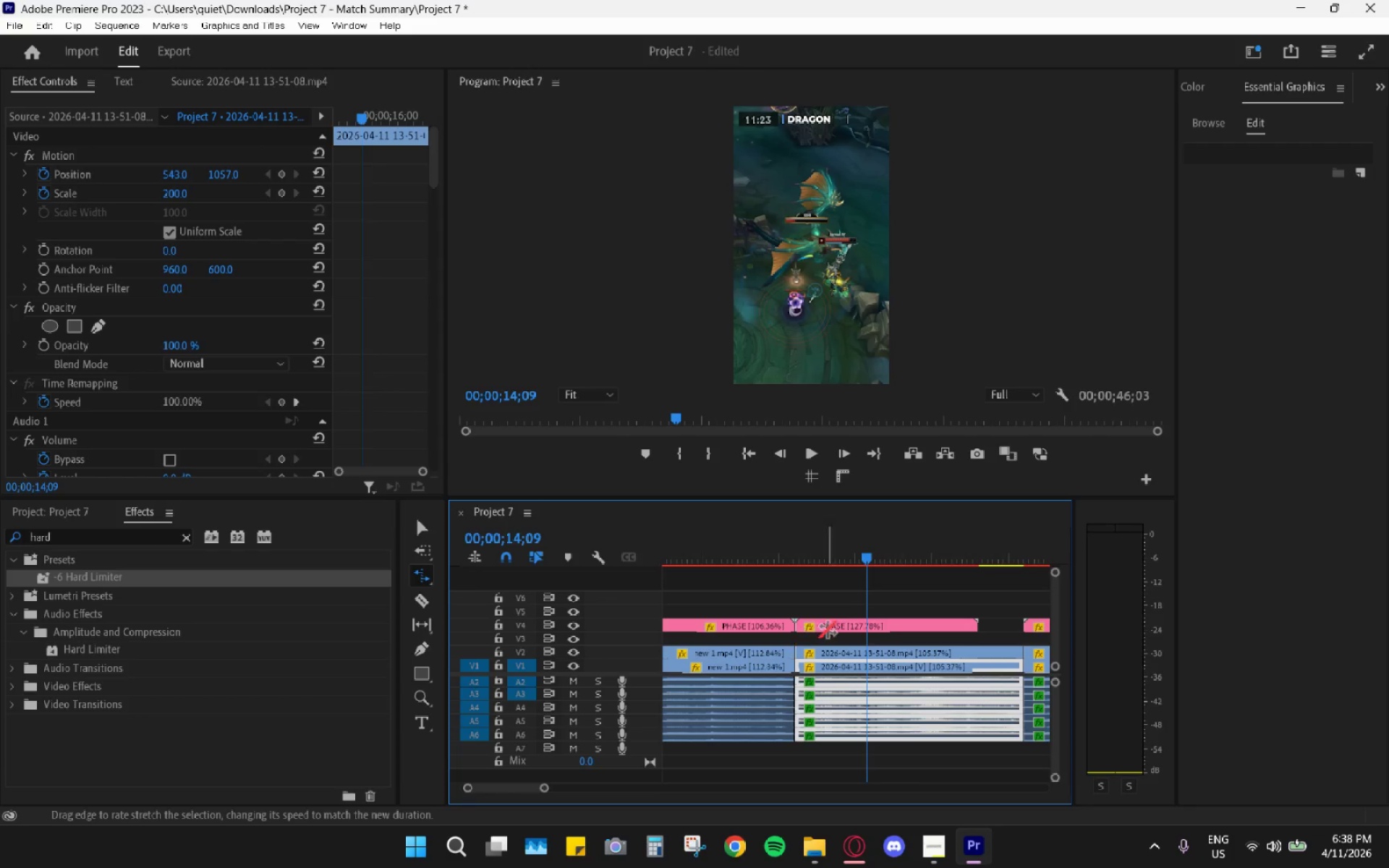 
type(cv)
 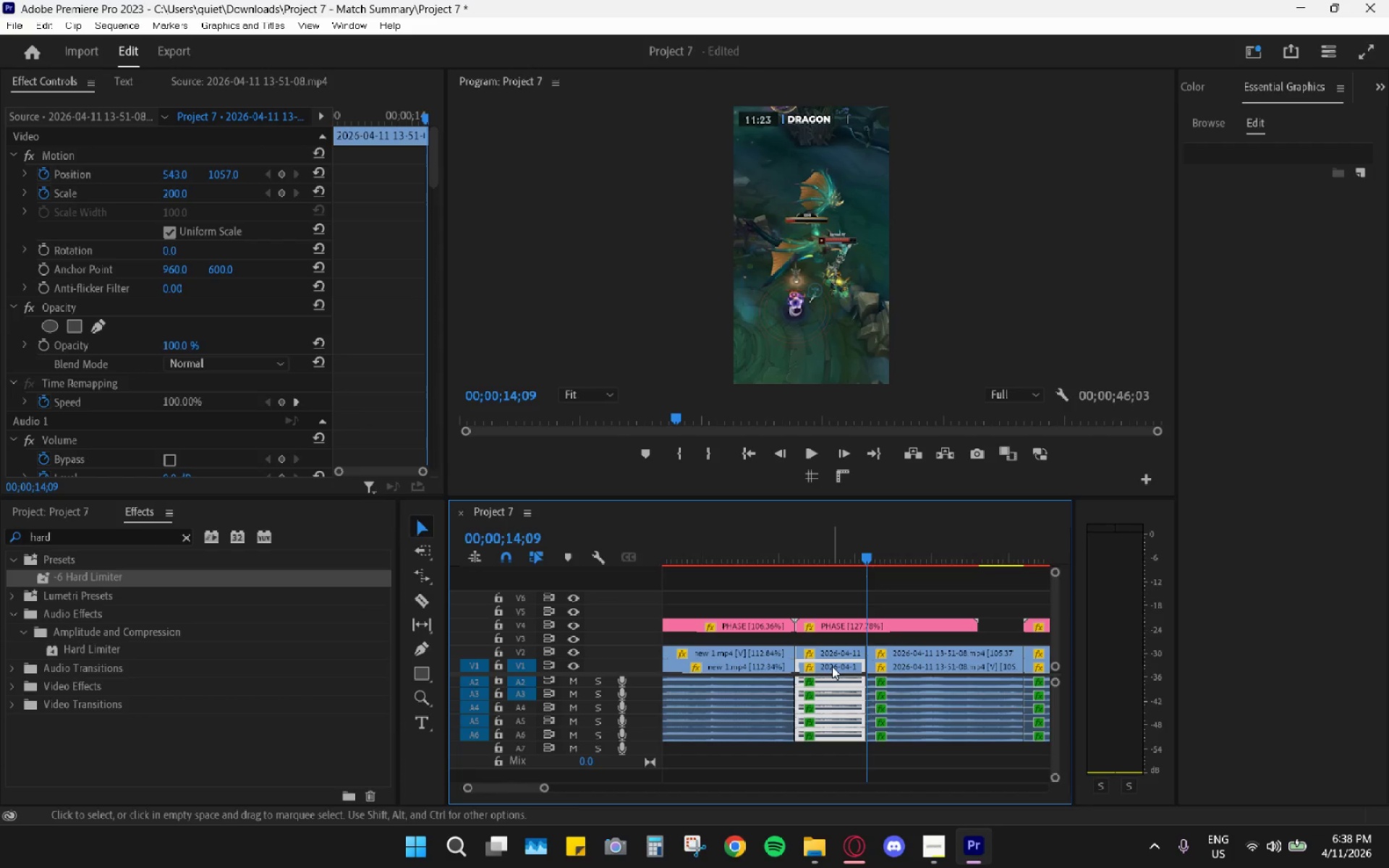 
left_click([832, 666])
 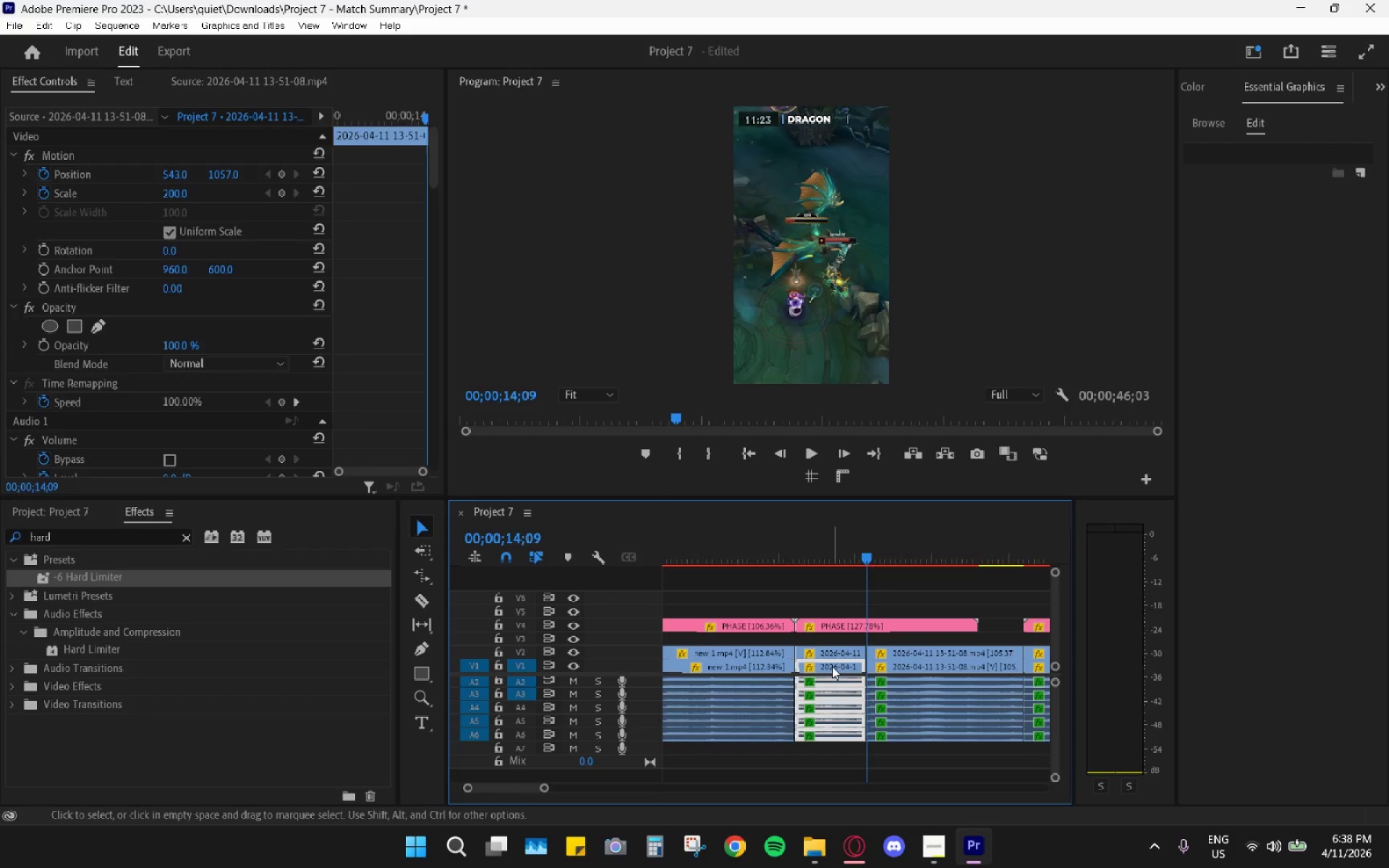 
key(H)
 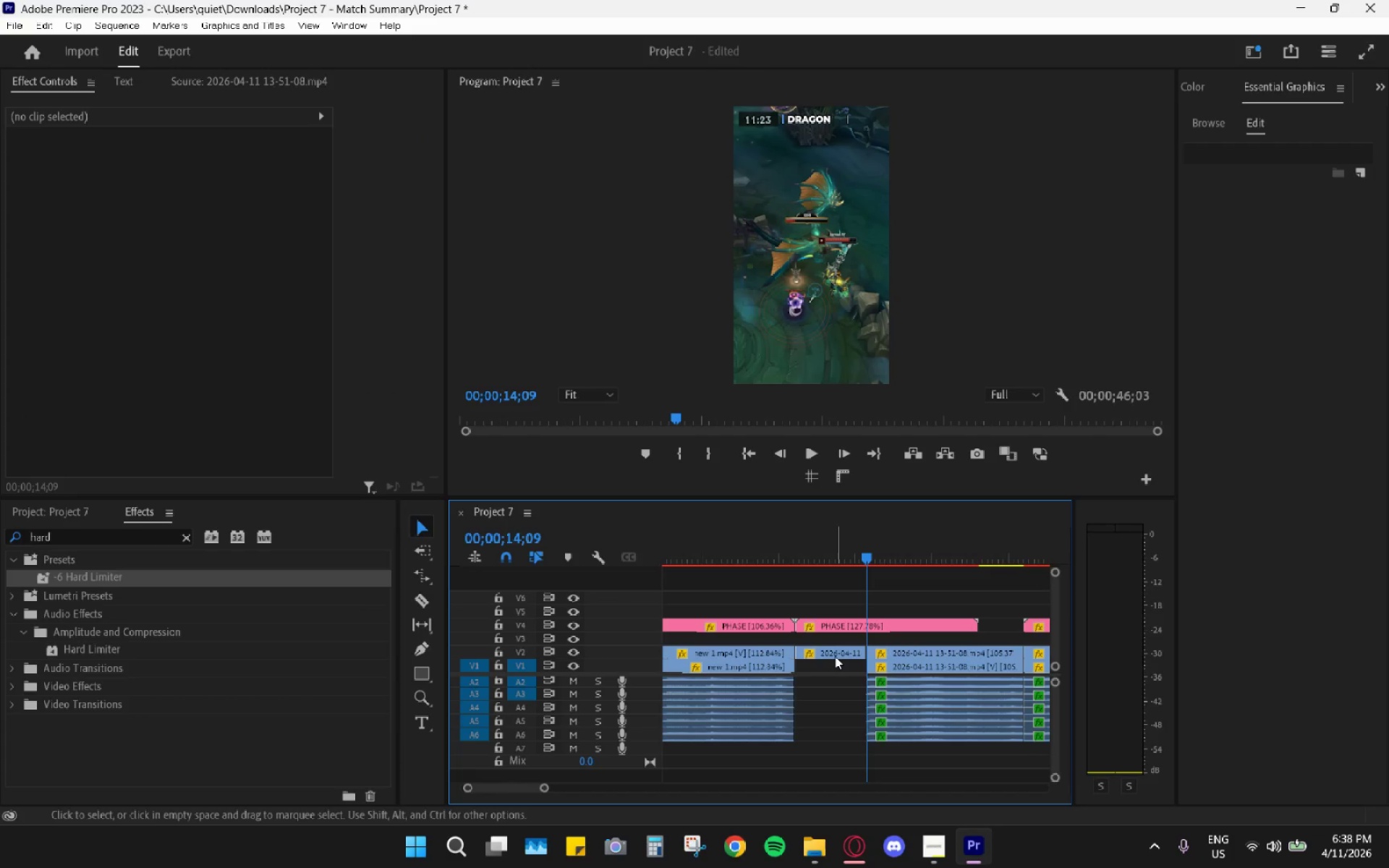 
left_click([834, 655])
 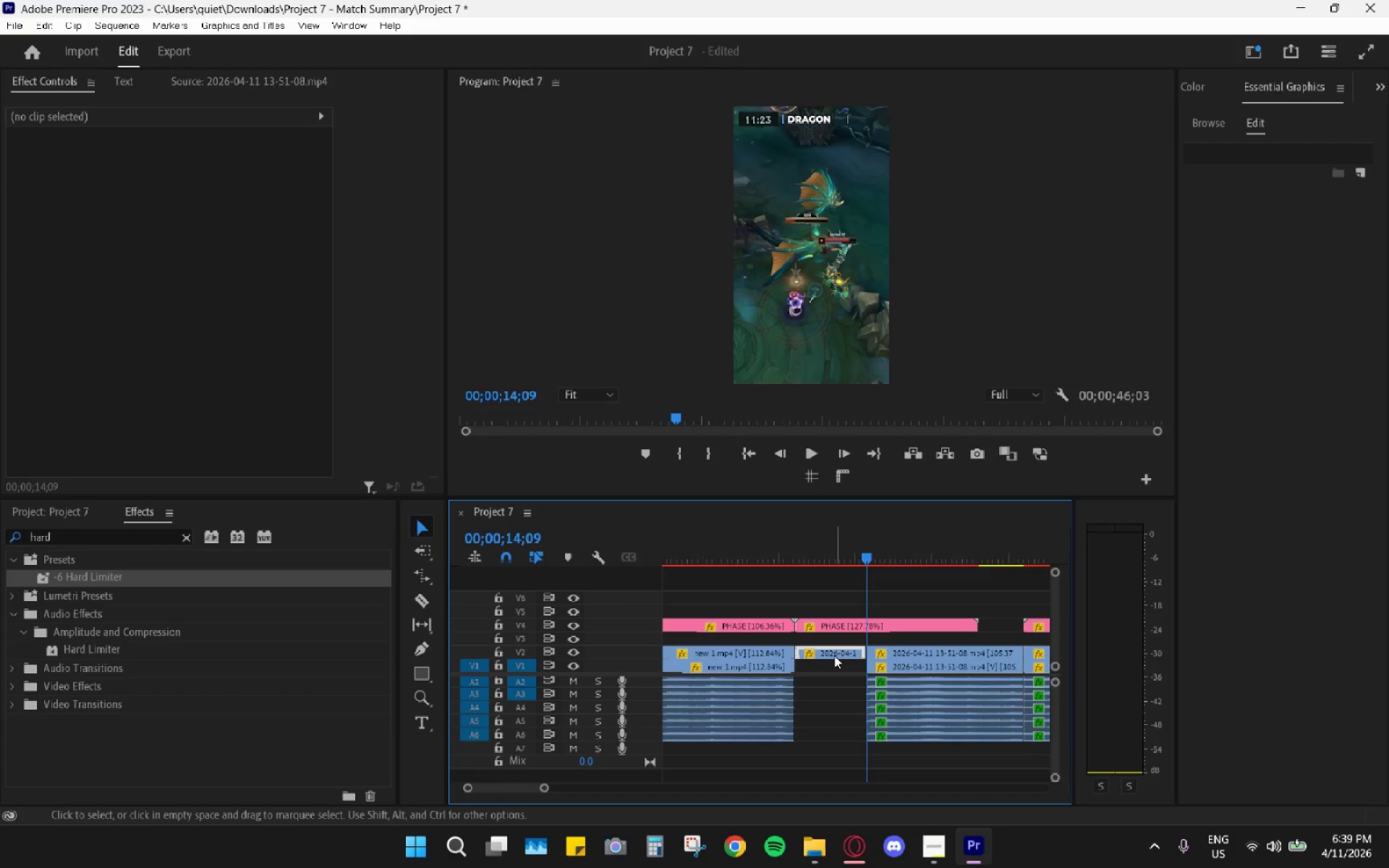 
key(H)
 